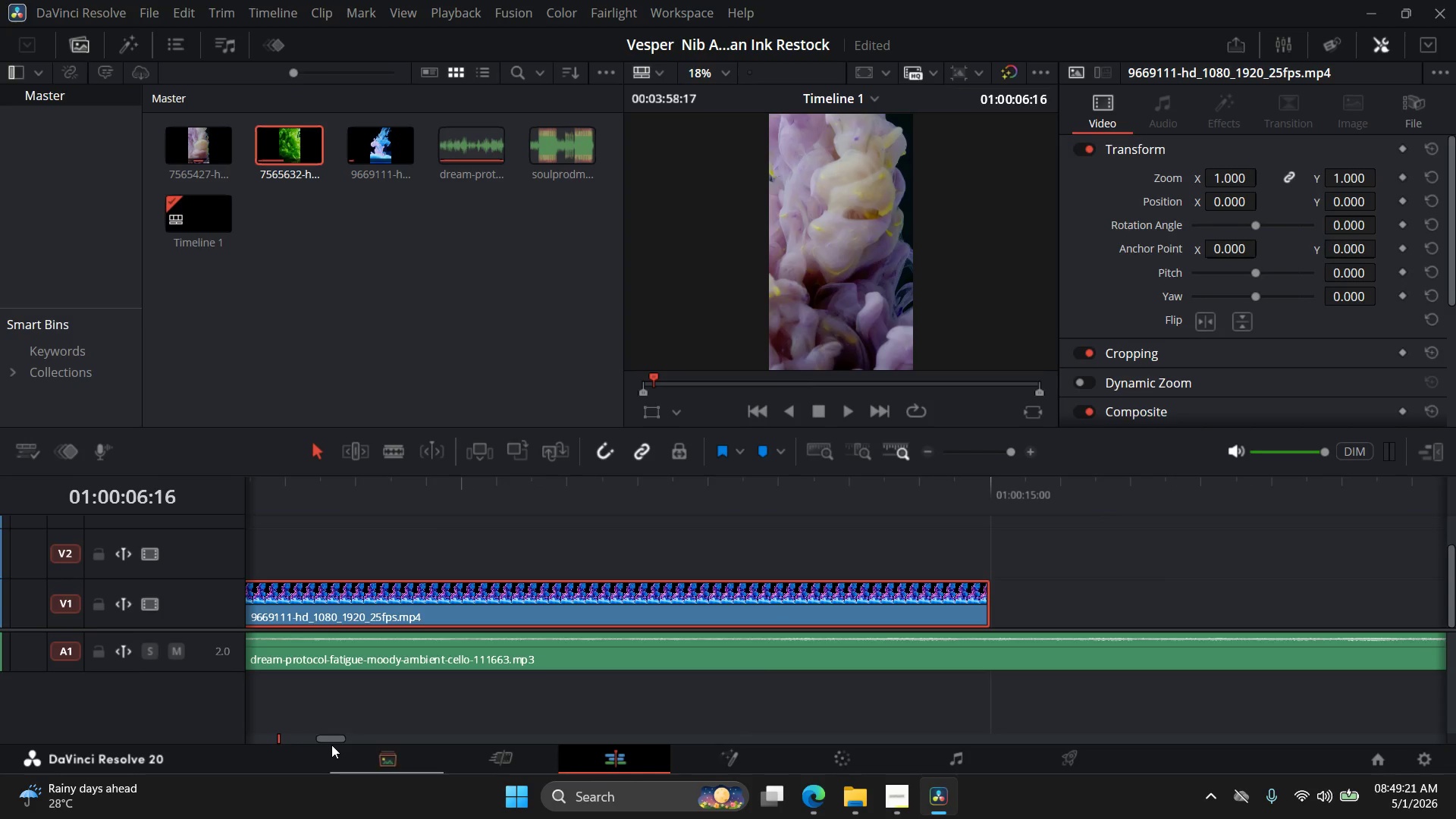 
left_click_drag(start_coordinate=[331, 739], to_coordinate=[312, 746])
 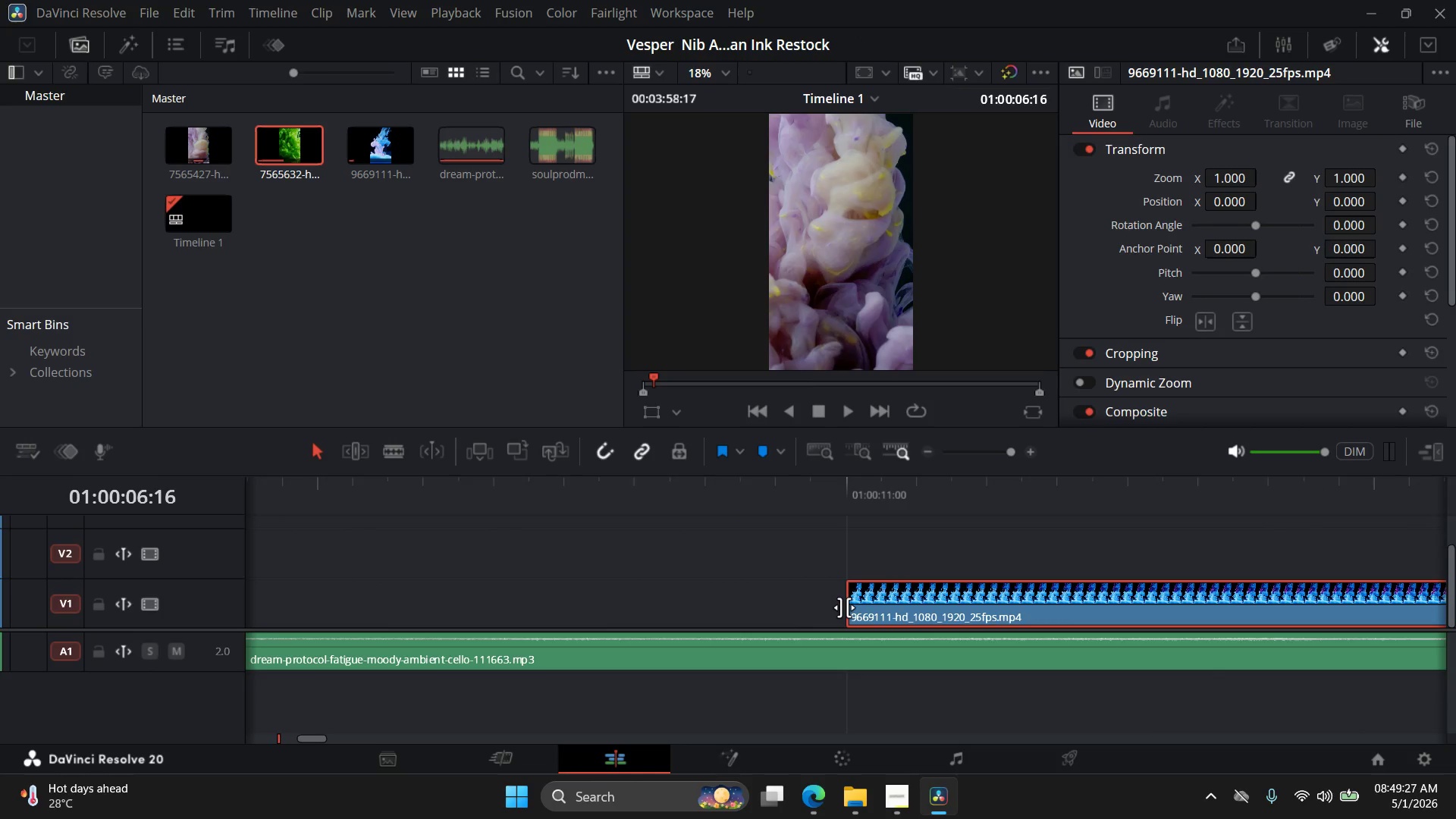 
left_click_drag(start_coordinate=[847, 607], to_coordinate=[708, 605])
 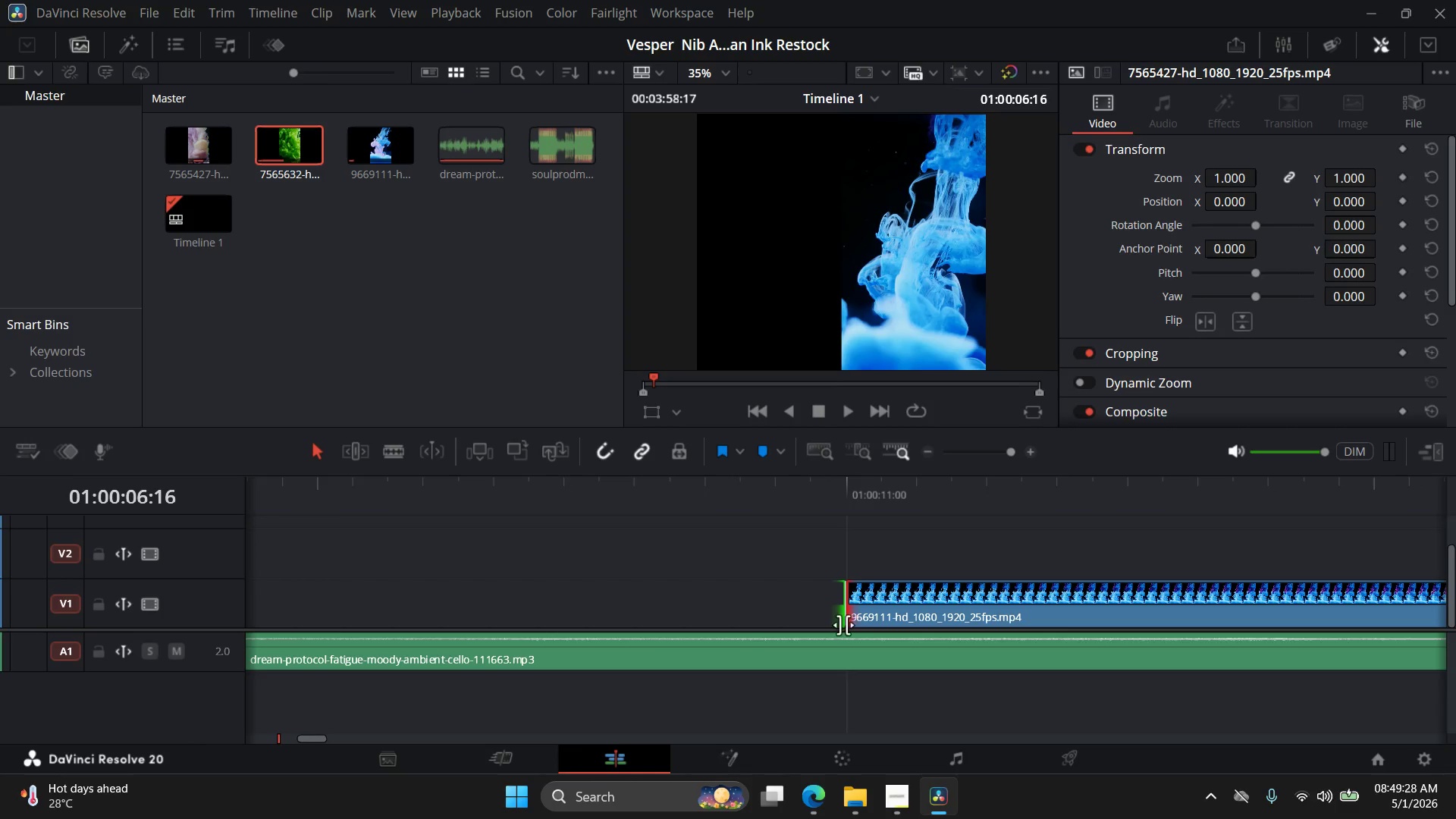 
key(Alt+AltLeft)
 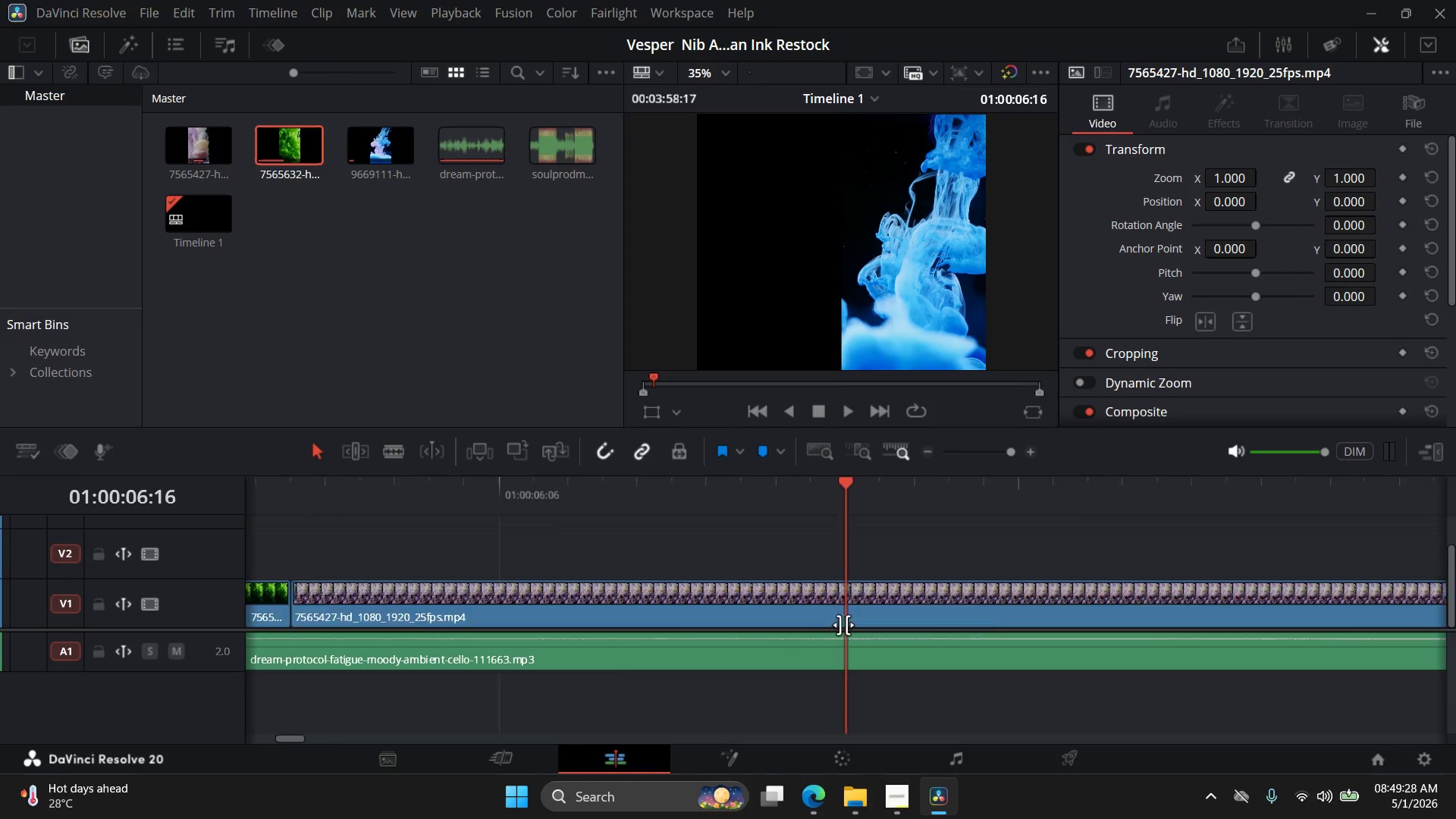 
scroll: coordinate [843, 625], scroll_direction: down, amount: 5.0
 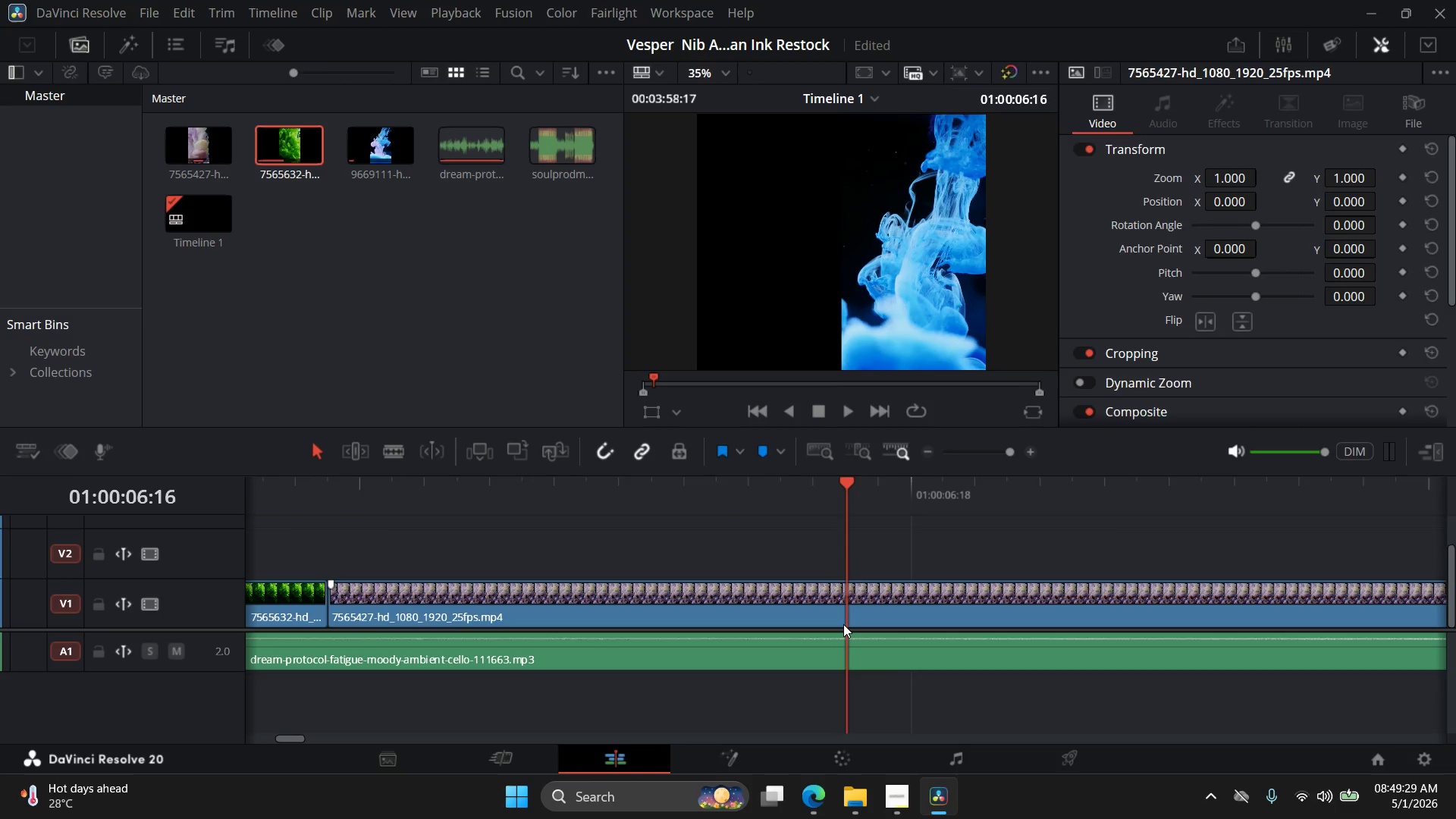 
key(Alt+AltLeft)
 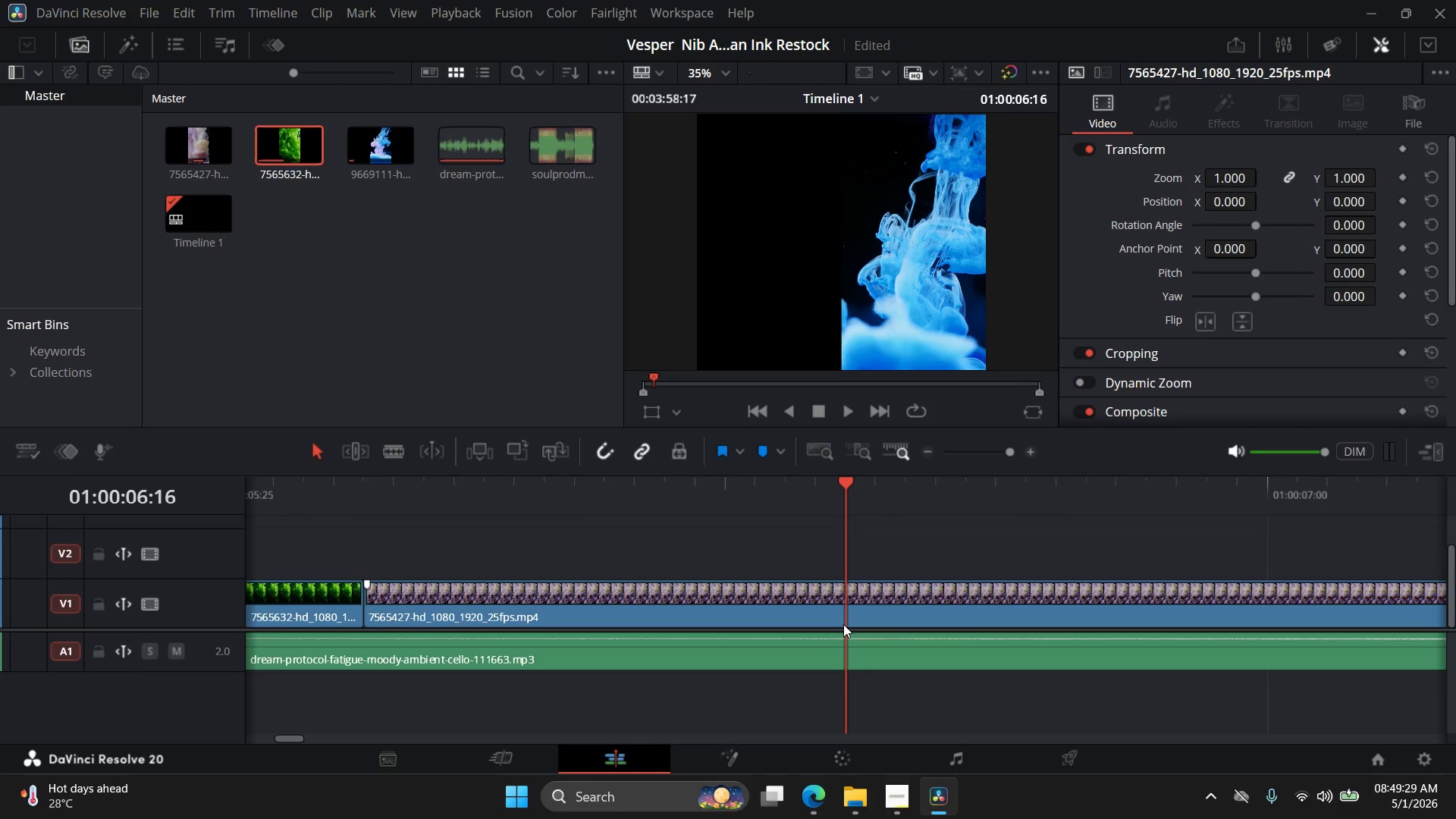 
hold_key(key=AltLeft, duration=0.7)
scroll: coordinate [843, 626], scroll_direction: down, amount: 12.0
 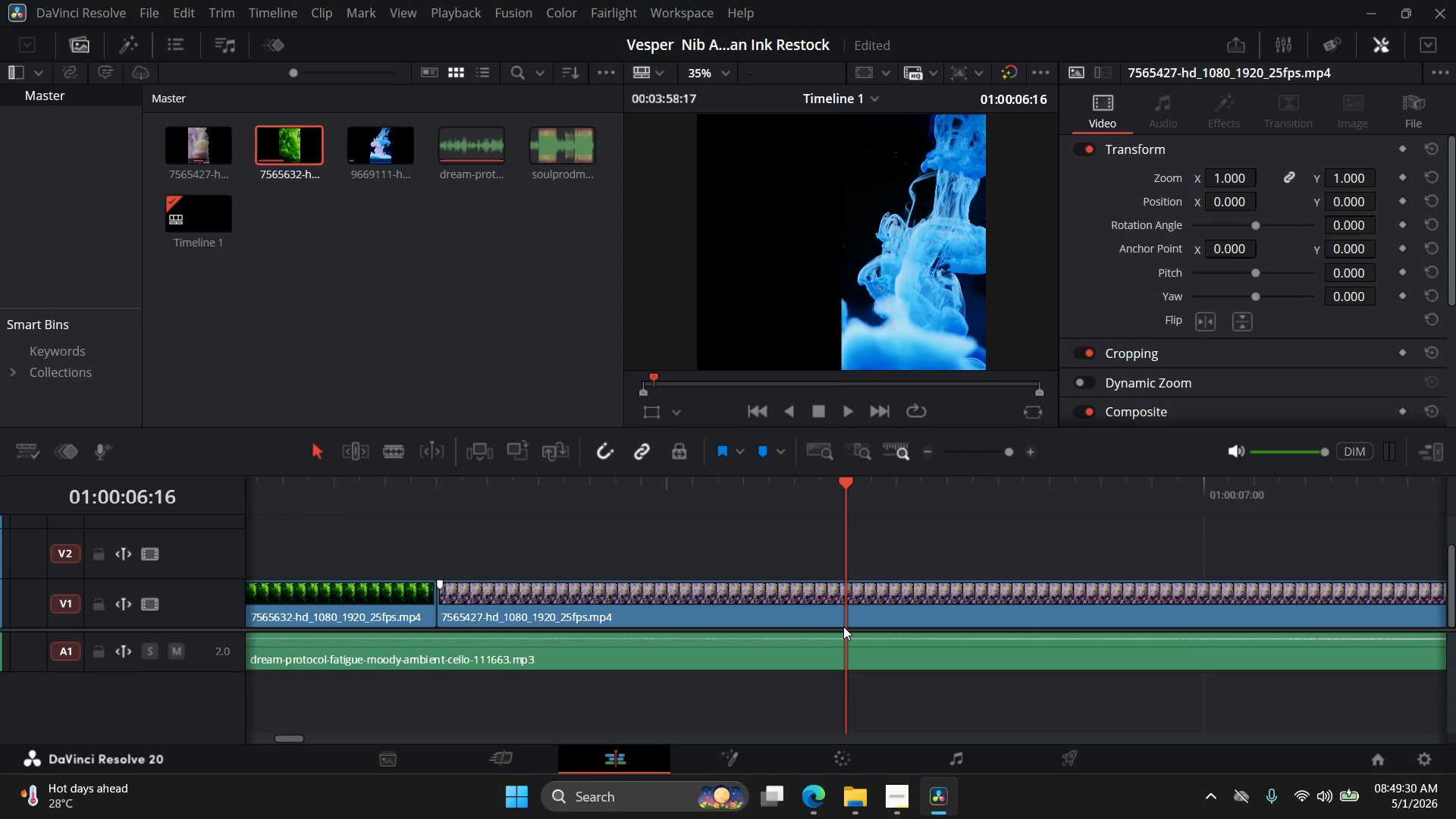 
hold_key(key=AltLeft, duration=8.0)
scroll: coordinate [843, 630], scroll_direction: up, amount: 26.0
 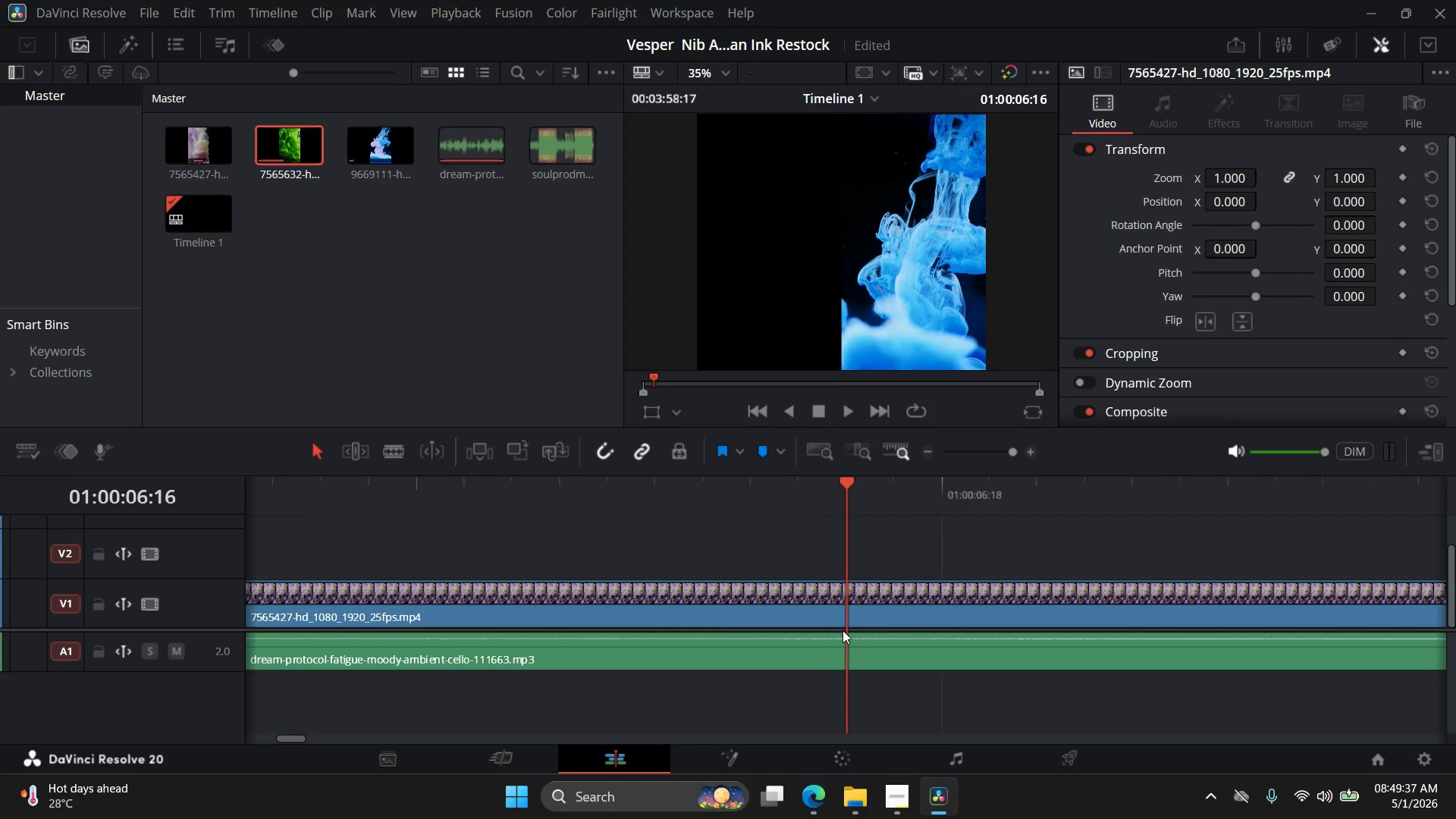 
scroll: coordinate [844, 635], scroll_direction: down, amount: 16.0
 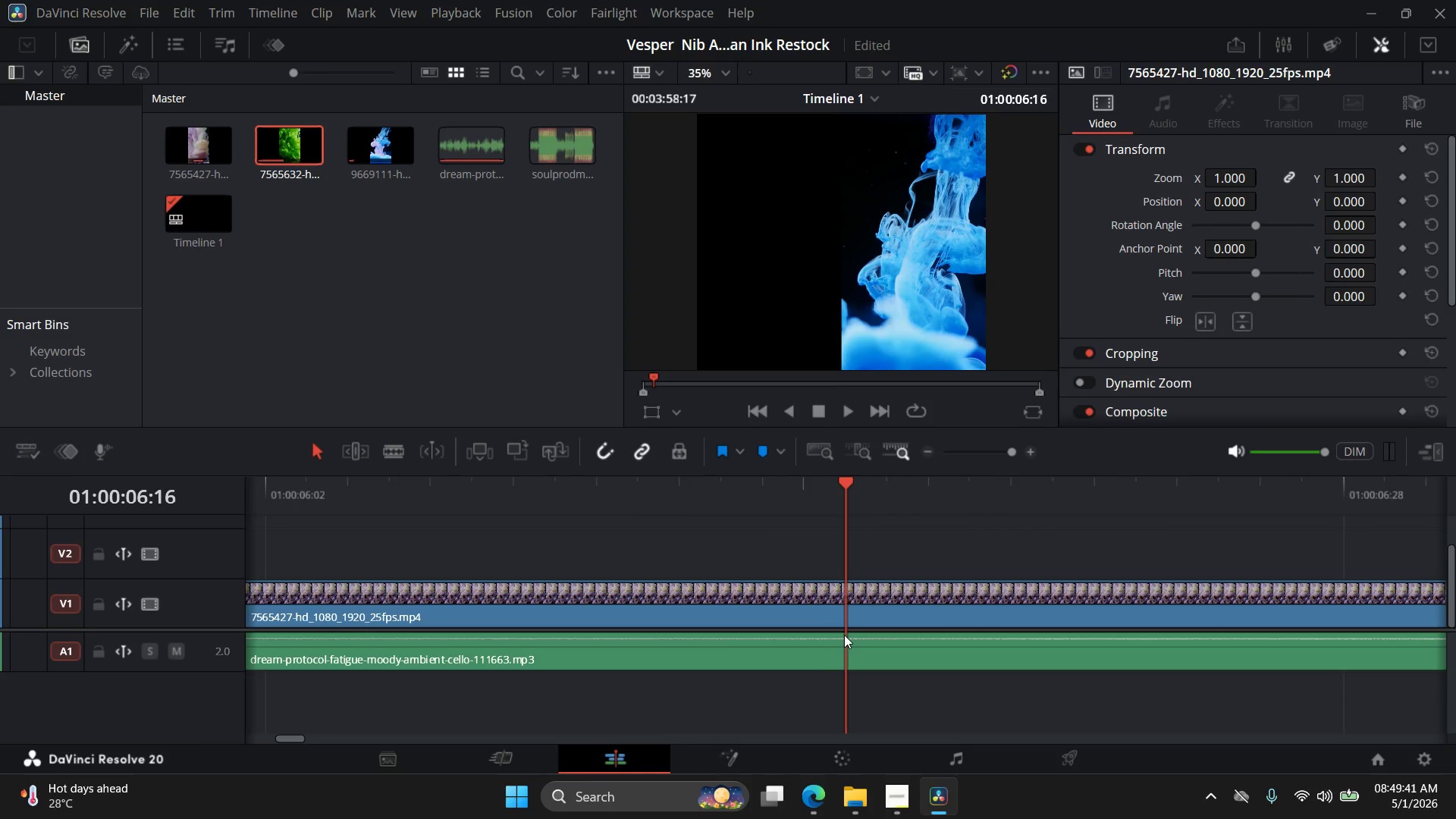 
scroll: coordinate [846, 633], scroll_direction: up, amount: 2.0
 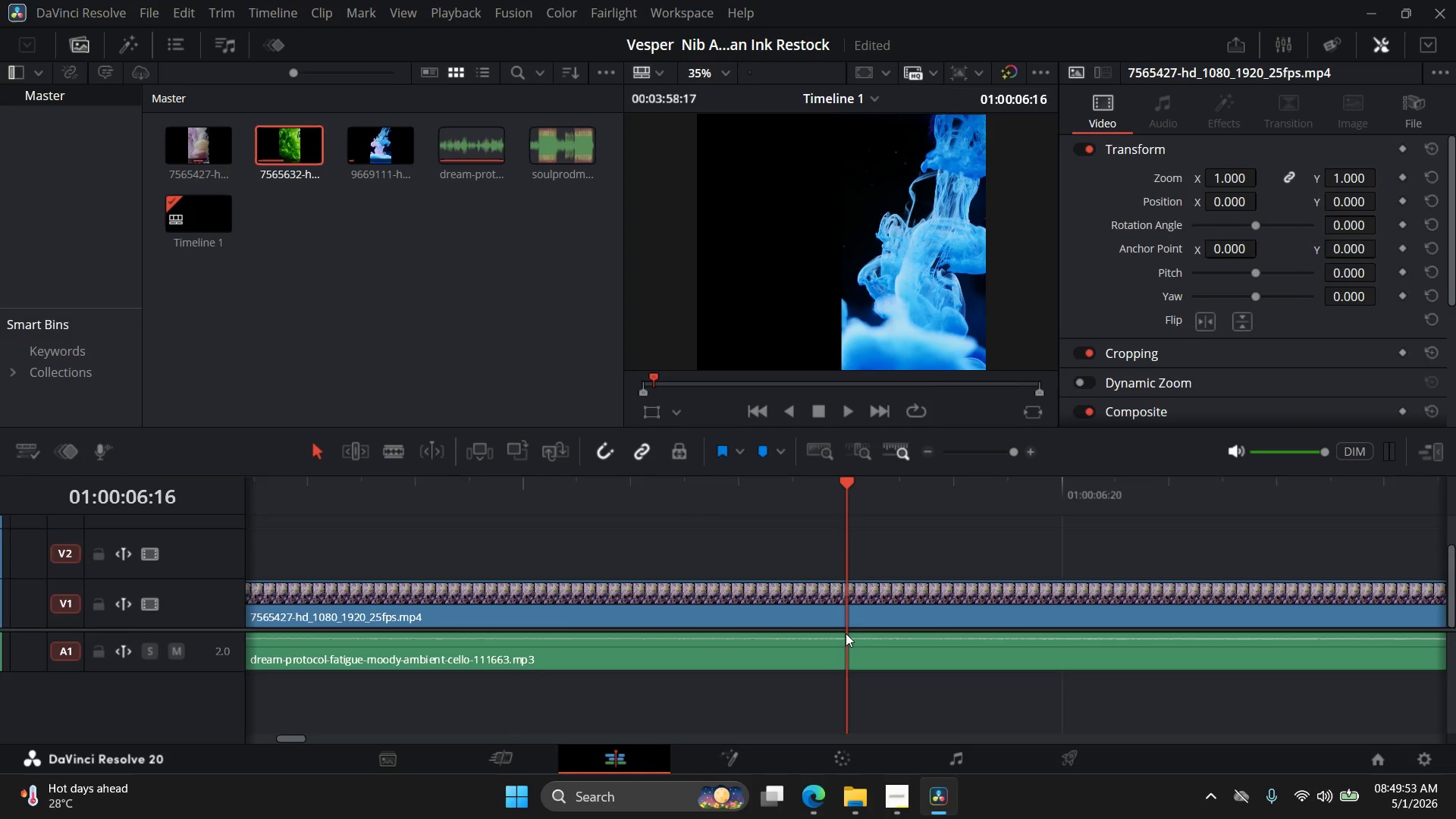 
scroll: coordinate [840, 635], scroll_direction: down, amount: 9.0
 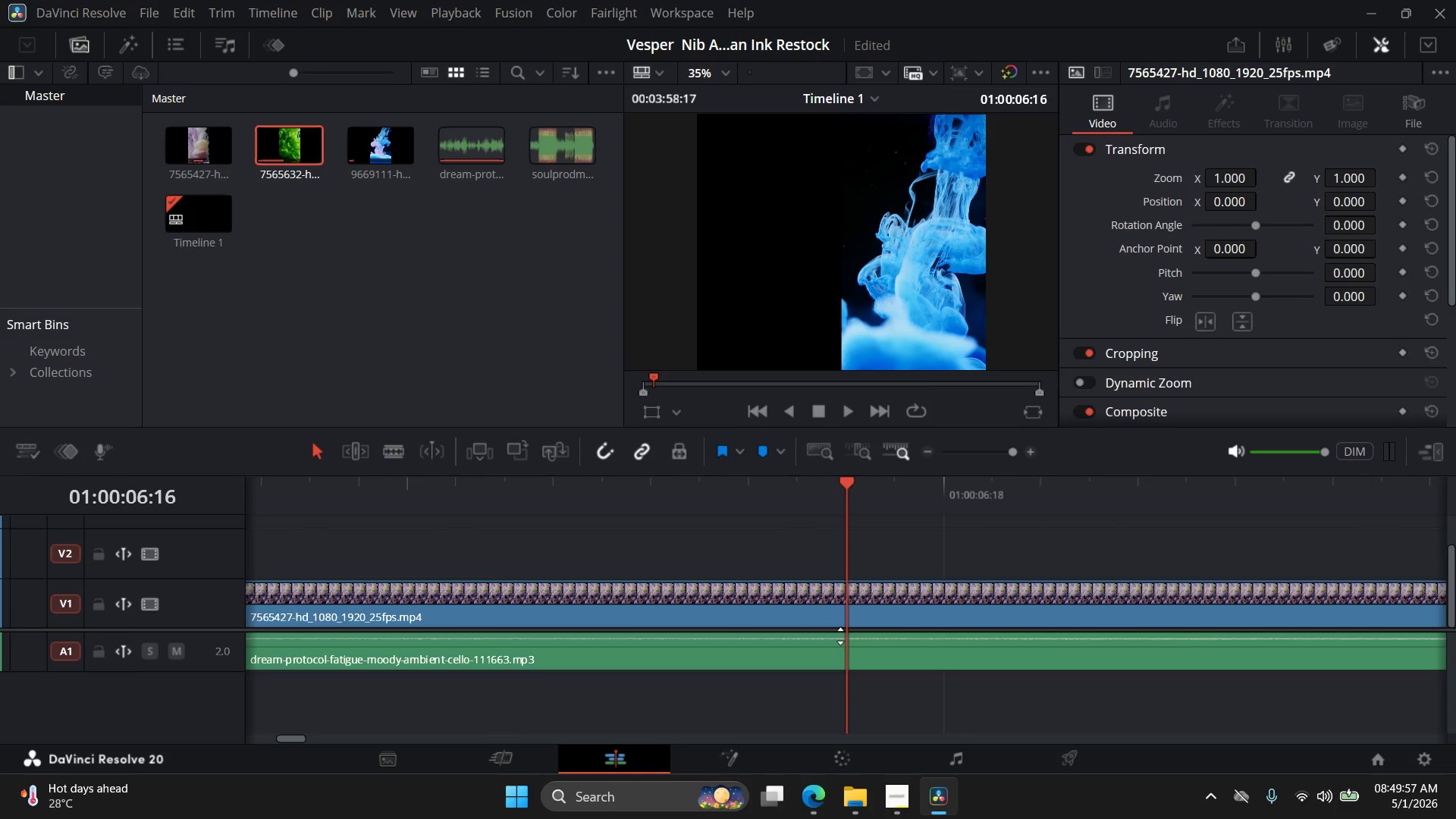 
scroll: coordinate [840, 636], scroll_direction: up, amount: 1.0
 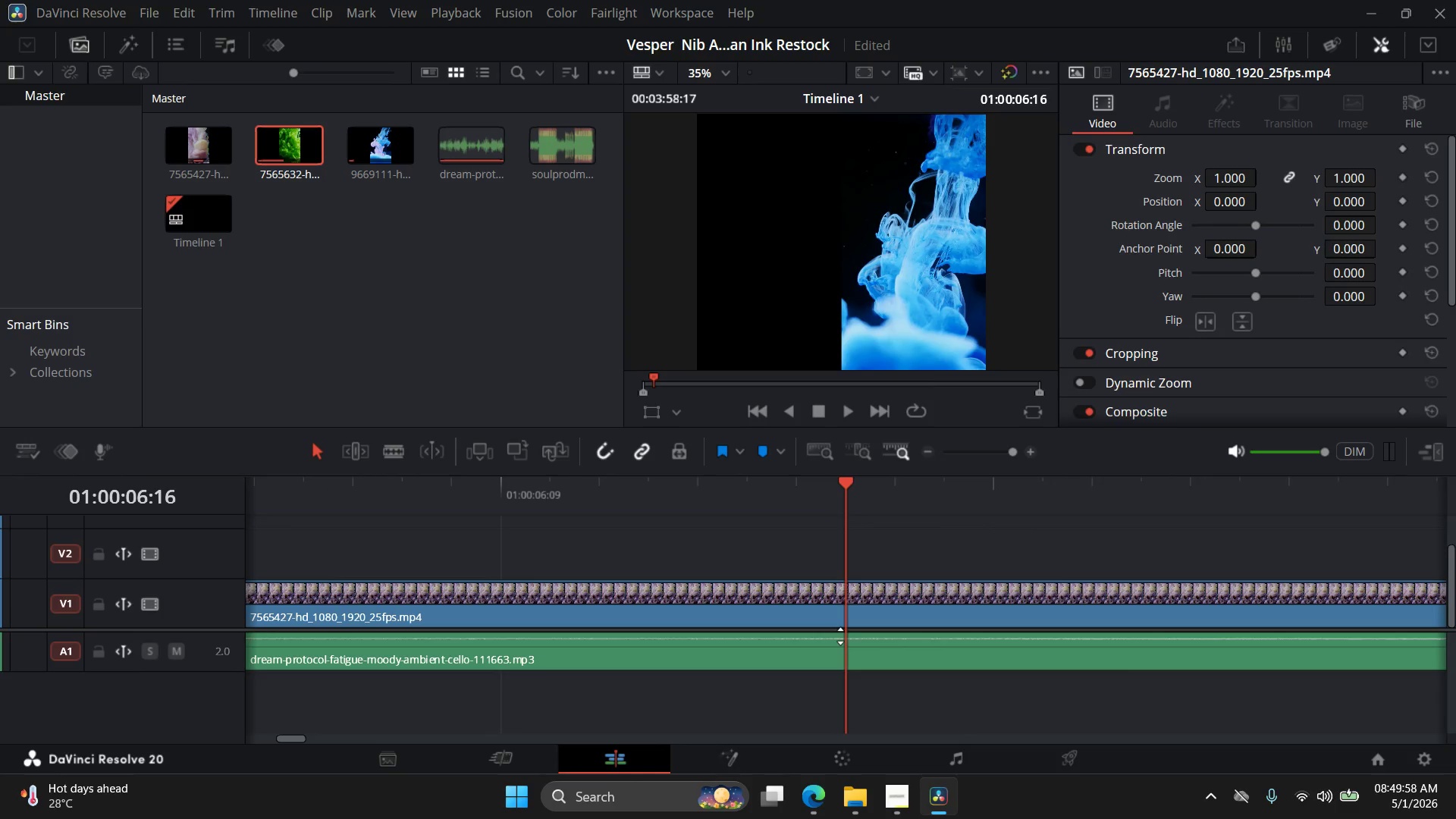 
scroll: coordinate [832, 647], scroll_direction: down, amount: 12.0
 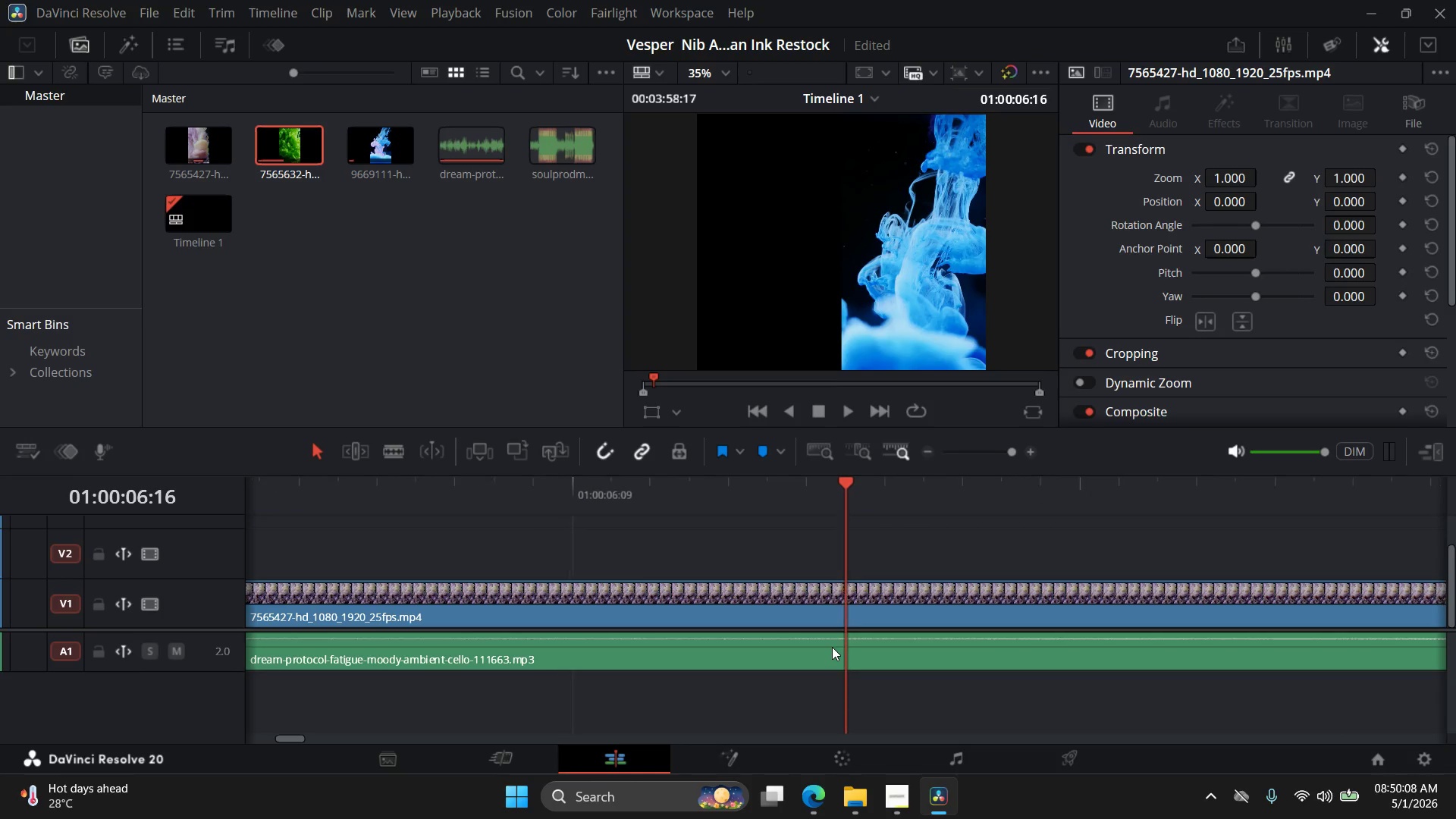 
scroll: coordinate [830, 652], scroll_direction: down, amount: 7.0
 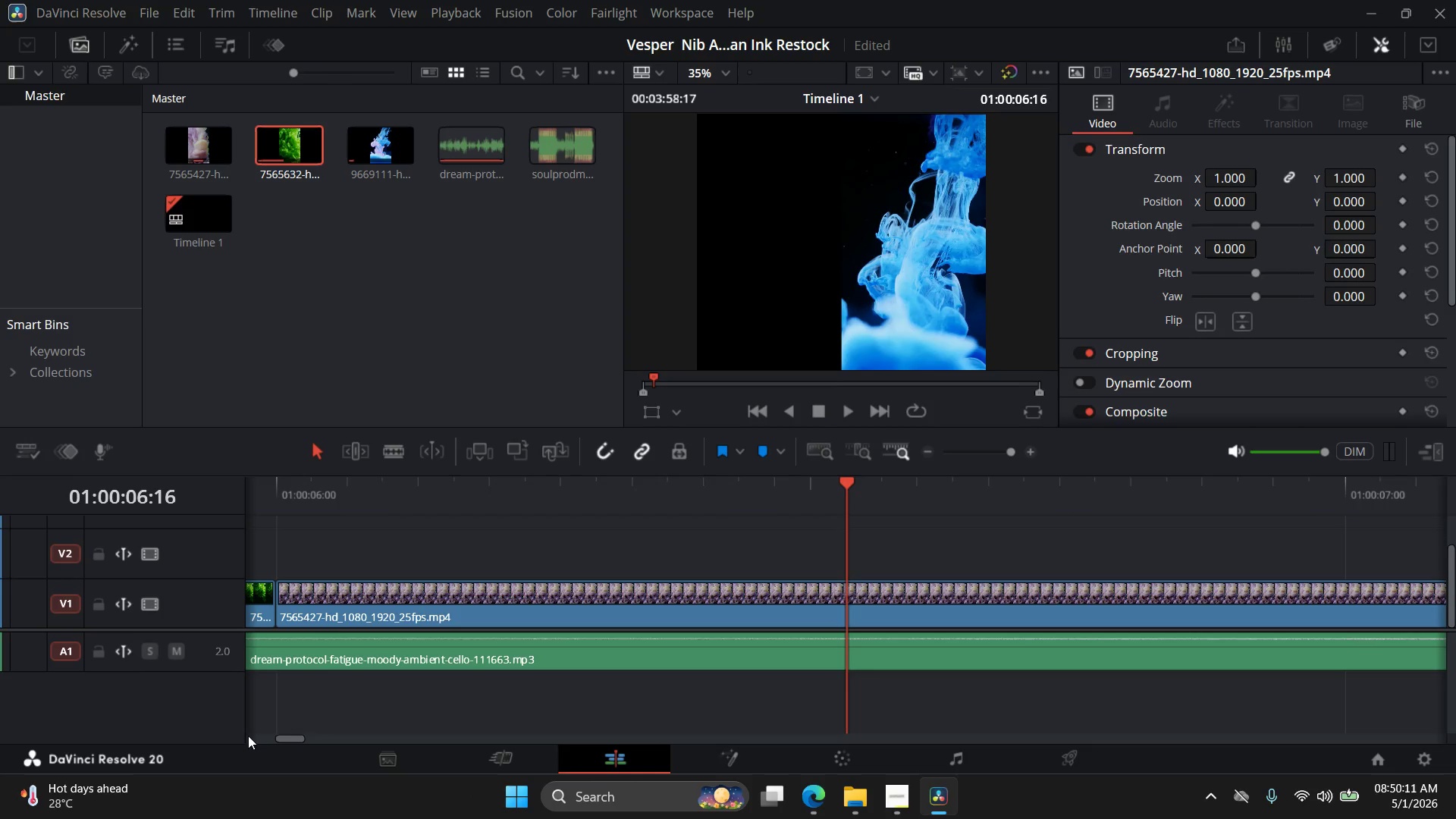 
left_click_drag(start_coordinate=[285, 738], to_coordinate=[328, 748])
 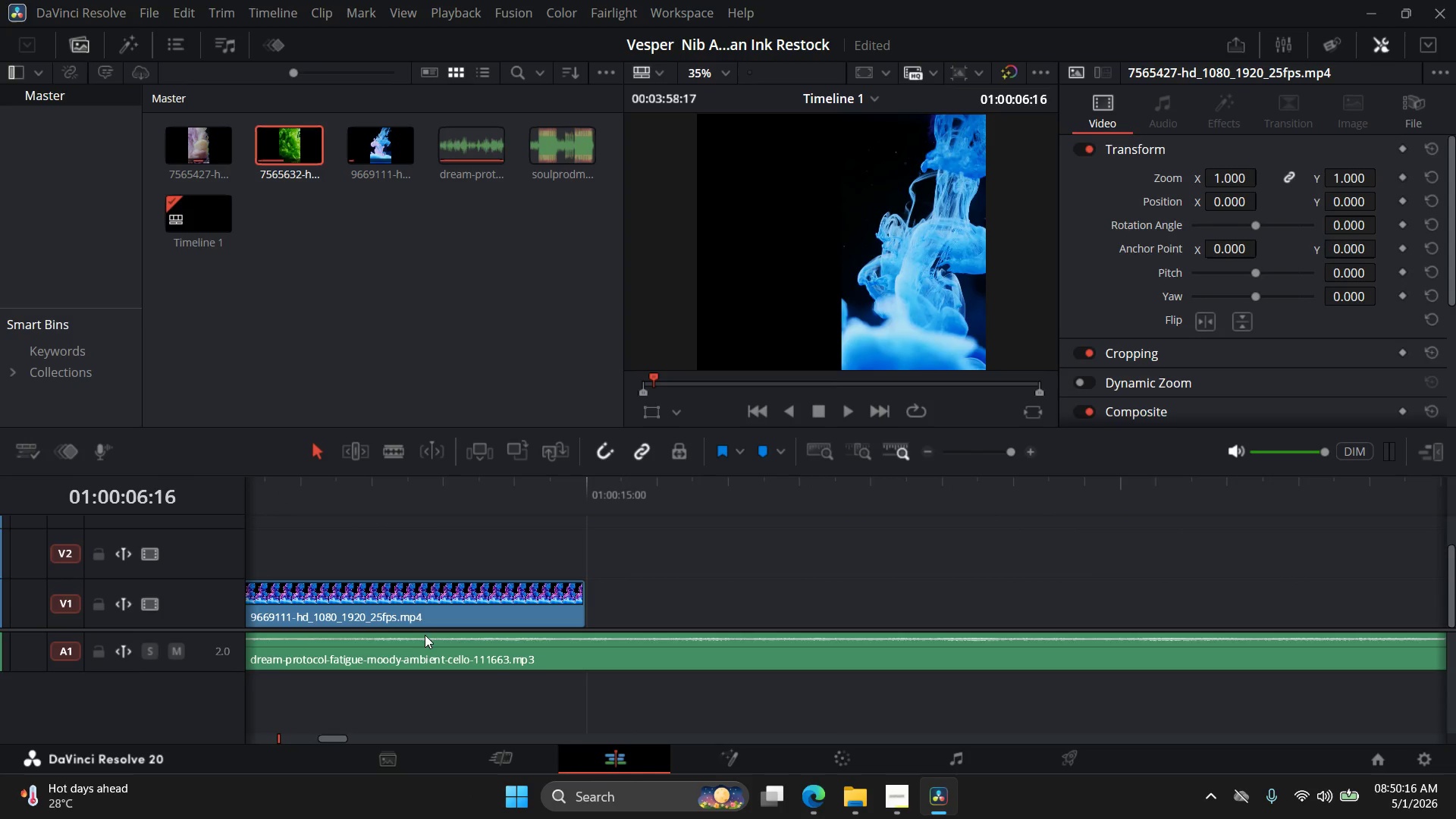 
left_click_drag(start_coordinate=[429, 635], to_coordinate=[717, 643])
 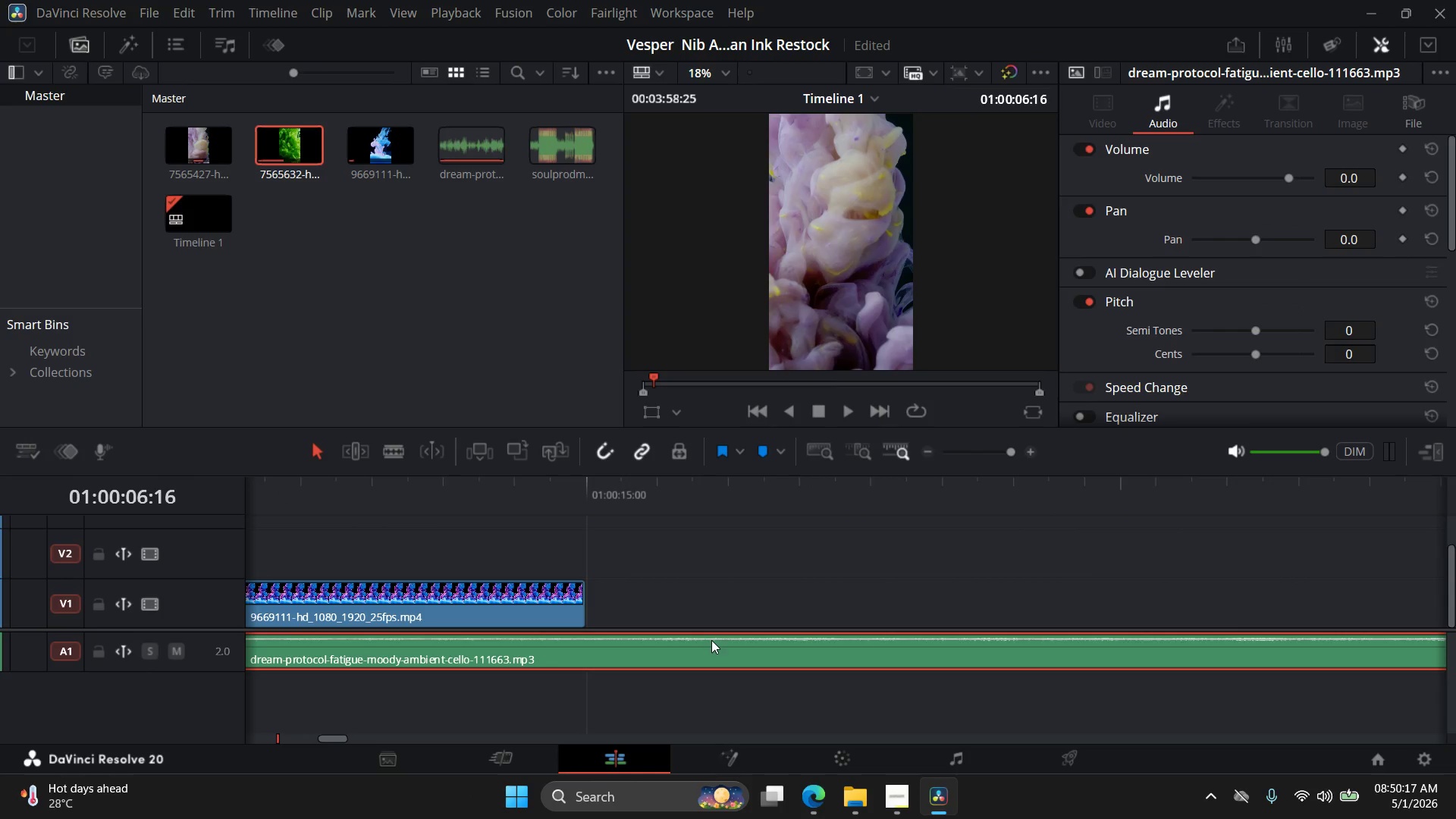 
key(Control+Z)
 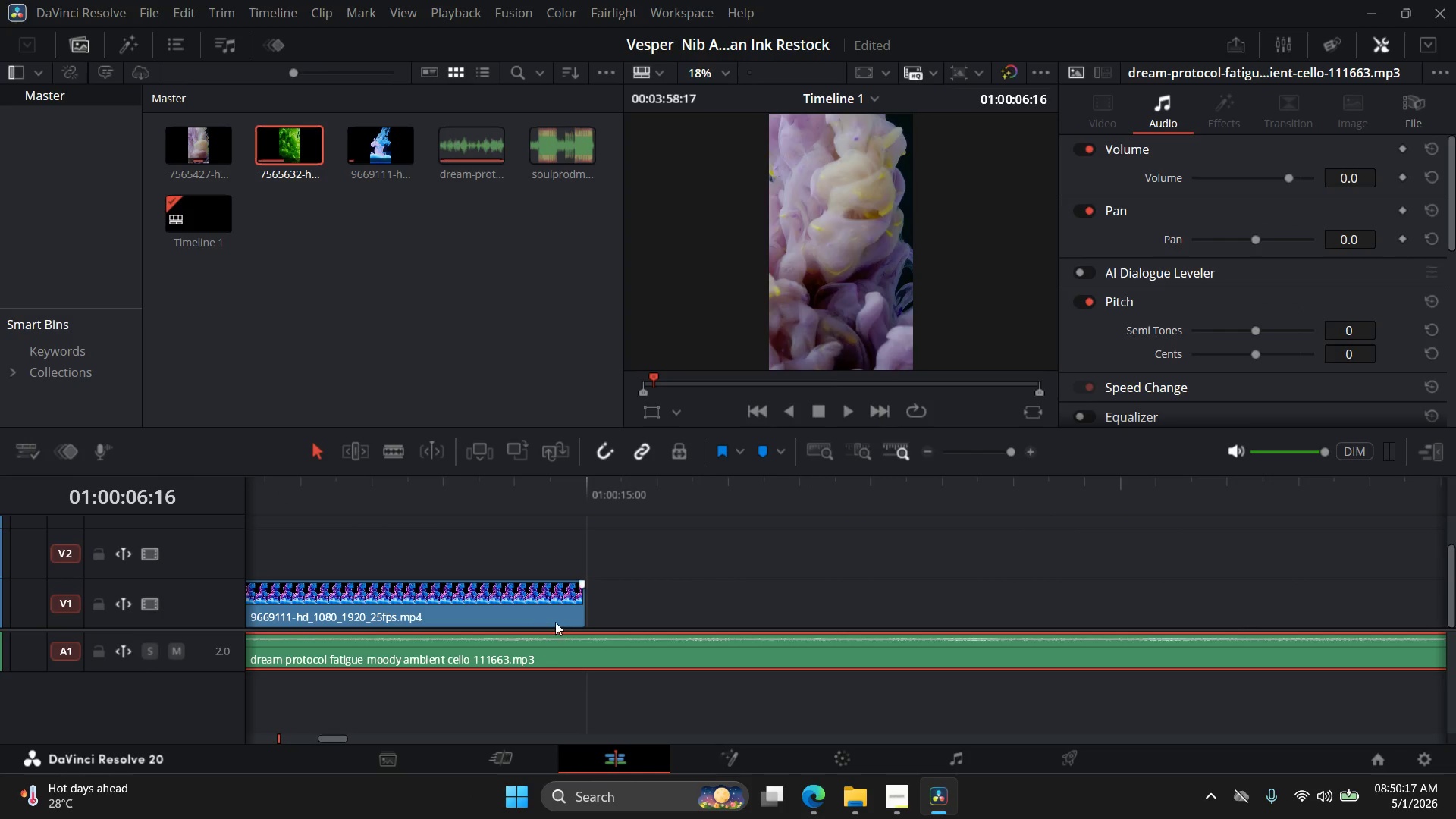 
left_click_drag(start_coordinate=[557, 622], to_coordinate=[581, 565])
 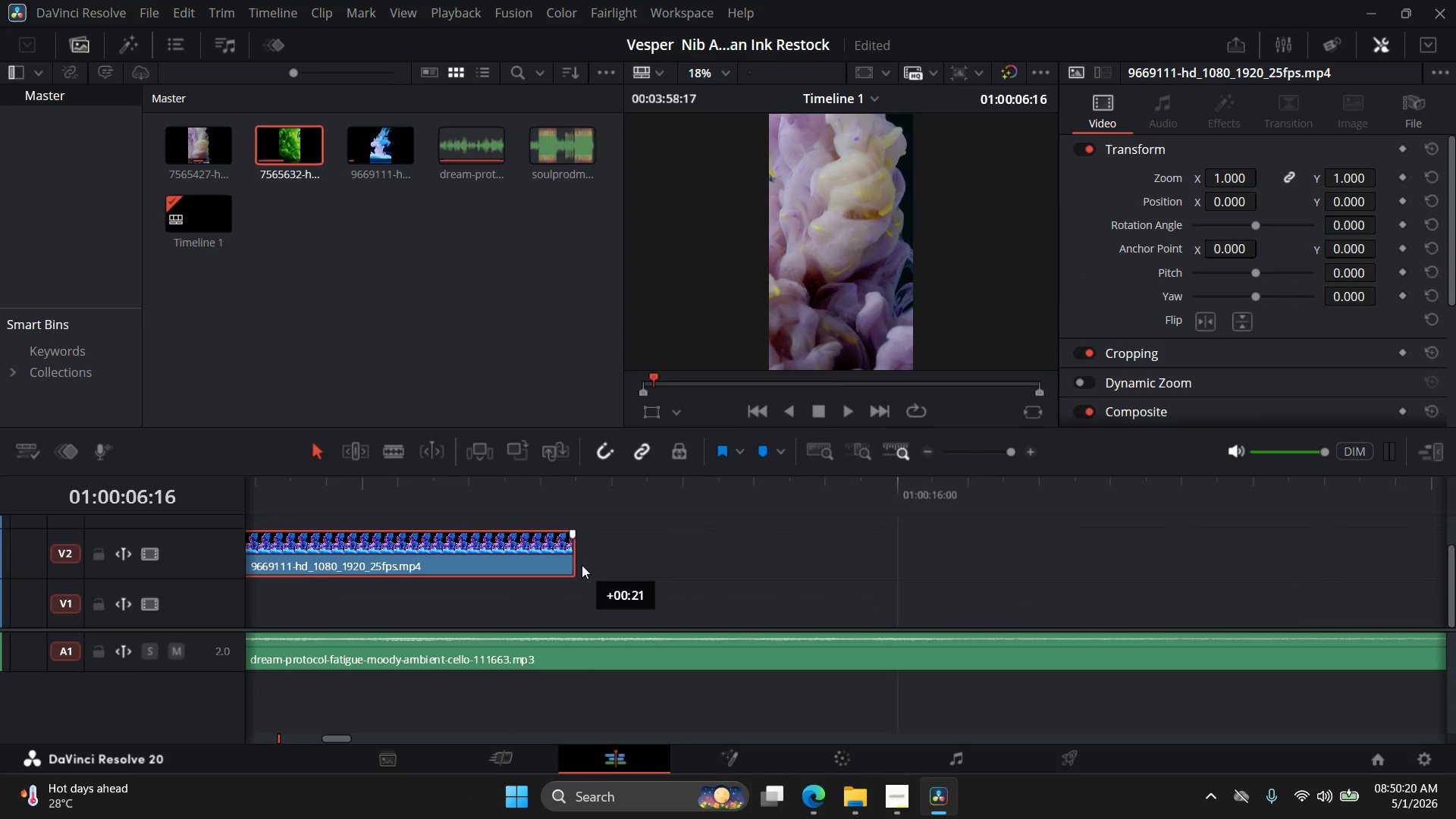 
key(Control+Z)
 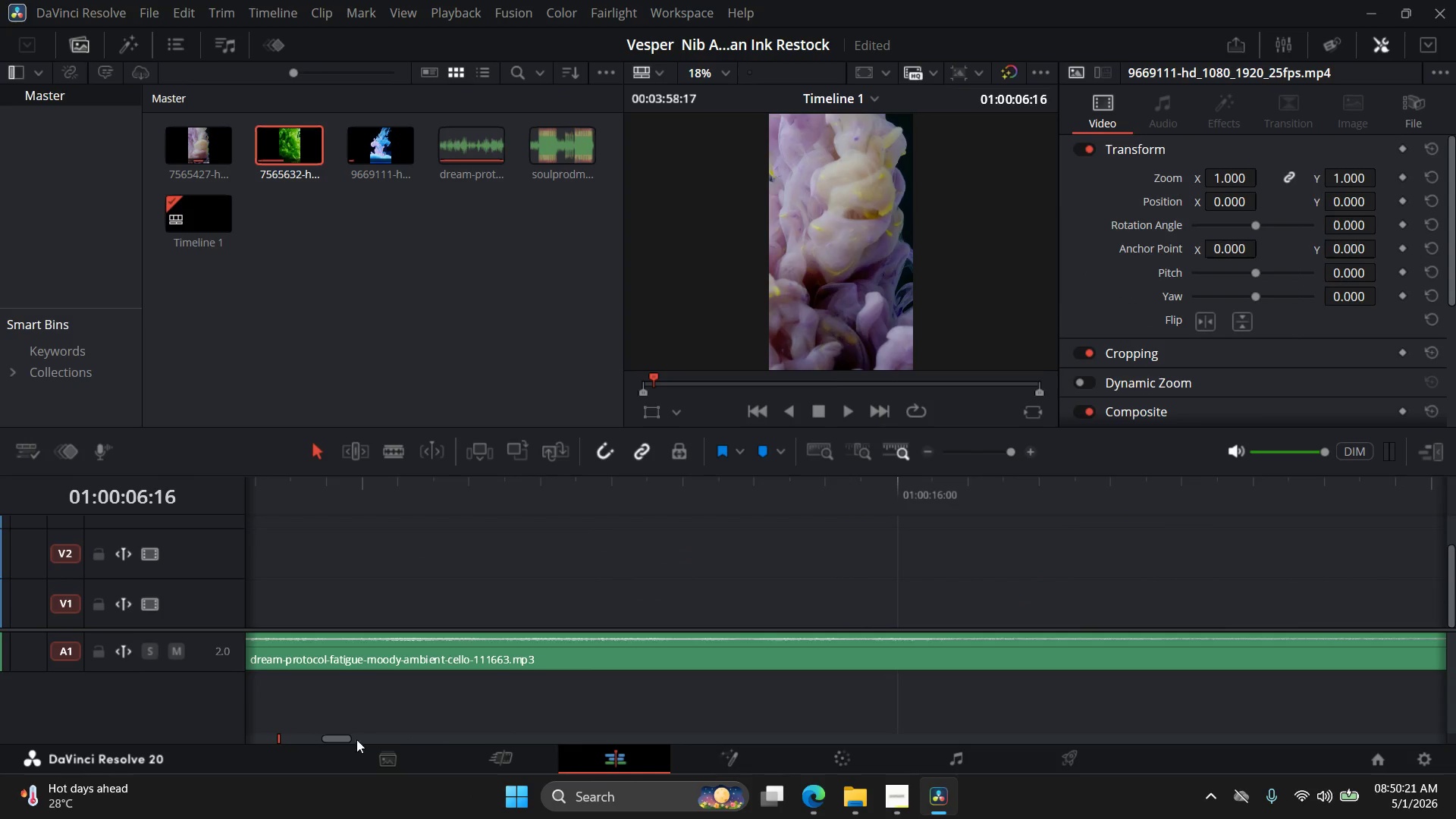 
left_click_drag(start_coordinate=[341, 739], to_coordinate=[337, 744])
 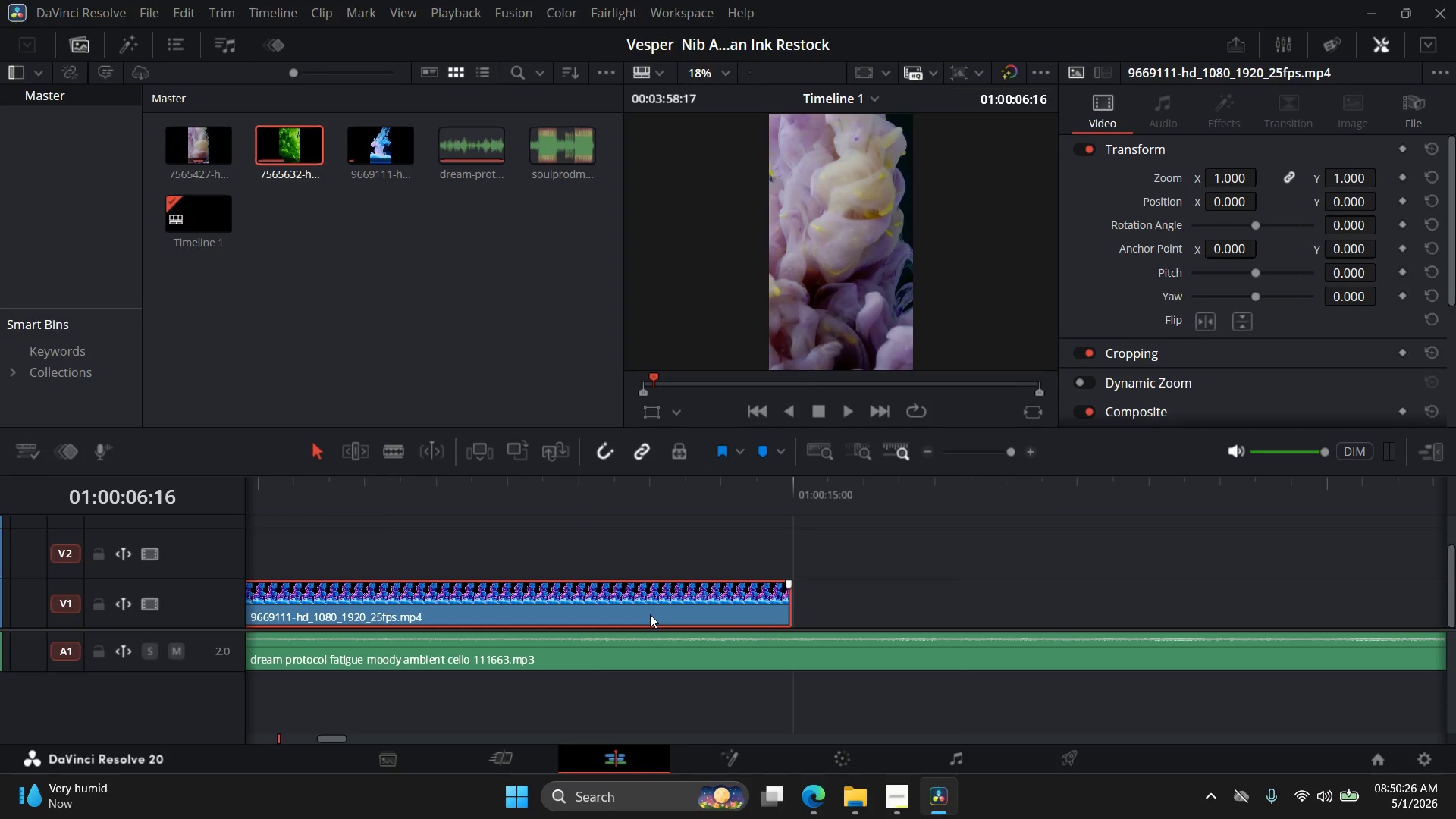 
left_click_drag(start_coordinate=[650, 614], to_coordinate=[417, 621])
 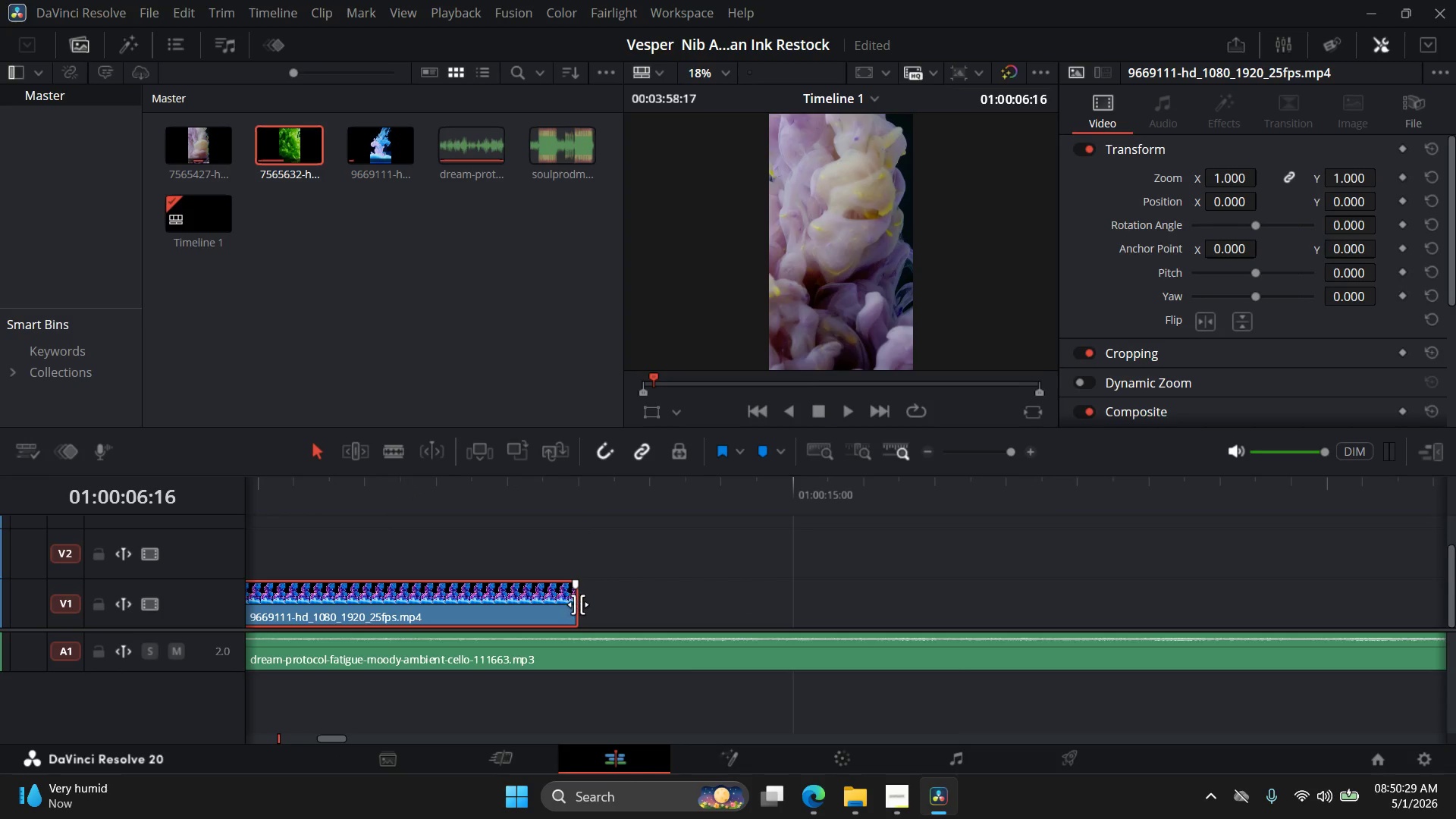 
left_click_drag(start_coordinate=[578, 604], to_coordinate=[799, 608])
 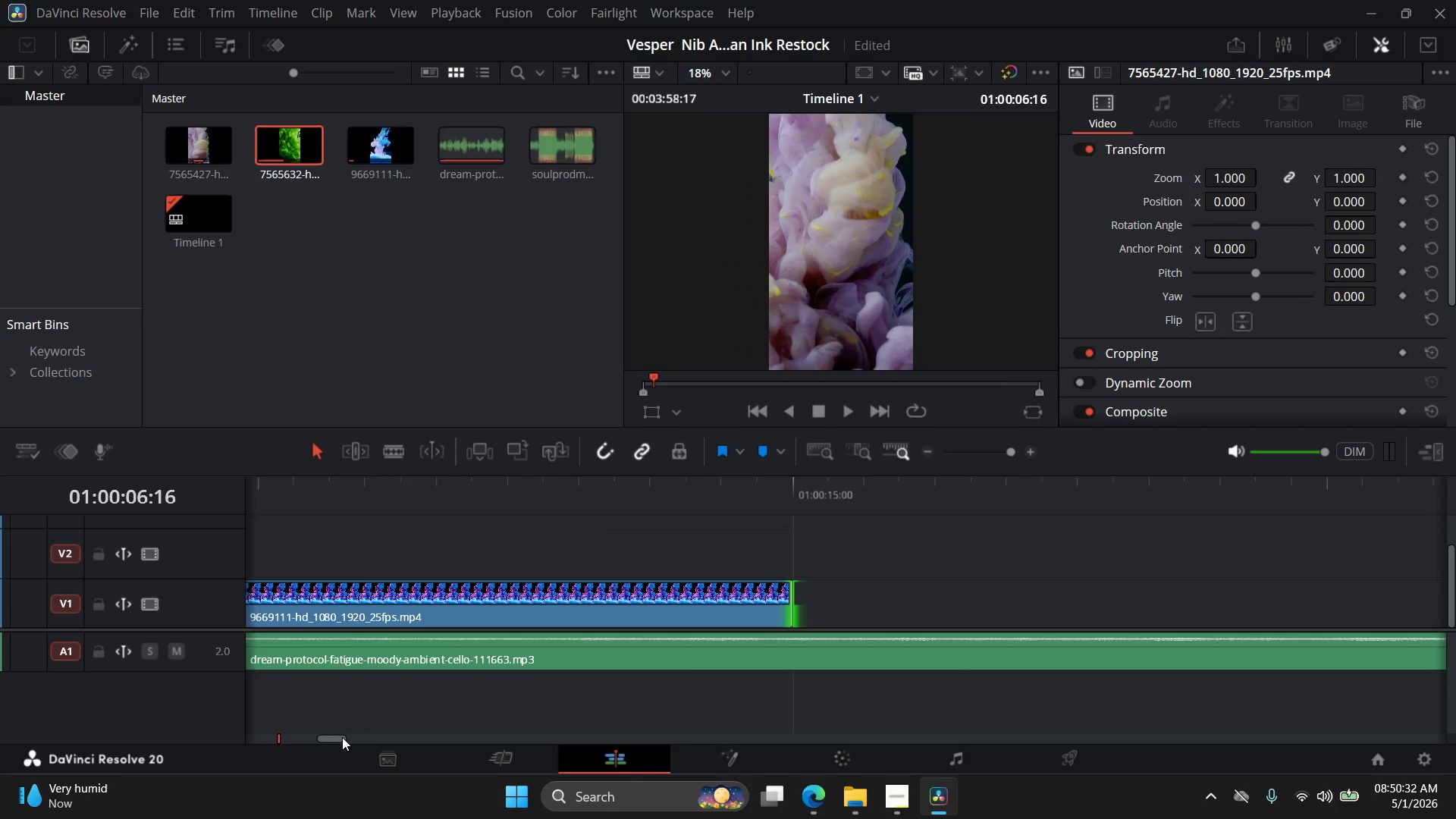 
left_click_drag(start_coordinate=[340, 737], to_coordinate=[317, 742])
 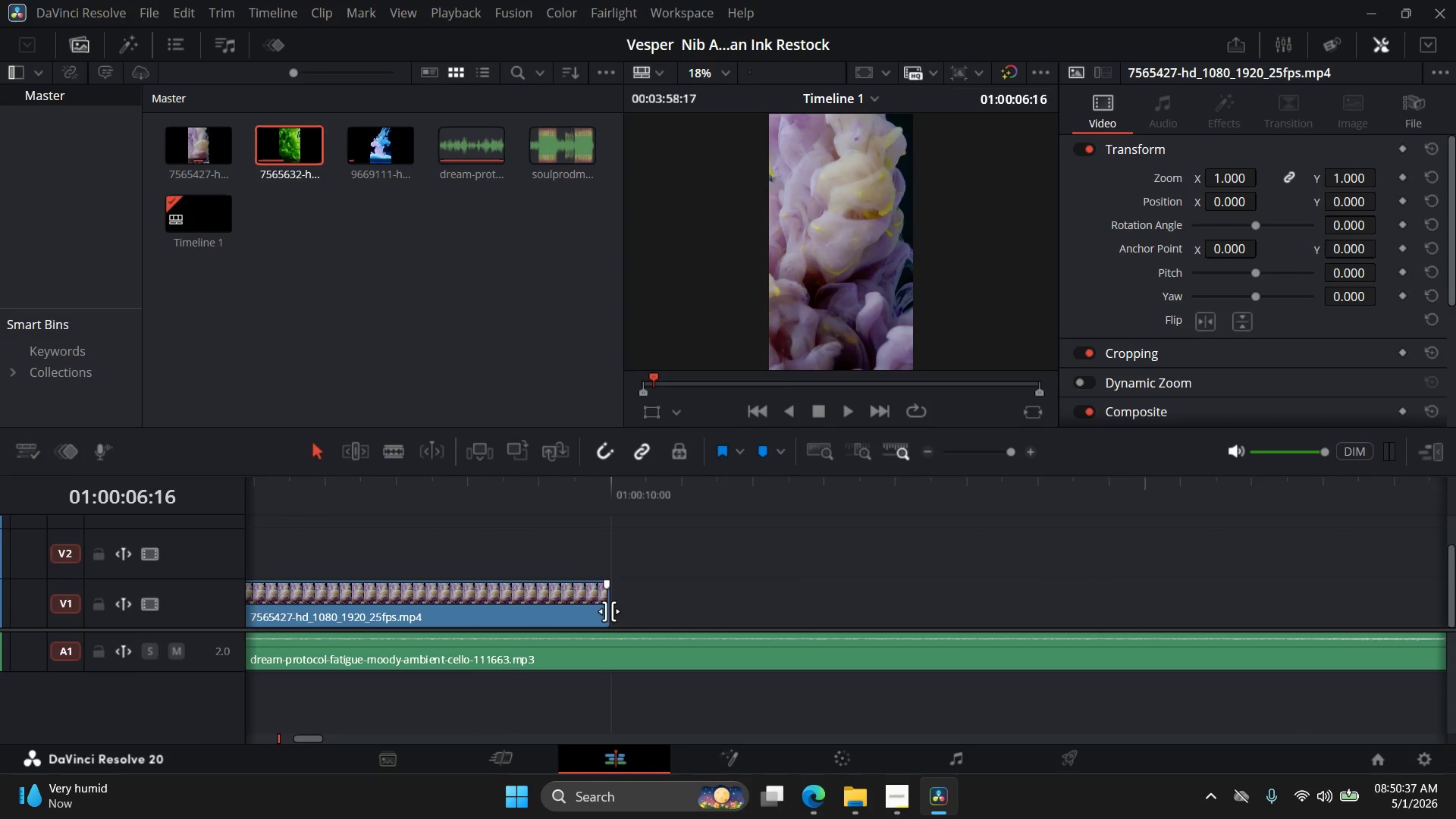 
left_click_drag(start_coordinate=[610, 610], to_coordinate=[904, 622])
 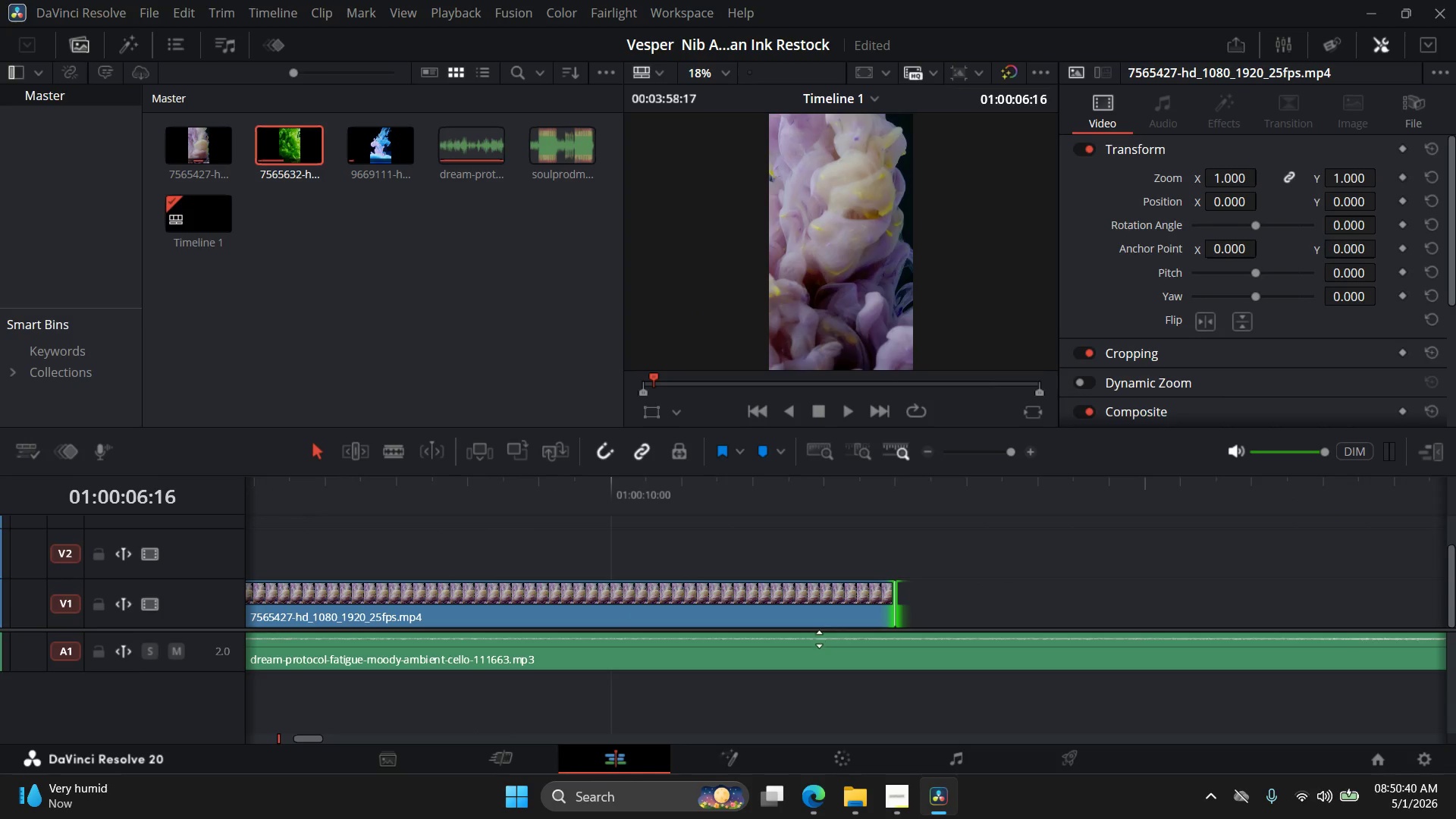 
hold_key(key=AltLeft, duration=0.41)
scroll: coordinate [818, 640], scroll_direction: down, amount: 3.0
 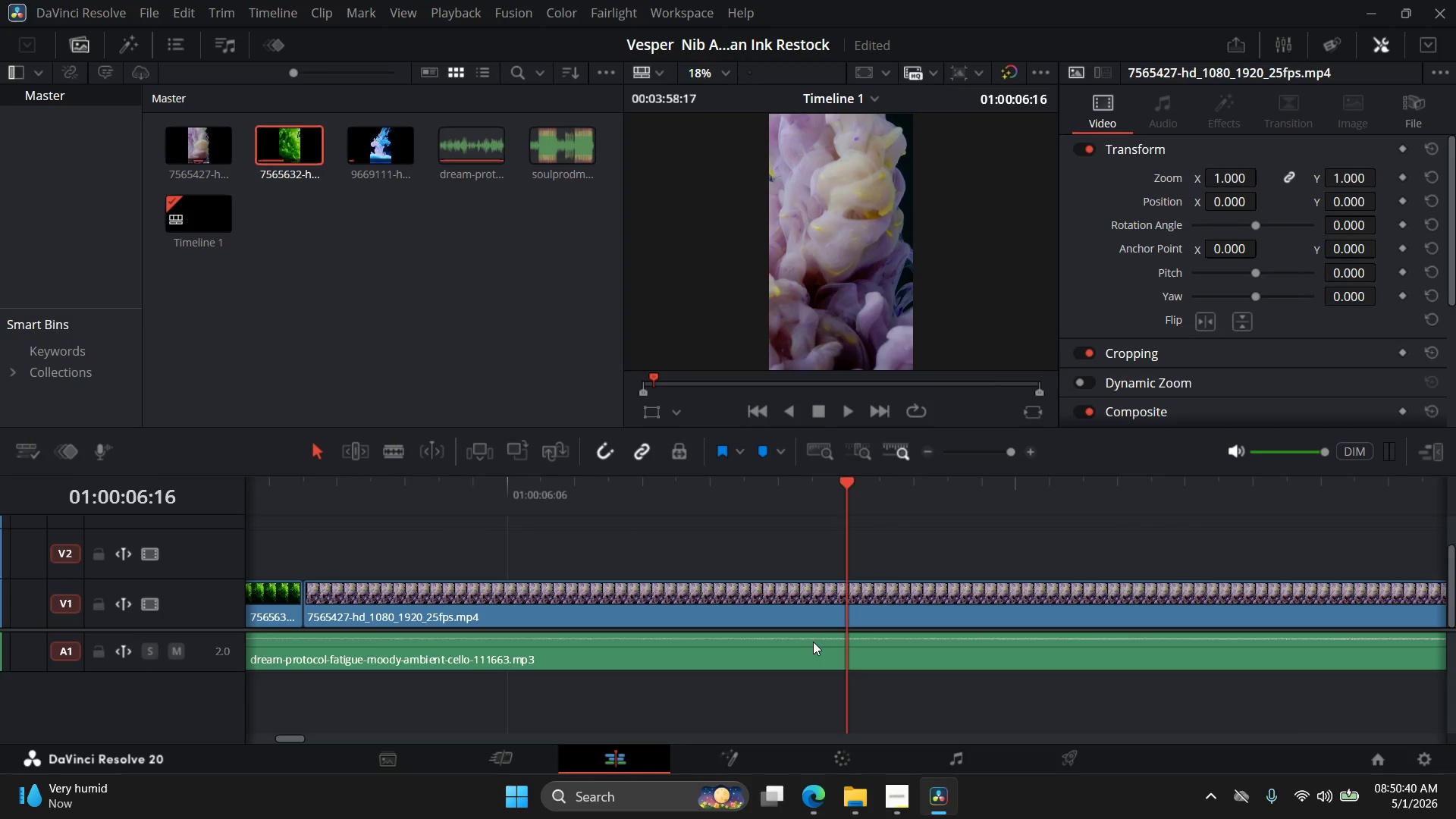 
hold_key(key=AltLeft, duration=6.02)
scroll: coordinate [806, 659], scroll_direction: down, amount: 54.0
 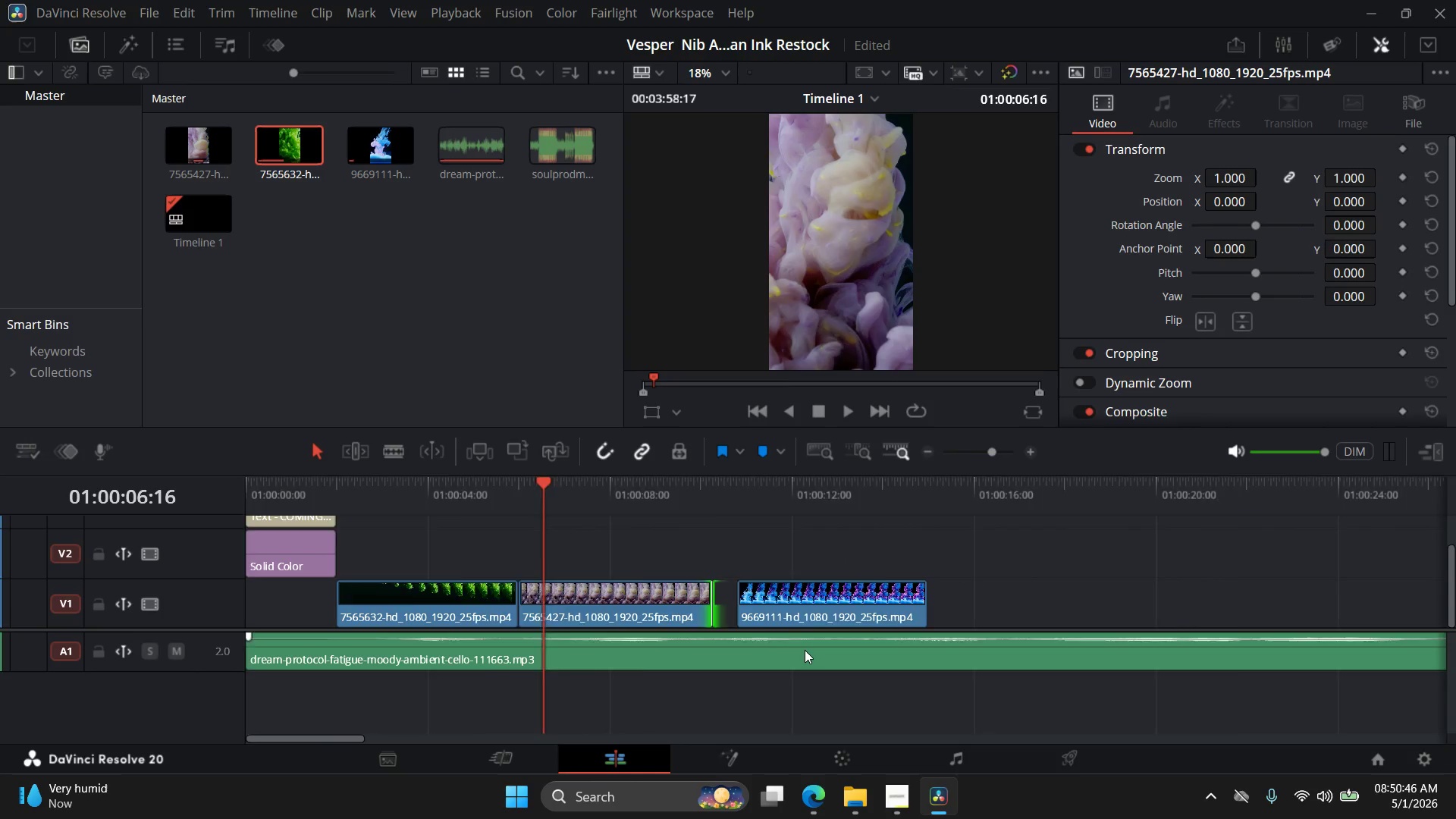 
scroll: coordinate [805, 650], scroll_direction: up, amount: 1.0
 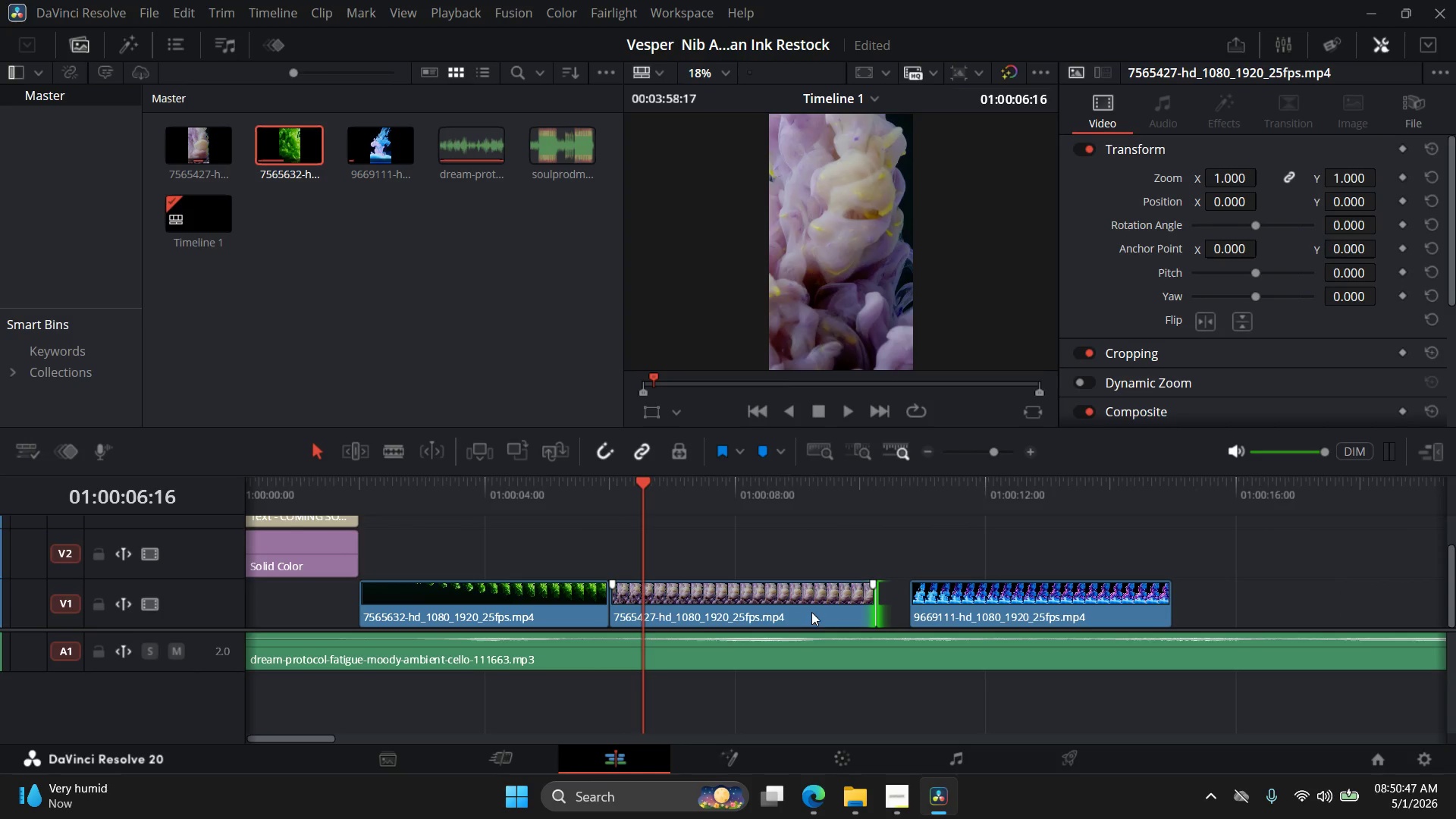 
left_click_drag(start_coordinate=[815, 613], to_coordinate=[846, 615])
 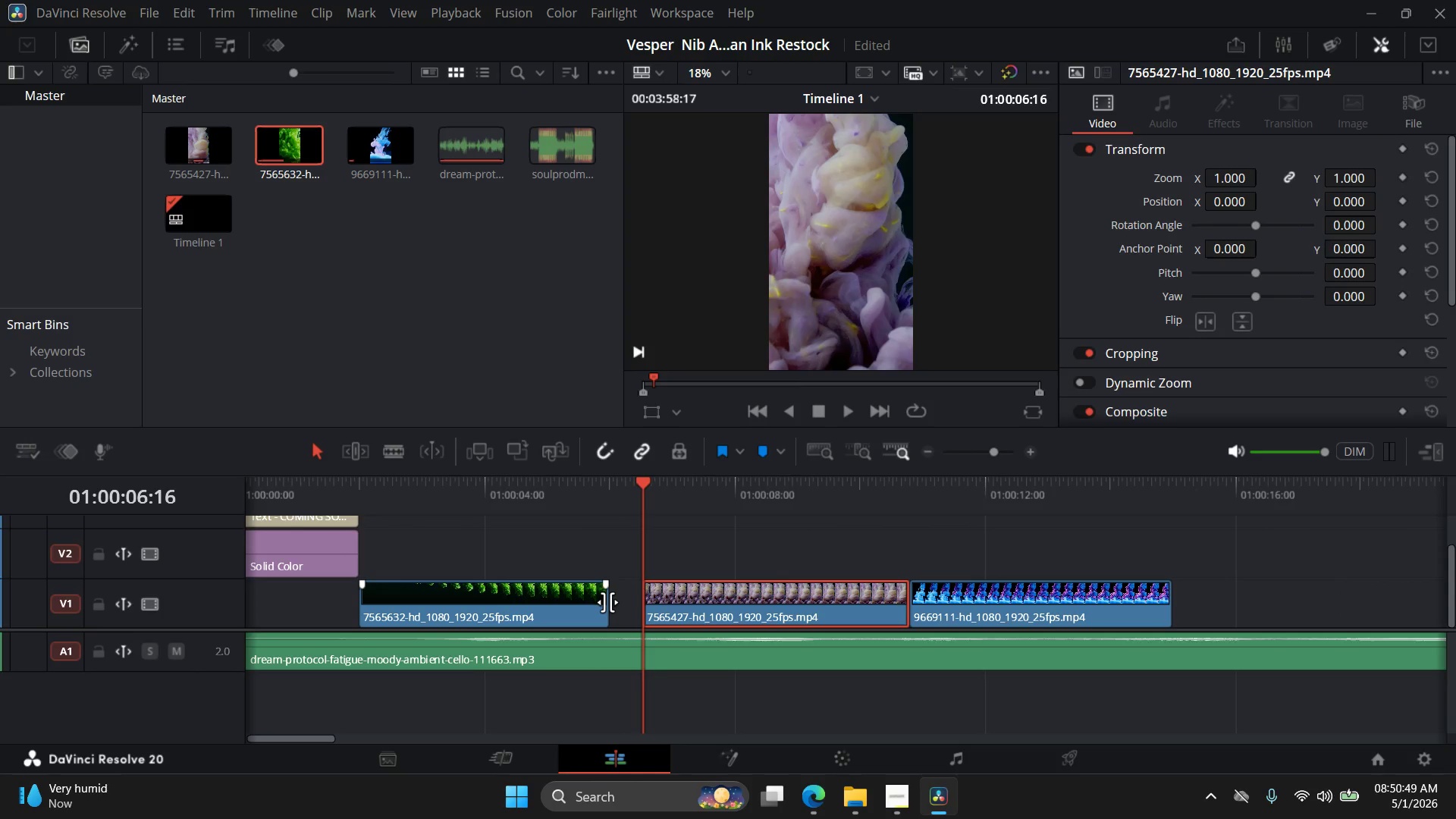 
left_click_drag(start_coordinate=[607, 602], to_coordinate=[657, 602])
 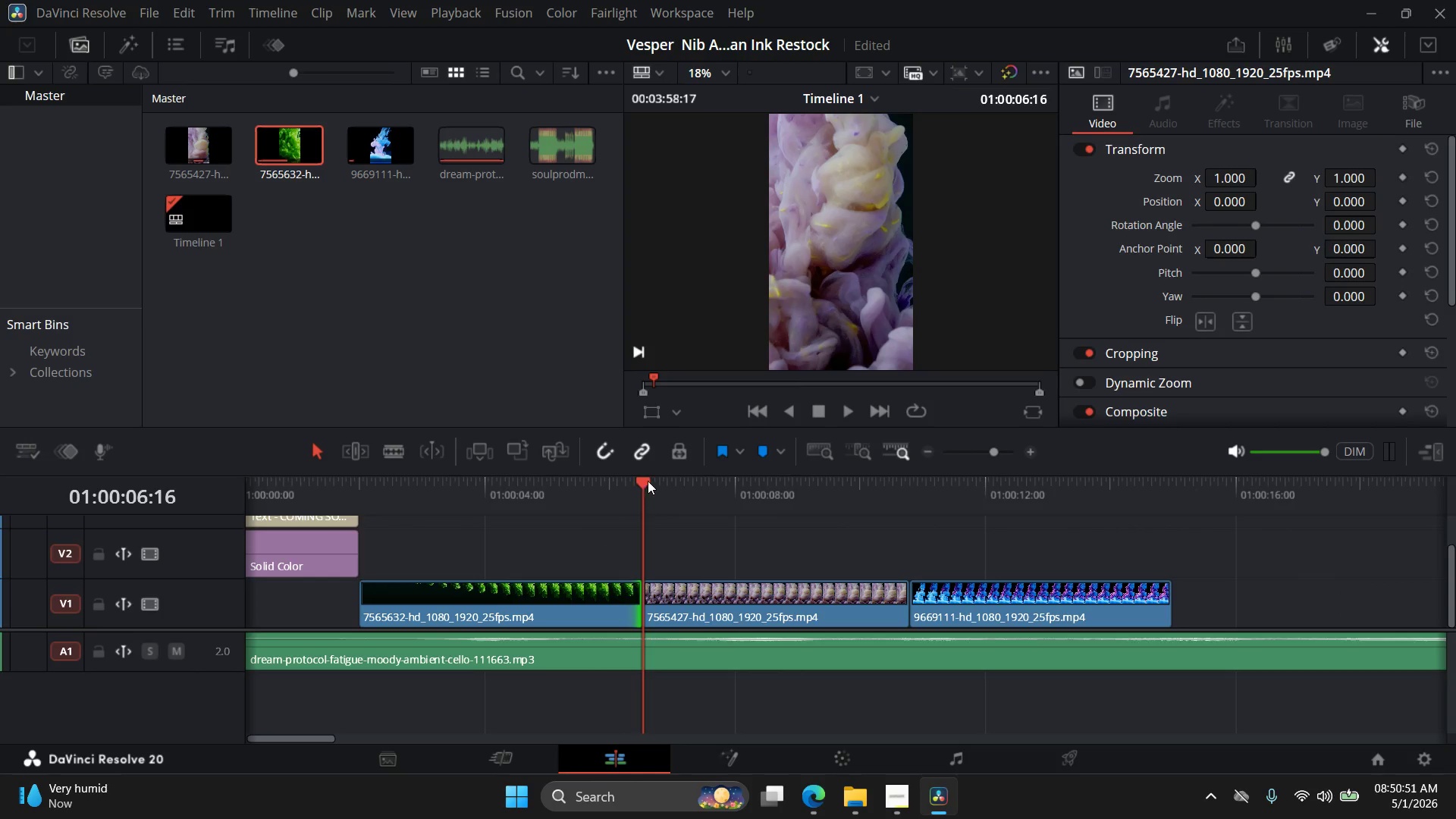 
left_click_drag(start_coordinate=[646, 479], to_coordinate=[340, 494])
 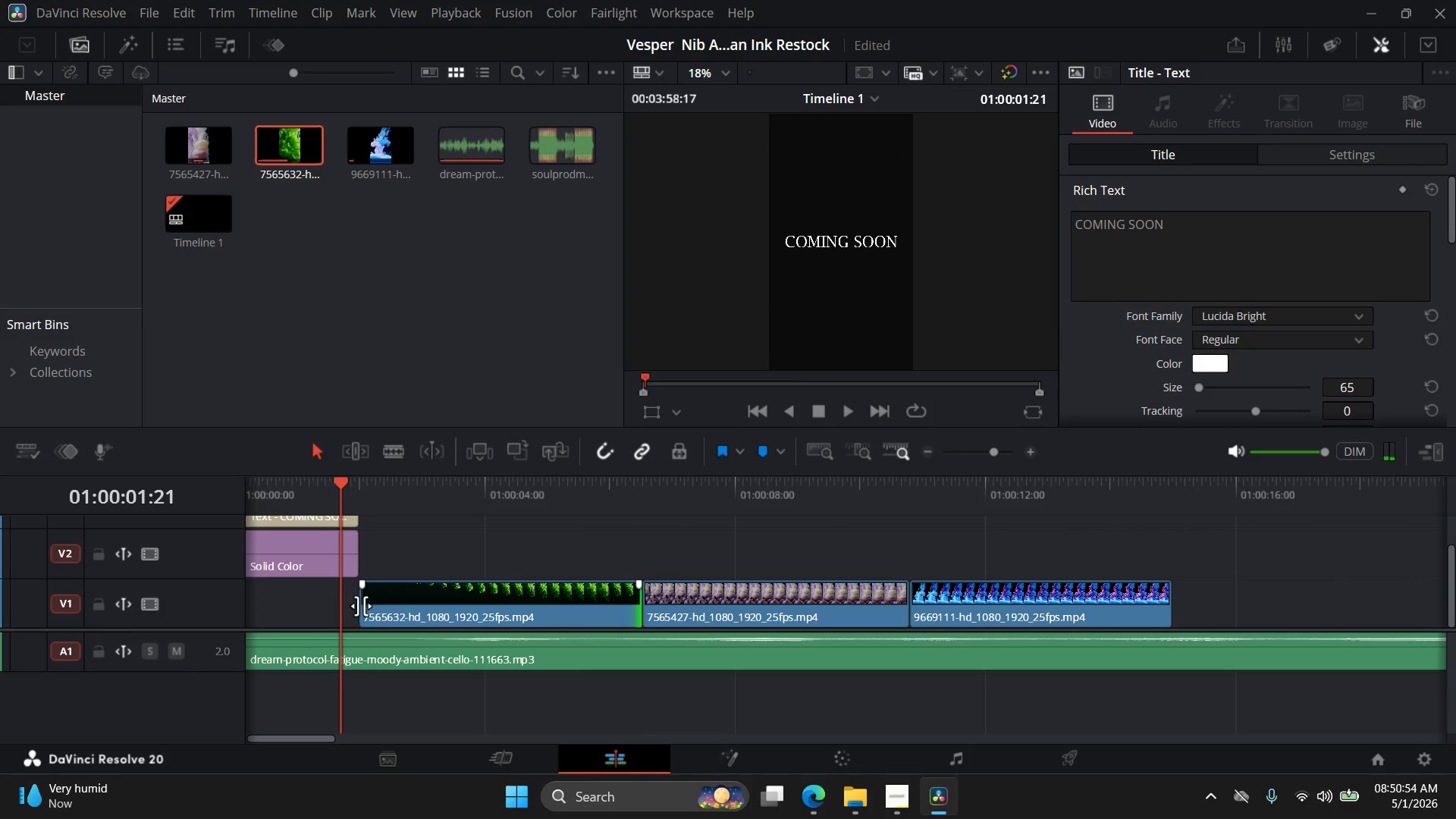 
left_click_drag(start_coordinate=[361, 606], to_coordinate=[380, 606])
 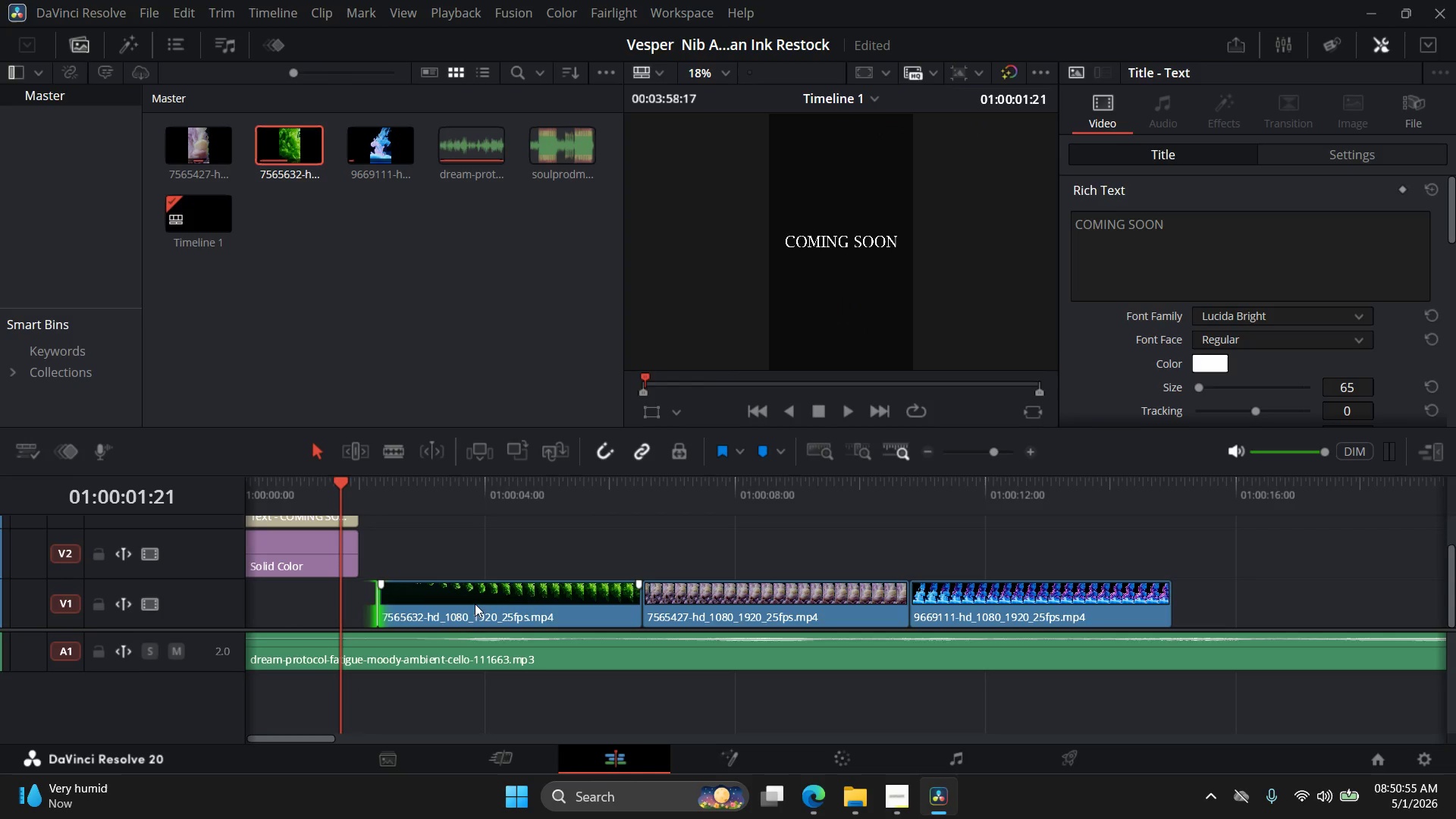 
left_click_drag(start_coordinate=[472, 604], to_coordinate=[447, 605])
 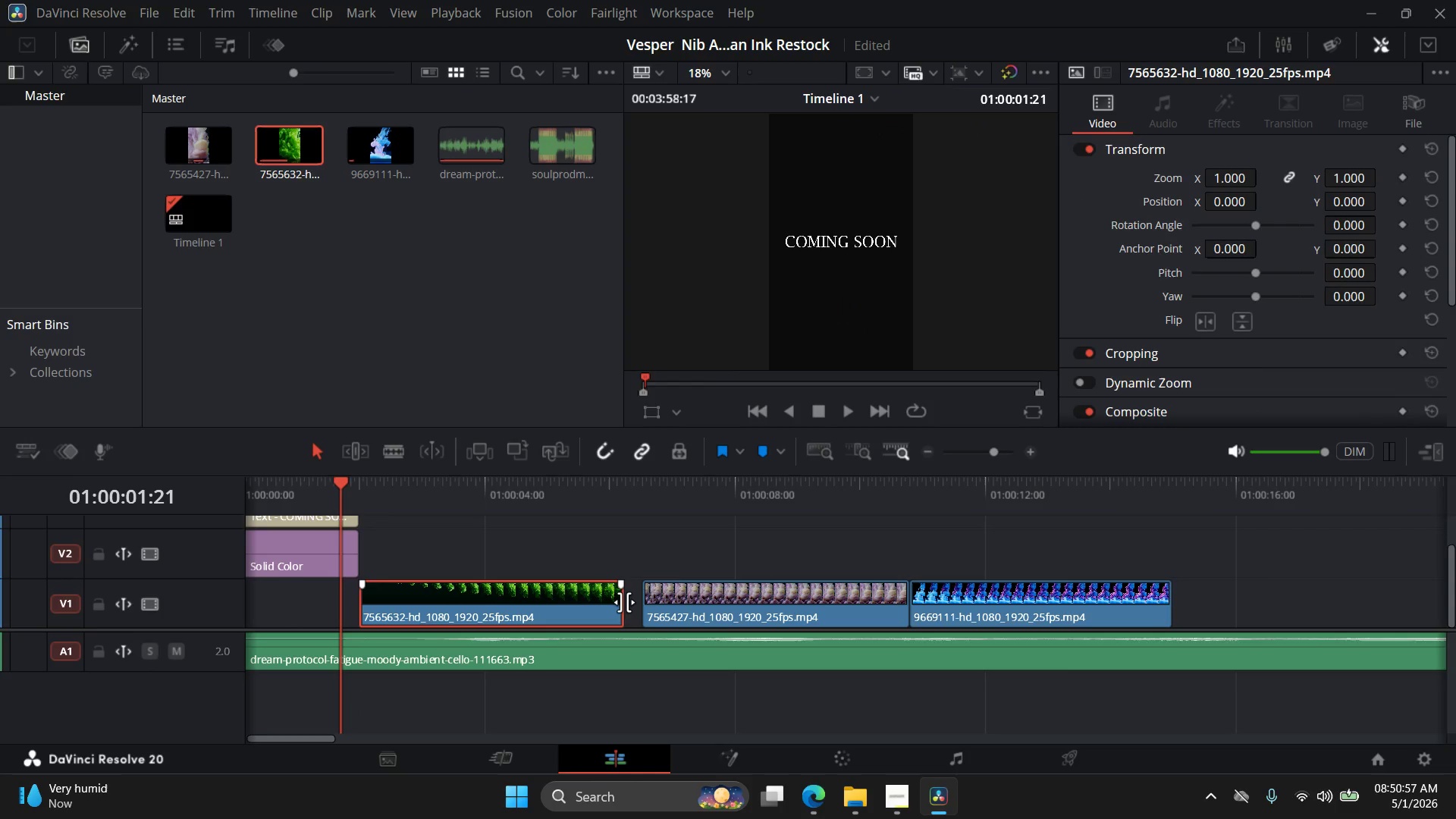 
left_click_drag(start_coordinate=[624, 602], to_coordinate=[636, 602])
 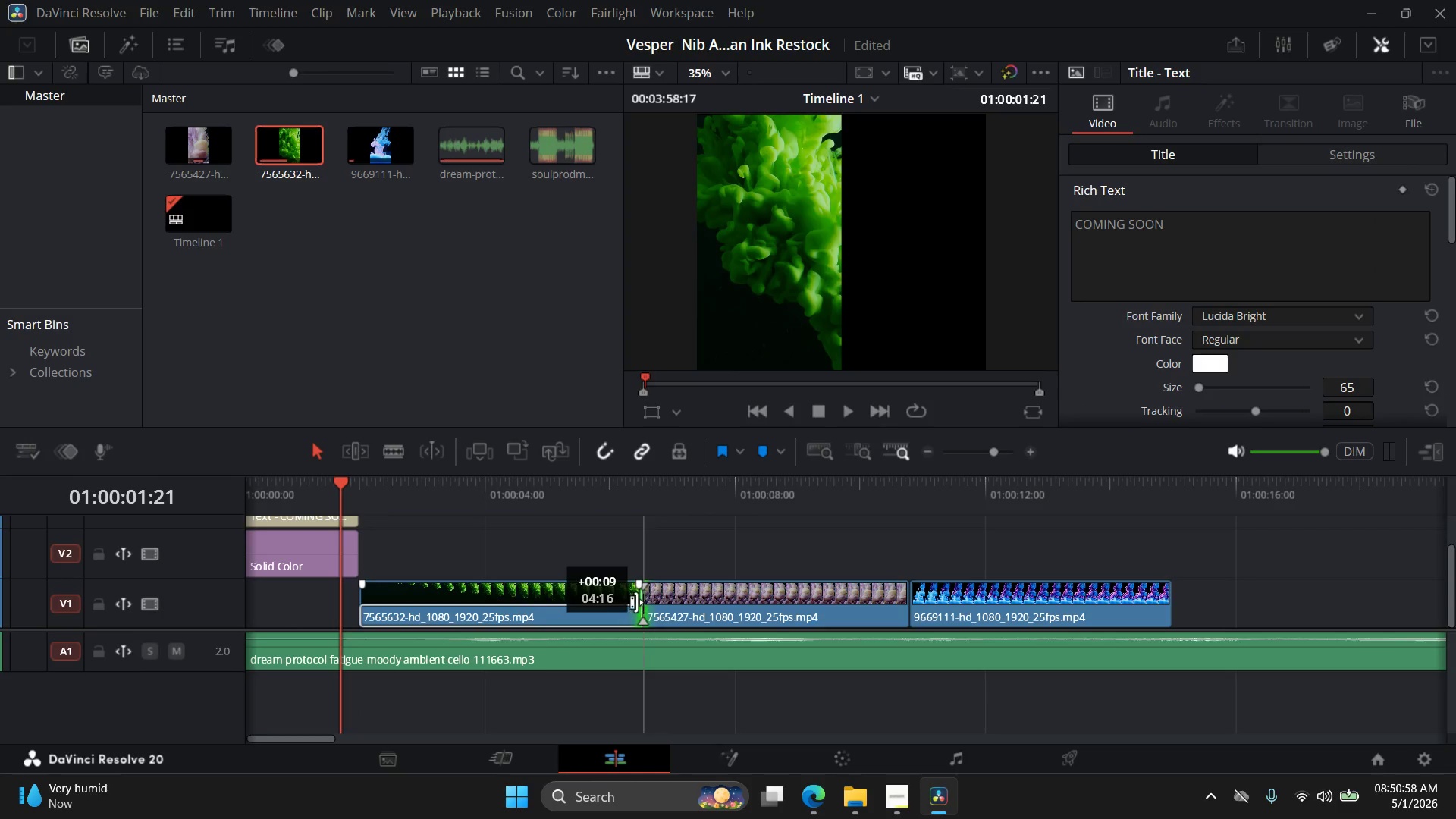 
left_click([636, 602])
 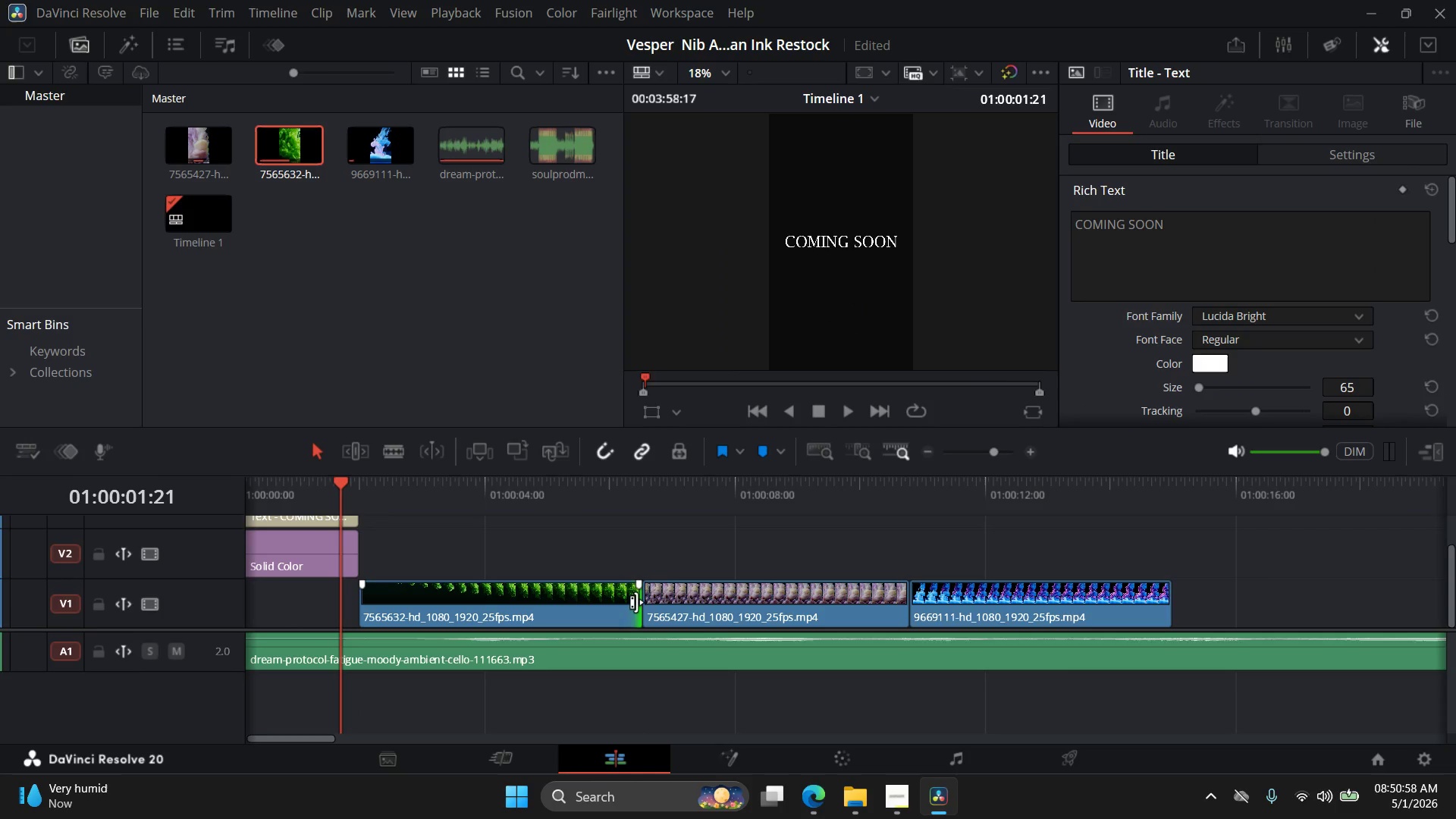 
key(Control+Z)
 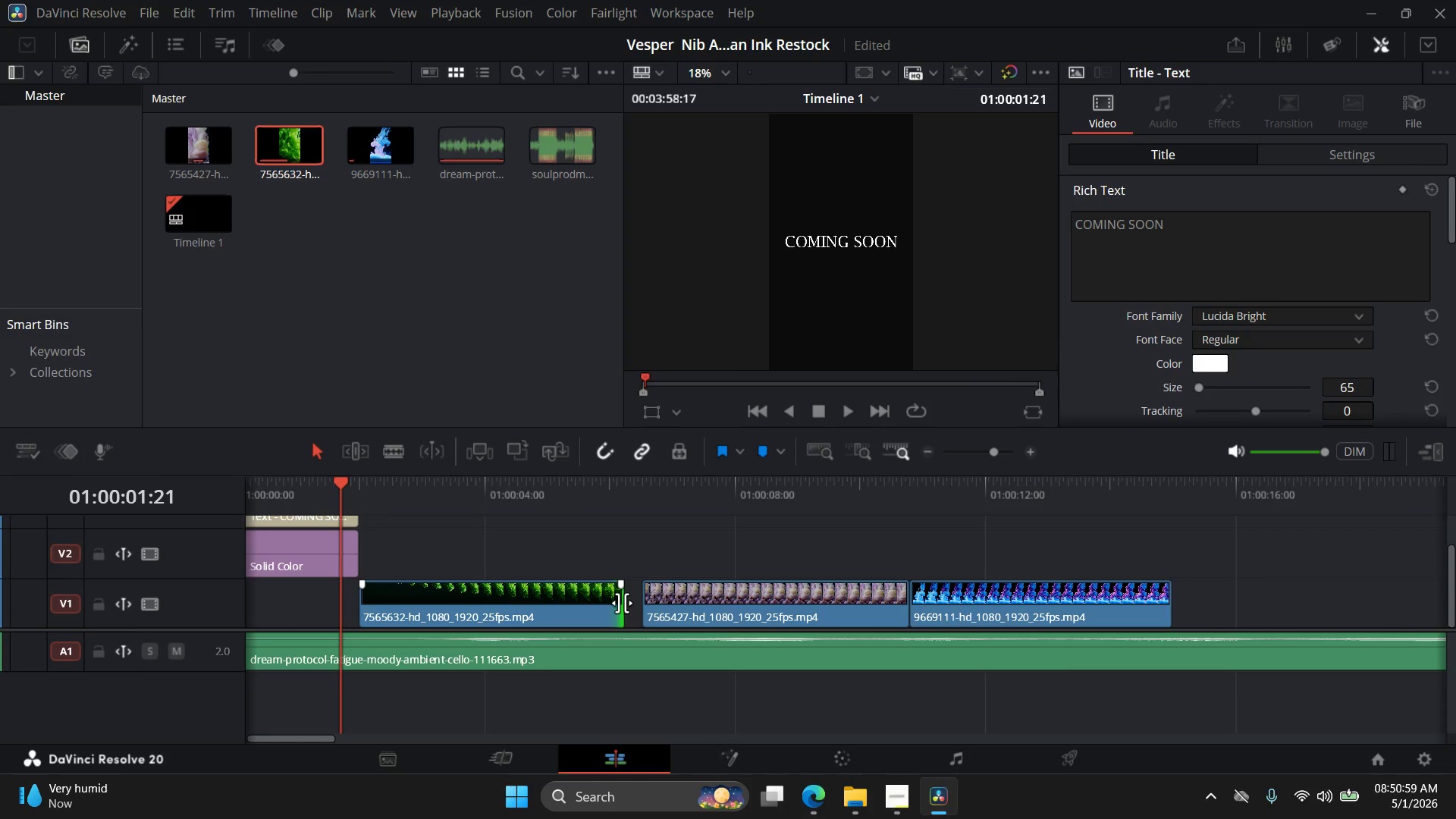 
left_click_drag(start_coordinate=[622, 603], to_coordinate=[636, 604])
 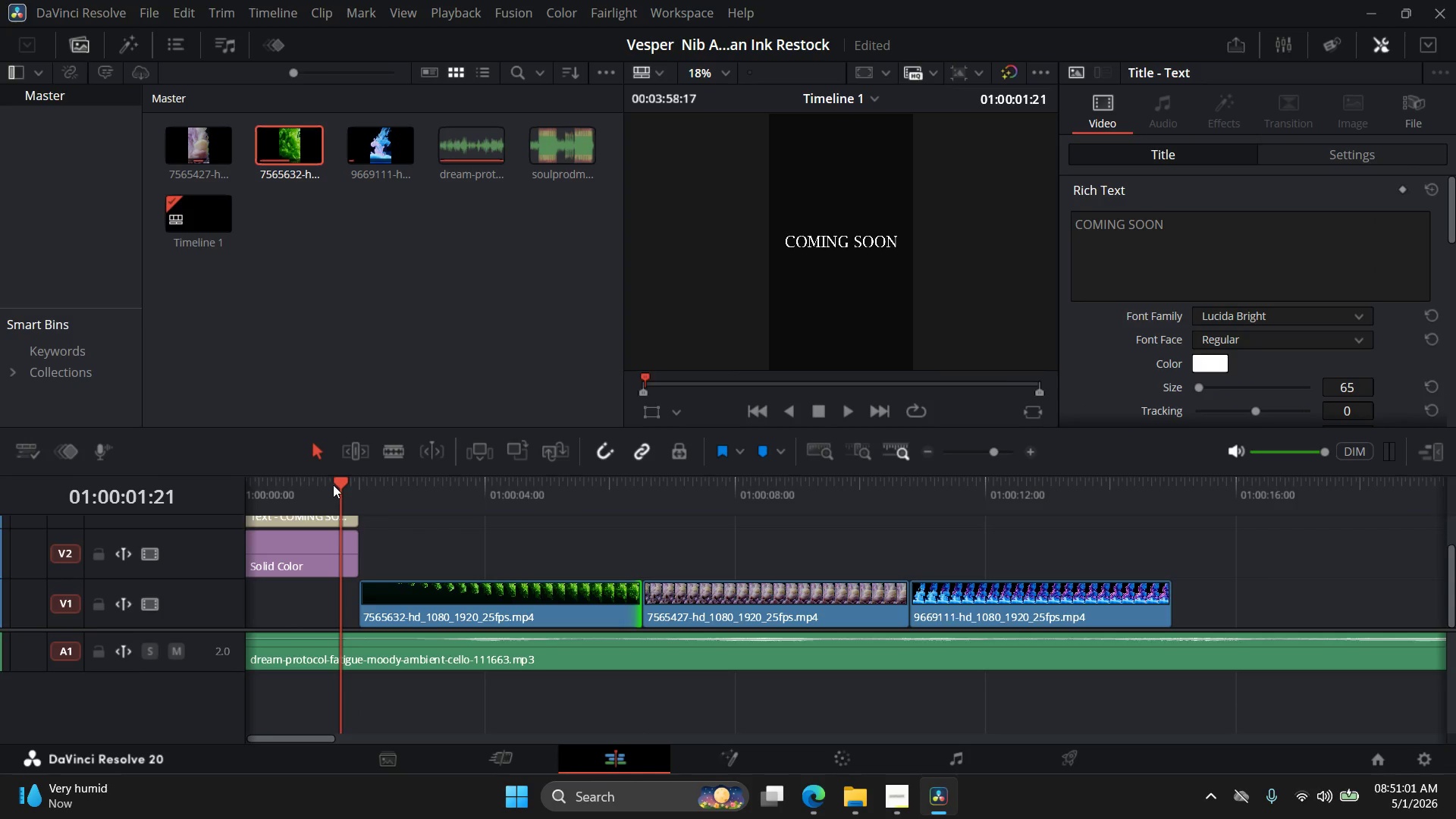 
left_click_drag(start_coordinate=[339, 483], to_coordinate=[339, 495])
 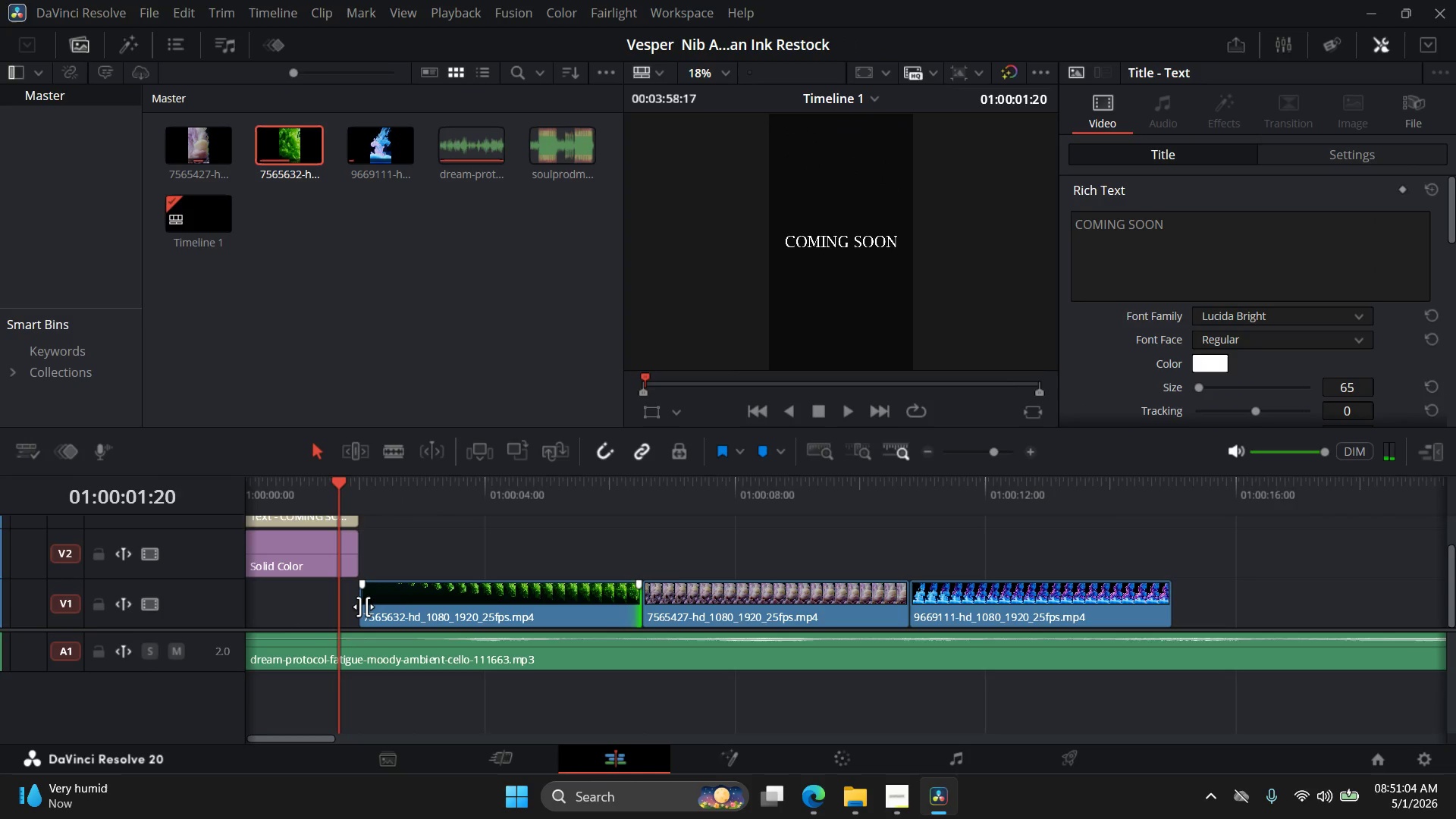 
left_click_drag(start_coordinate=[363, 607], to_coordinate=[387, 608])
 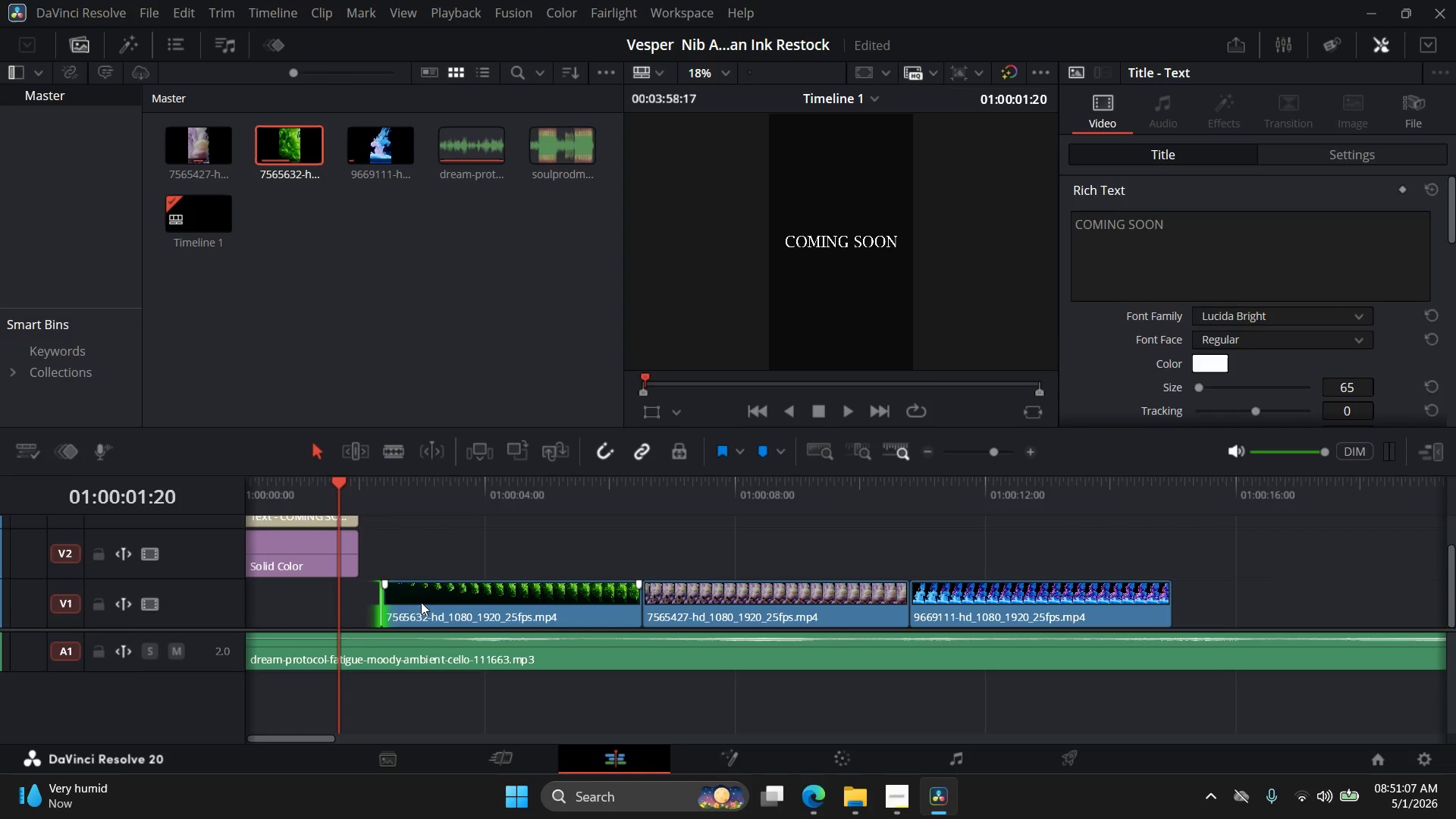 
left_click_drag(start_coordinate=[421, 602], to_coordinate=[396, 598])
 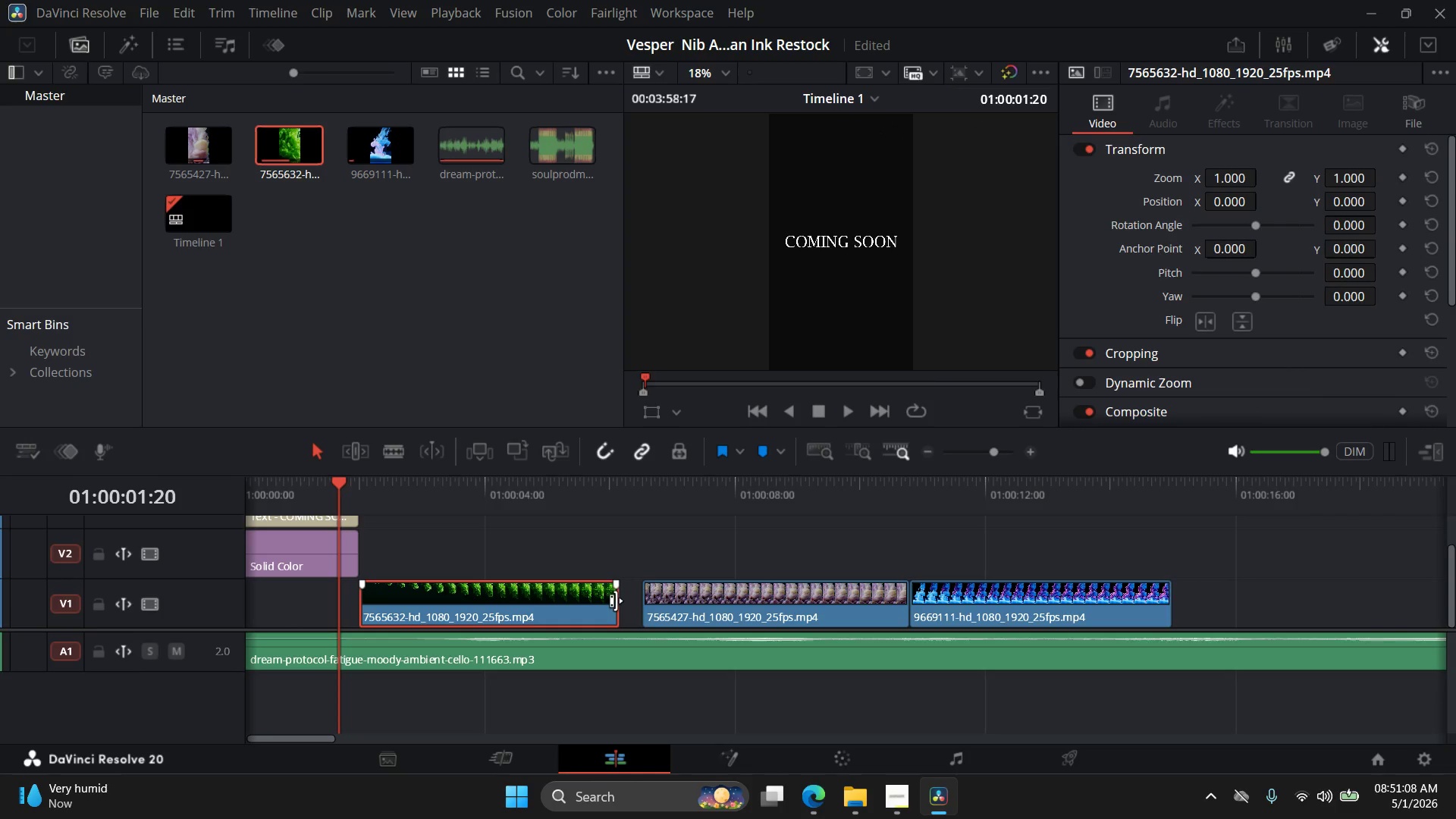 
left_click_drag(start_coordinate=[619, 601], to_coordinate=[635, 600])
 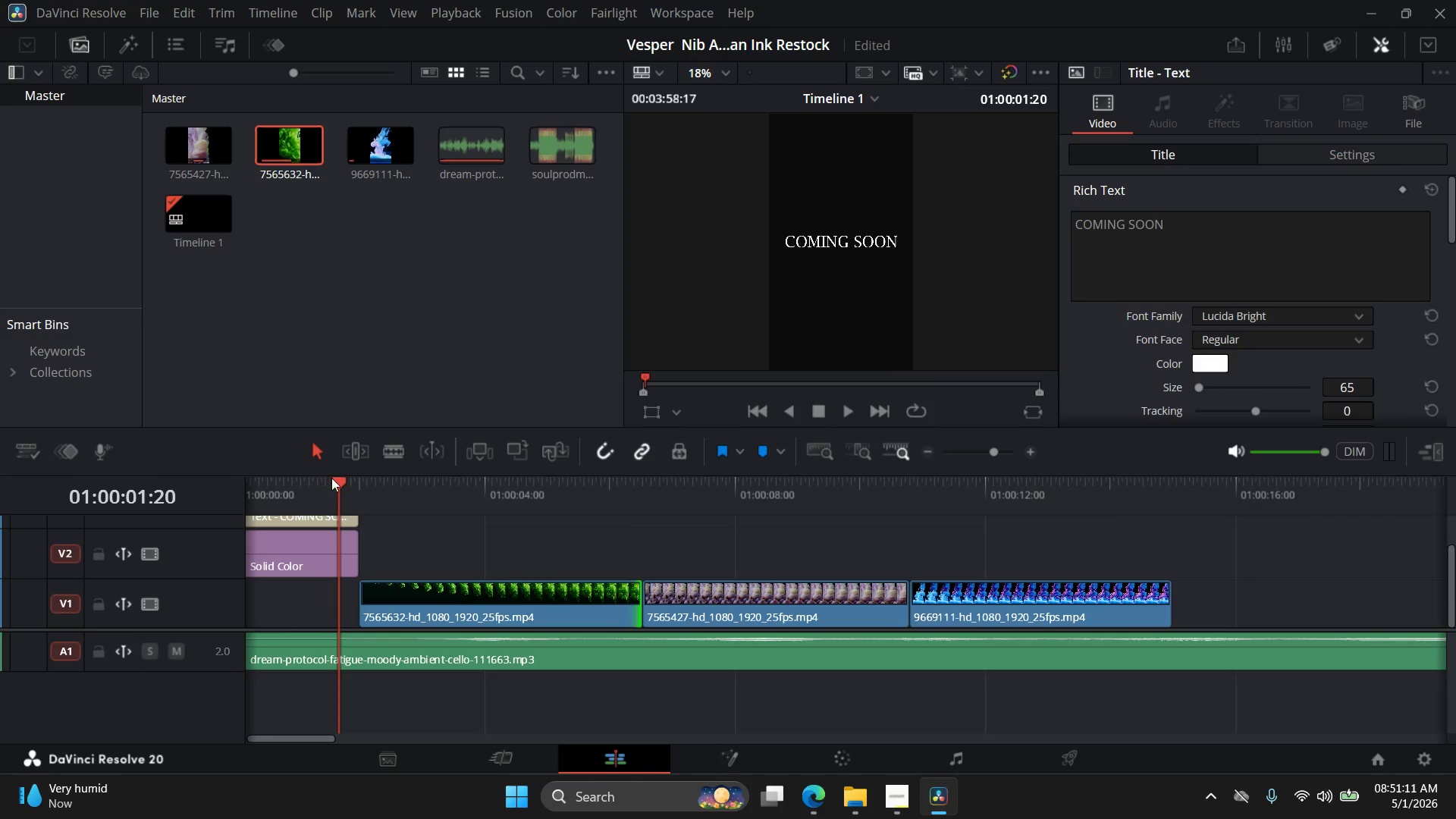 
left_click_drag(start_coordinate=[339, 479], to_coordinate=[336, 490])
 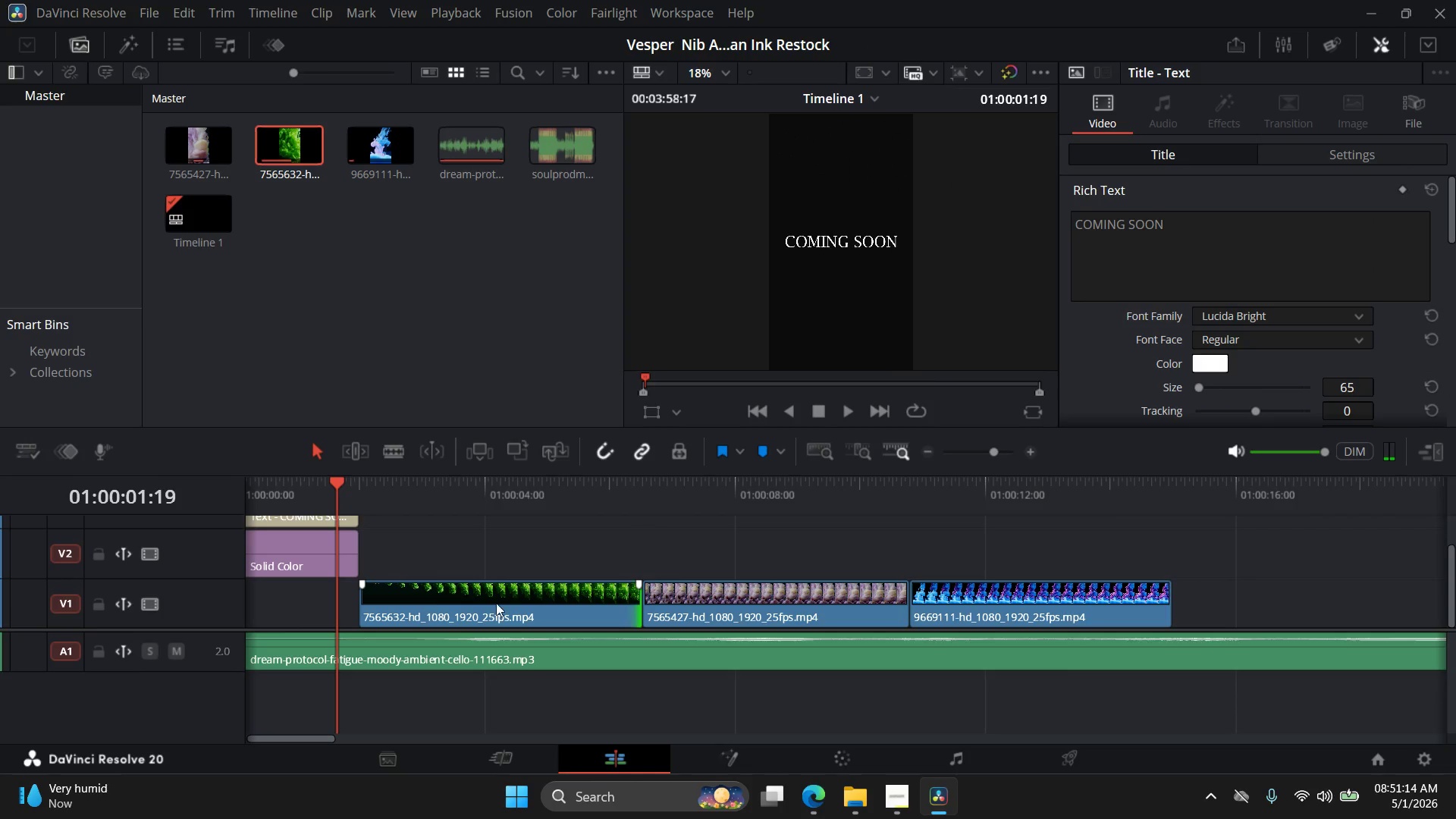 
left_click_drag(start_coordinate=[485, 601], to_coordinate=[465, 603])
 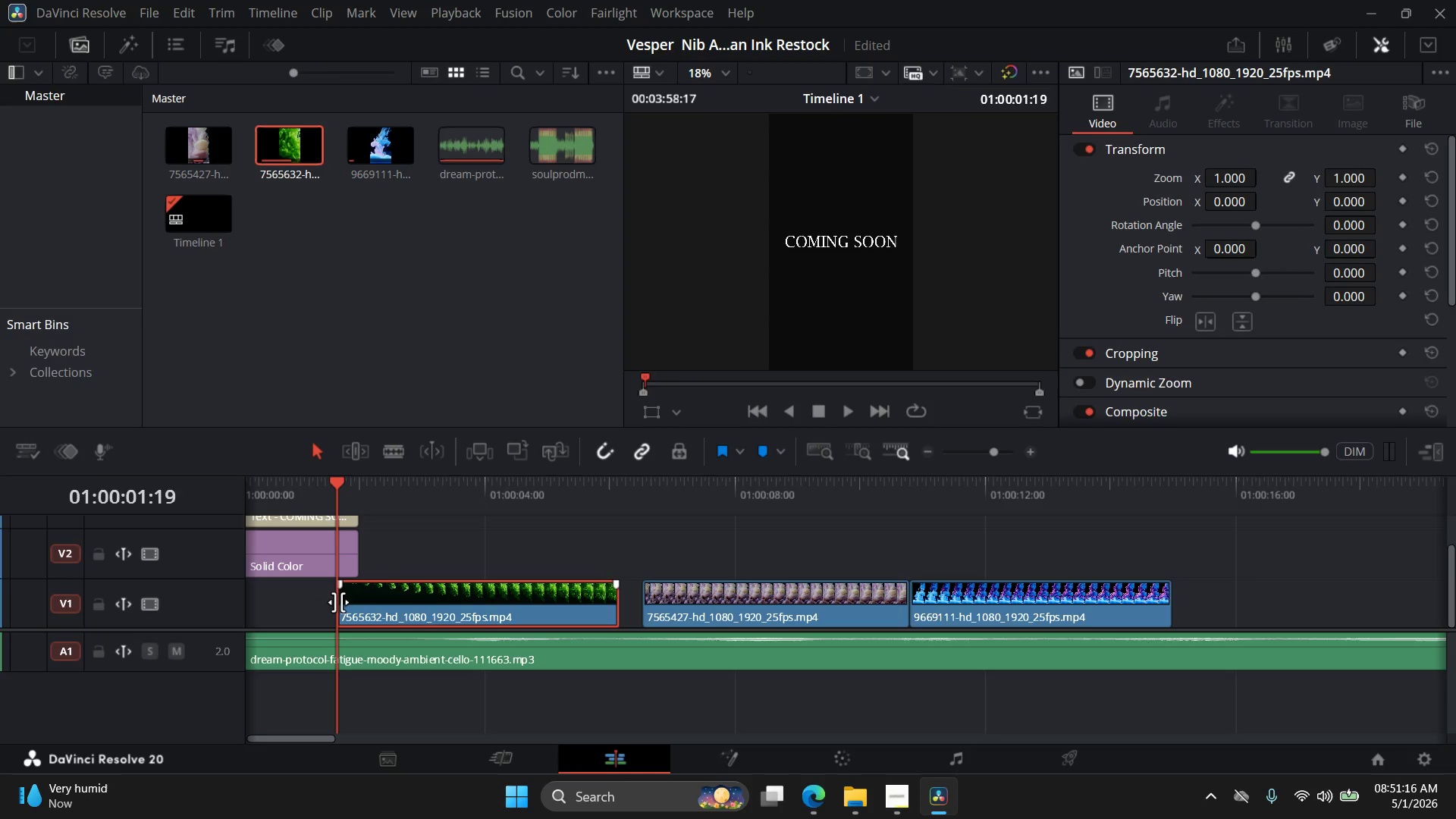 
left_click_drag(start_coordinate=[338, 602], to_coordinate=[325, 607])
 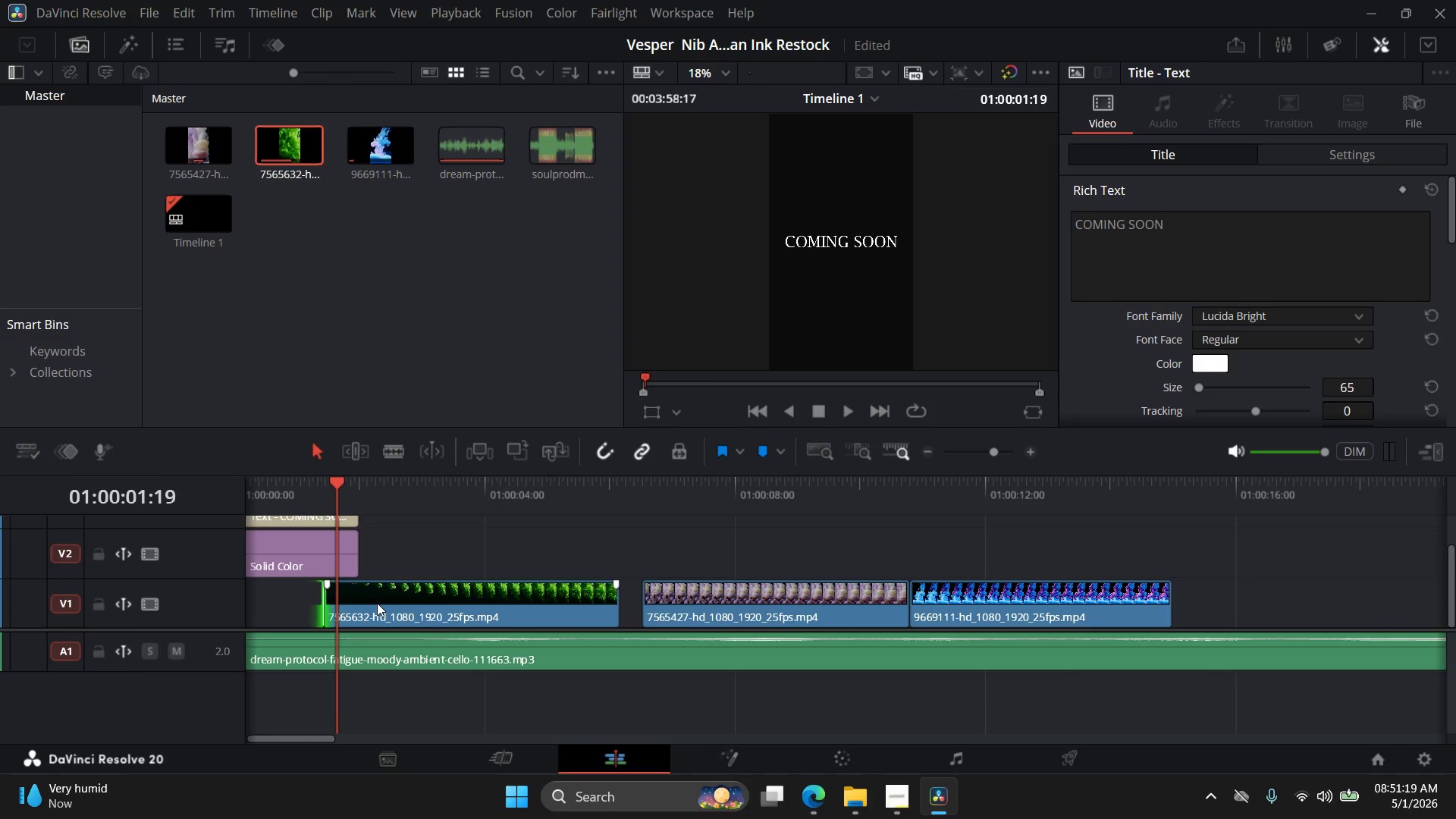 
left_click_drag(start_coordinate=[379, 603], to_coordinate=[398, 603])
 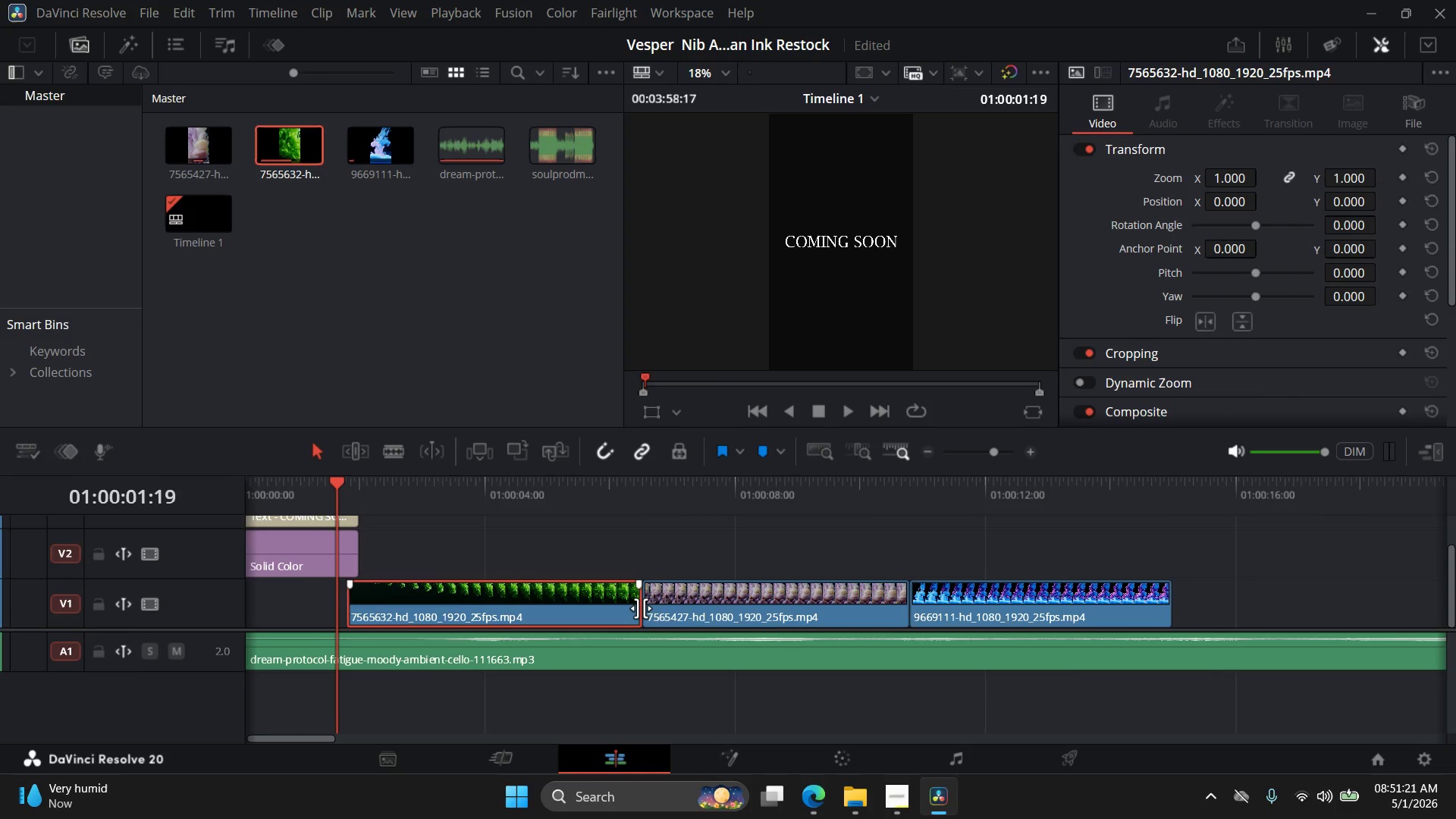 
left_click_drag(start_coordinate=[641, 608], to_coordinate=[630, 610])
 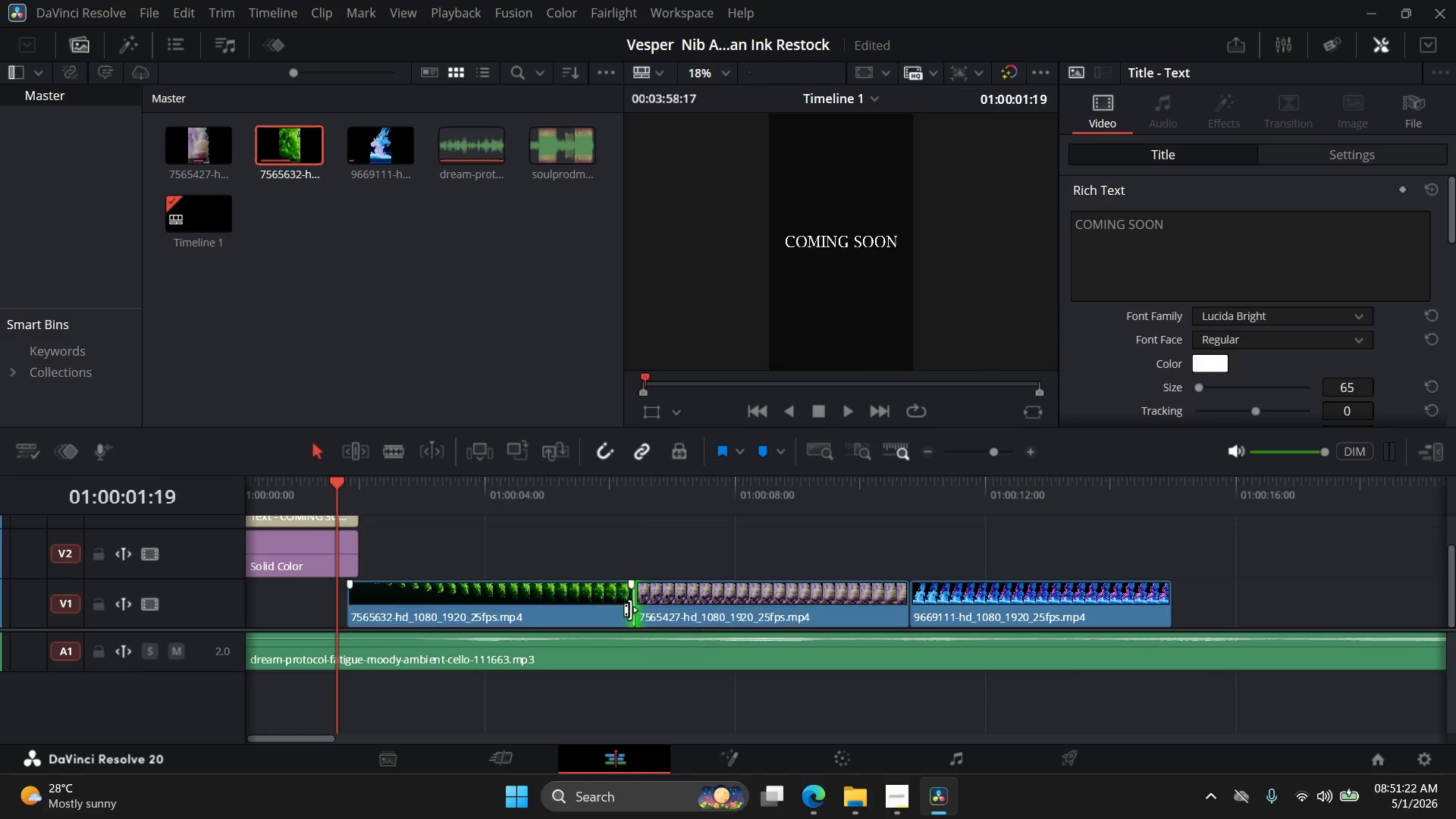 
key(Control+Z)
 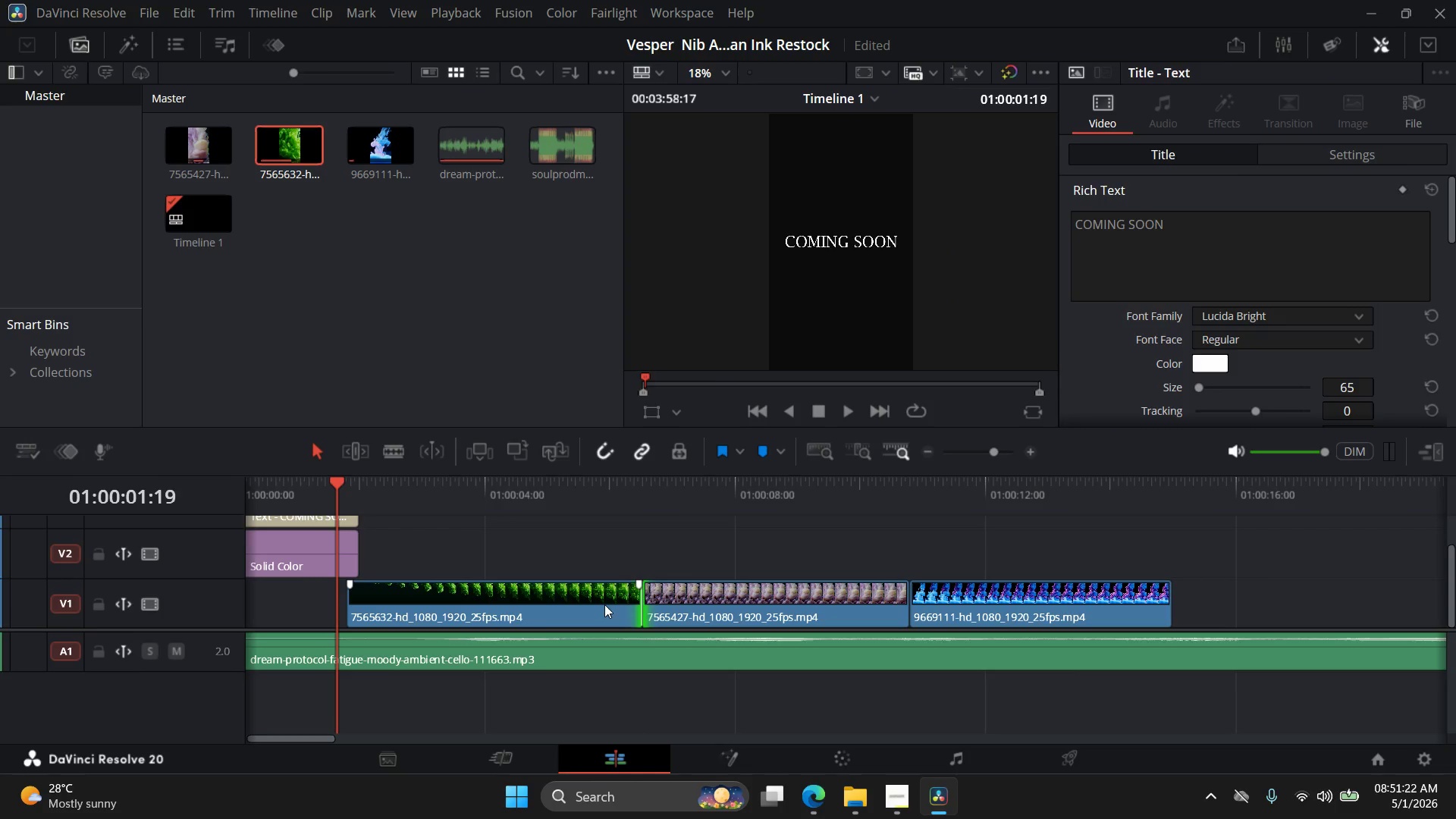 
left_click_drag(start_coordinate=[604, 604], to_coordinate=[576, 604])
 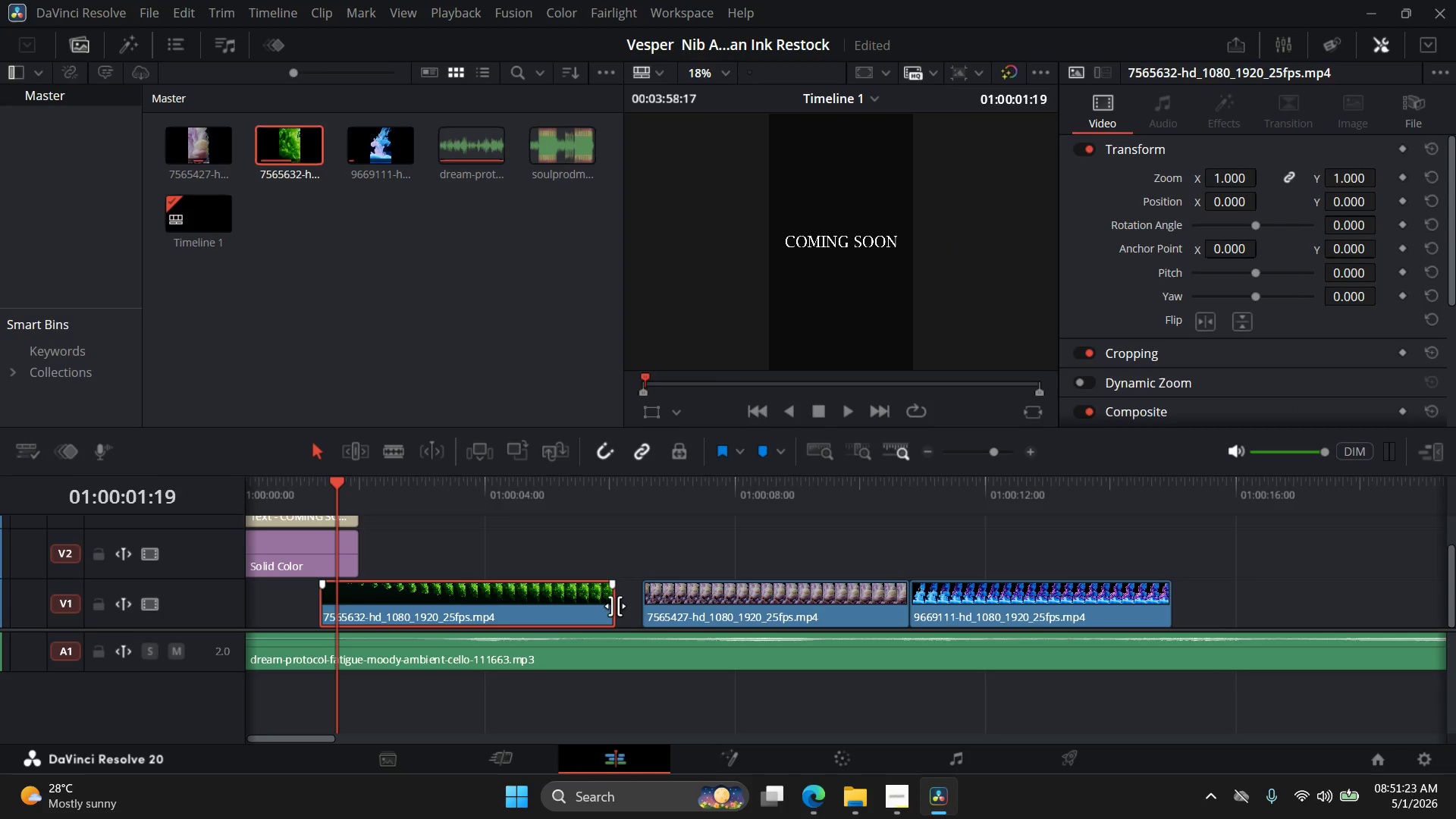 
left_click_drag(start_coordinate=[614, 606], to_coordinate=[601, 607])
 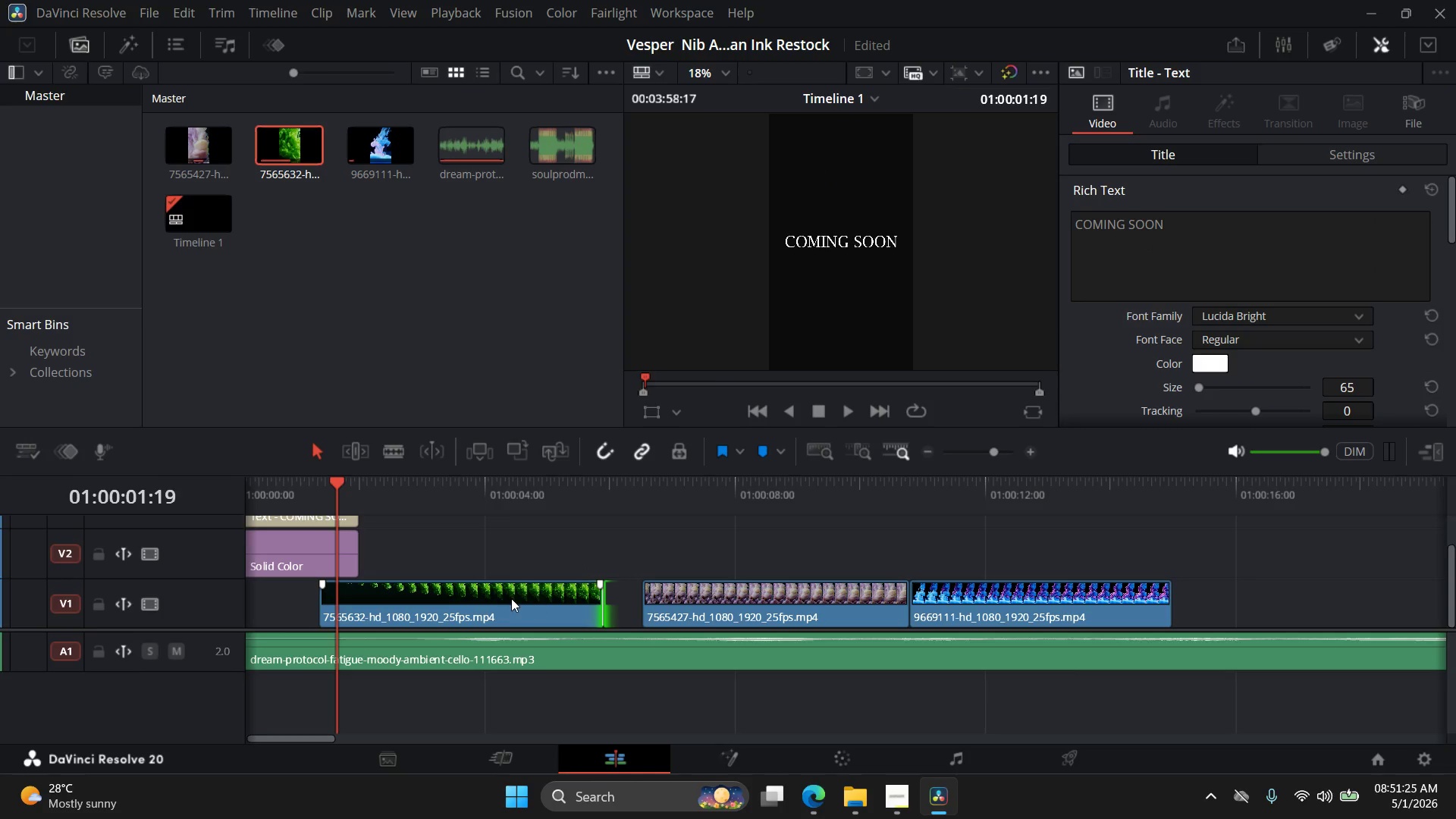 
left_click_drag(start_coordinate=[511, 598], to_coordinate=[544, 599])
 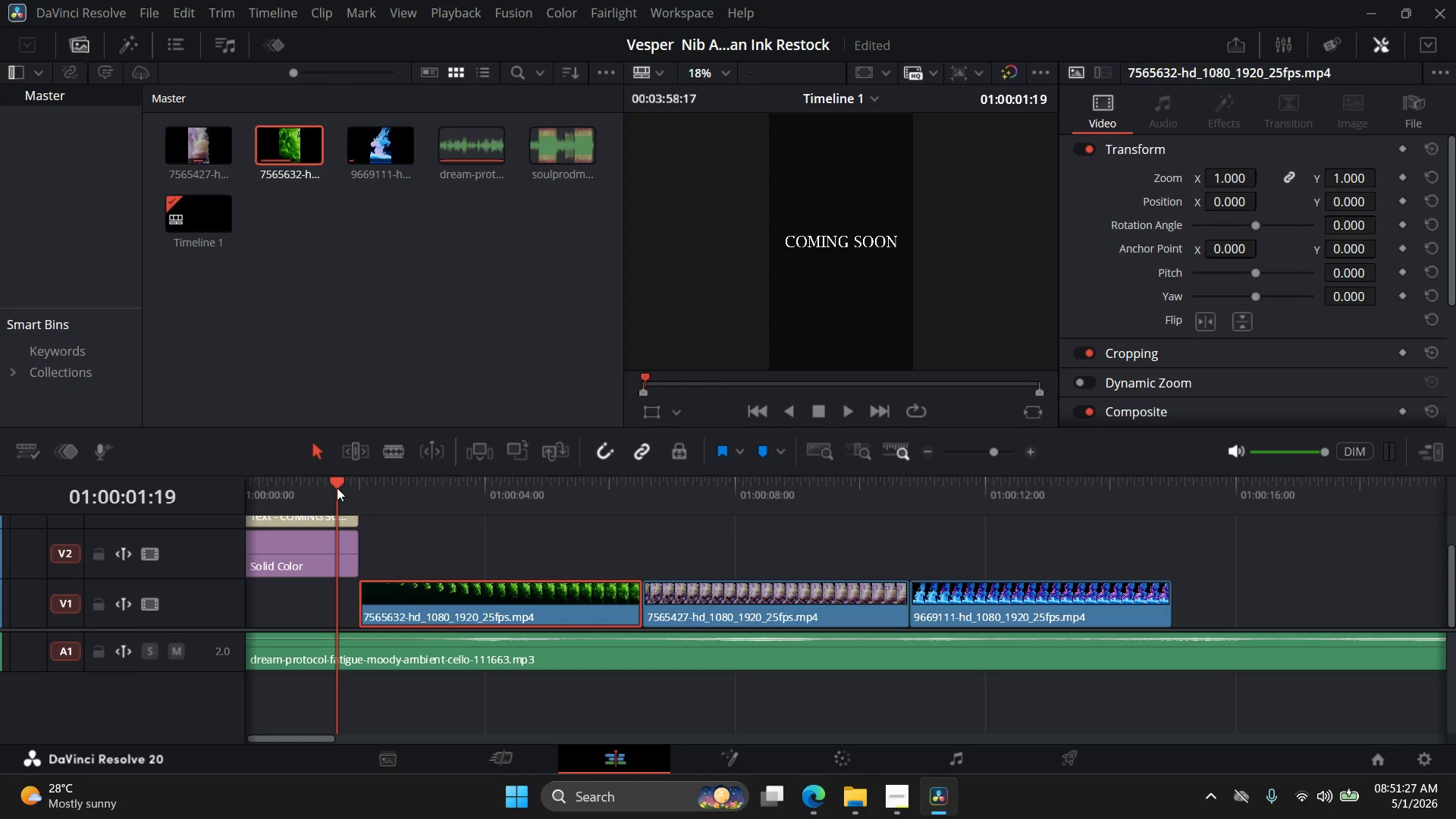 
left_click_drag(start_coordinate=[336, 483], to_coordinate=[322, 494])
 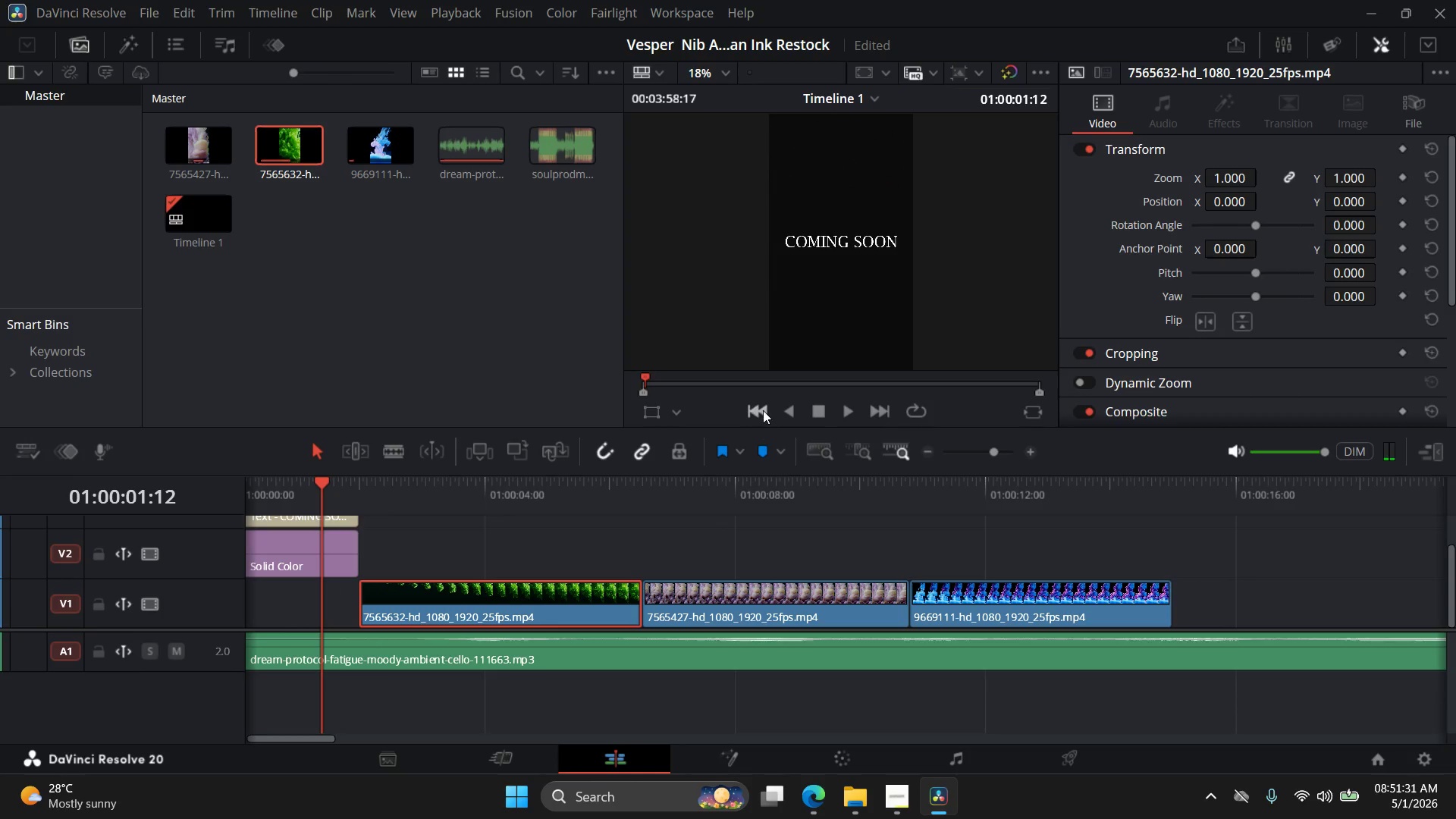 
left_click([763, 410])
 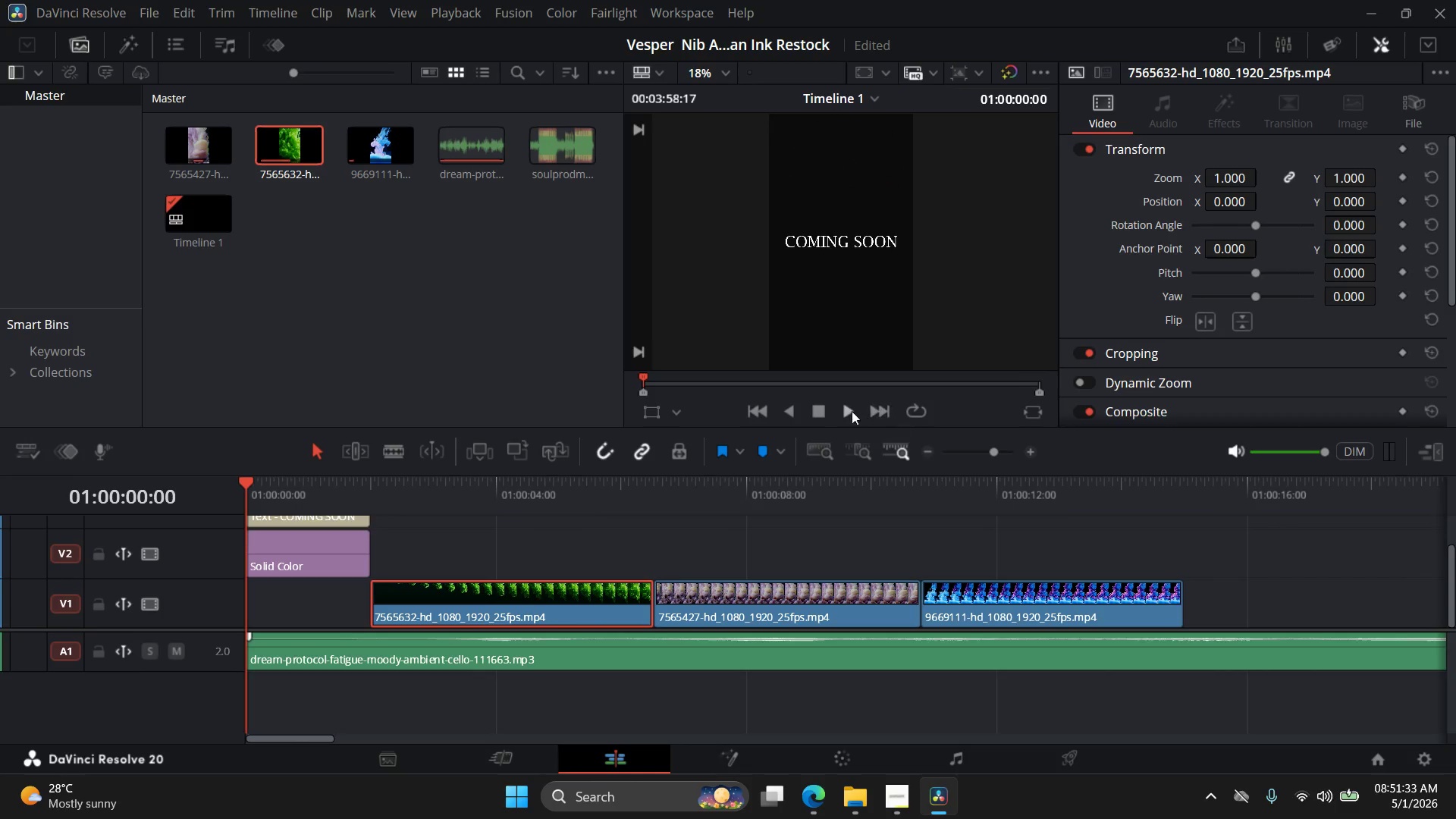 
left_click([853, 409])
 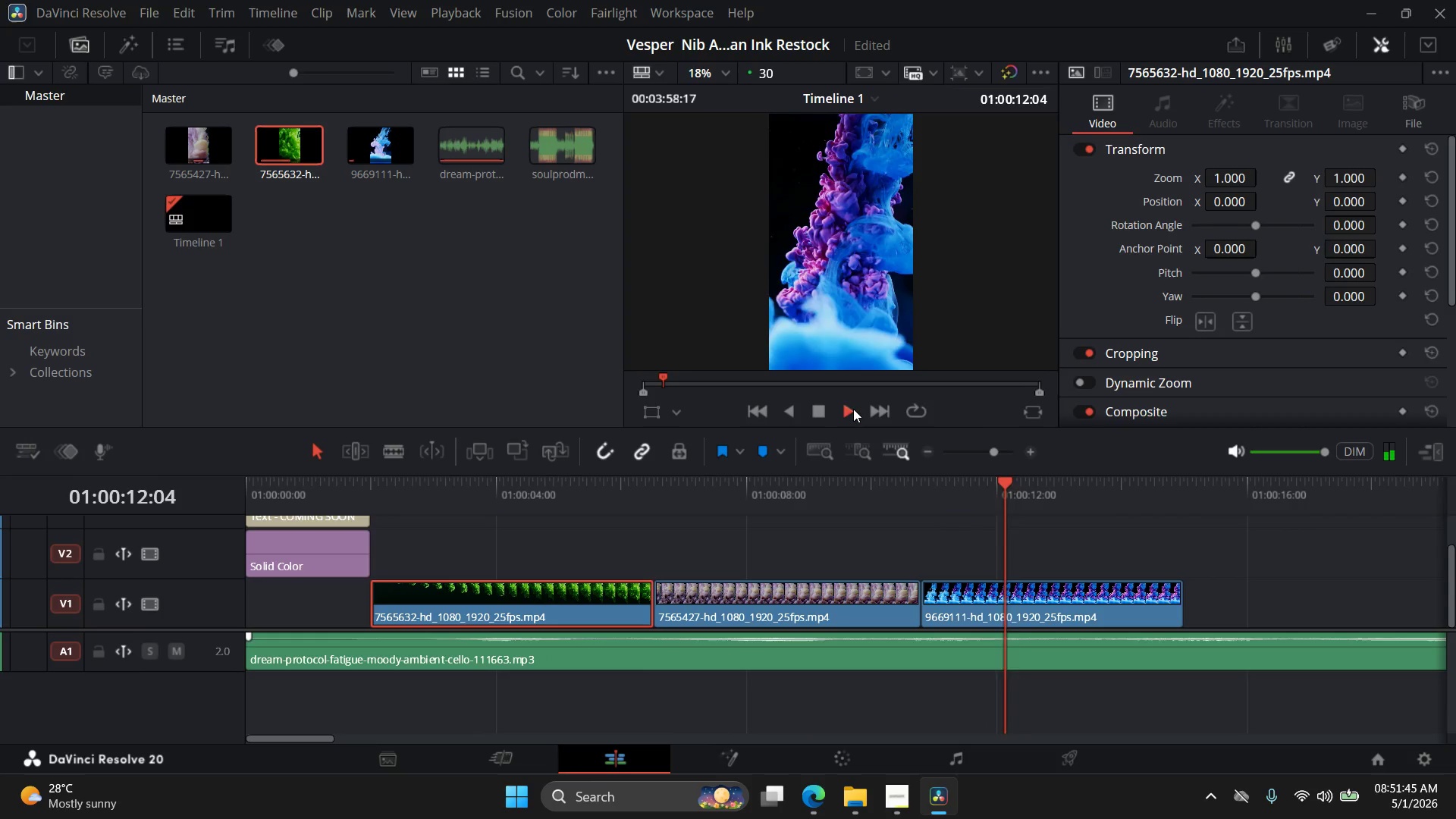 
wait(17.33)
 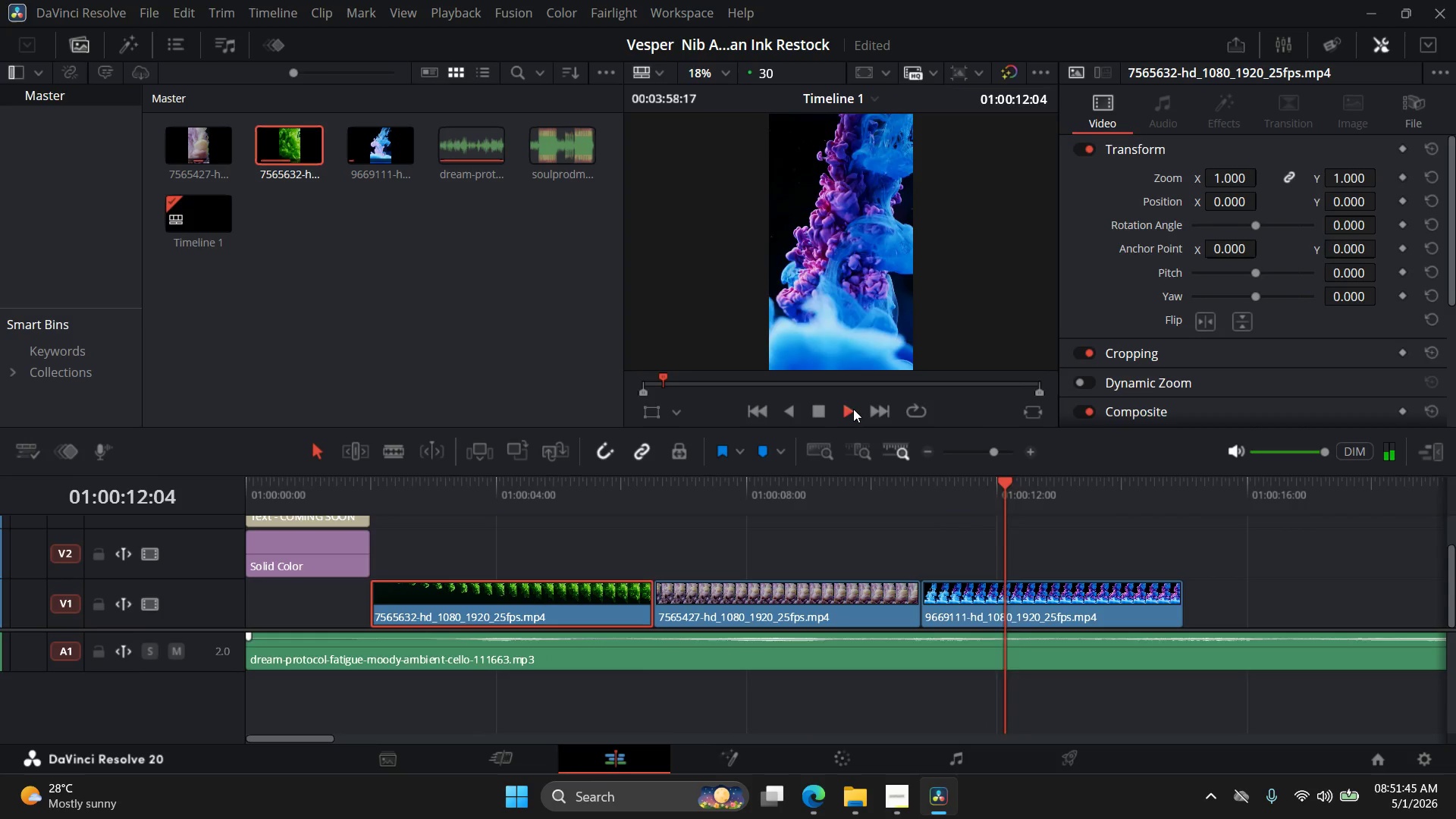 
left_click([828, 409])
 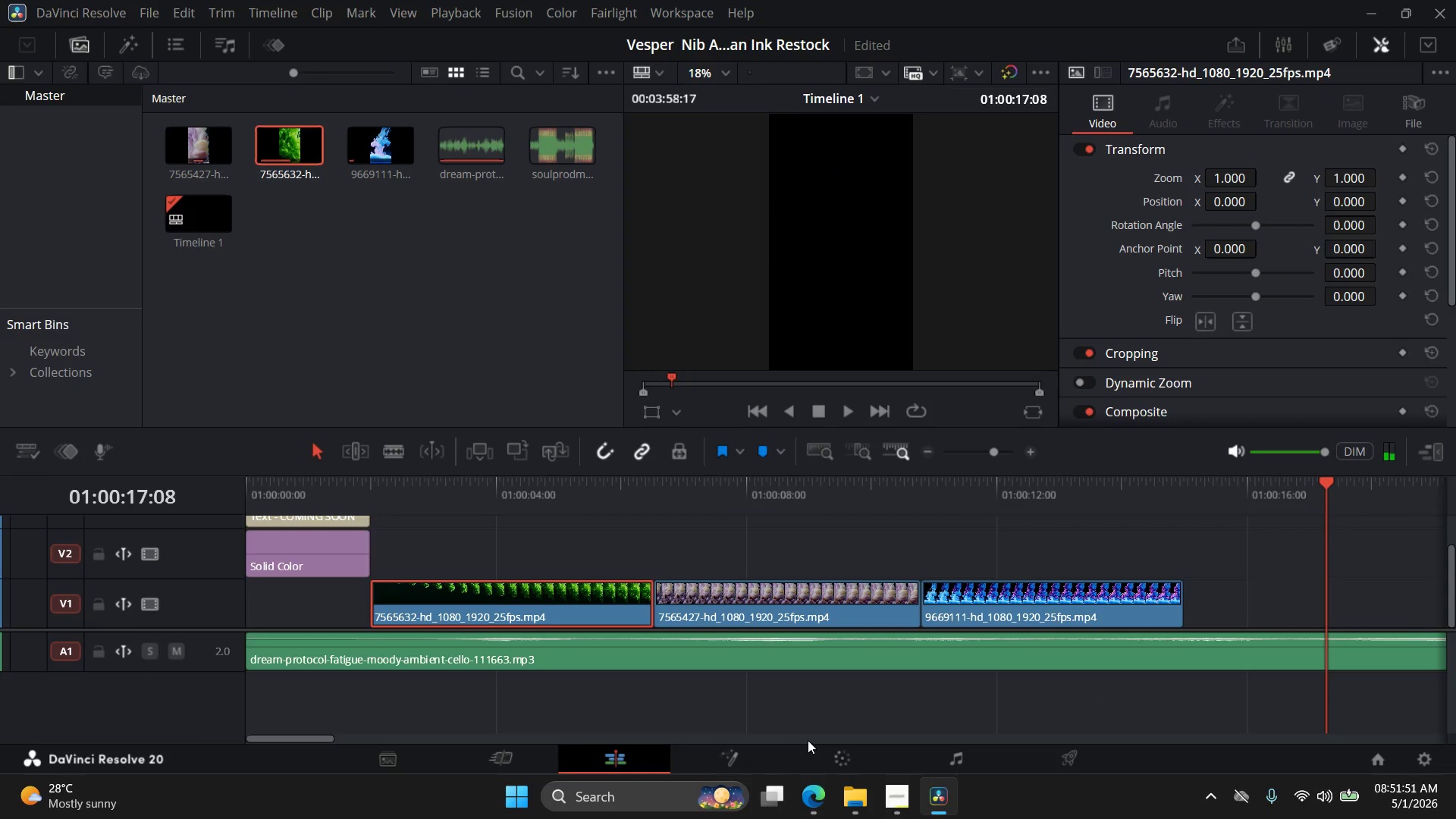 
left_click([854, 813])
 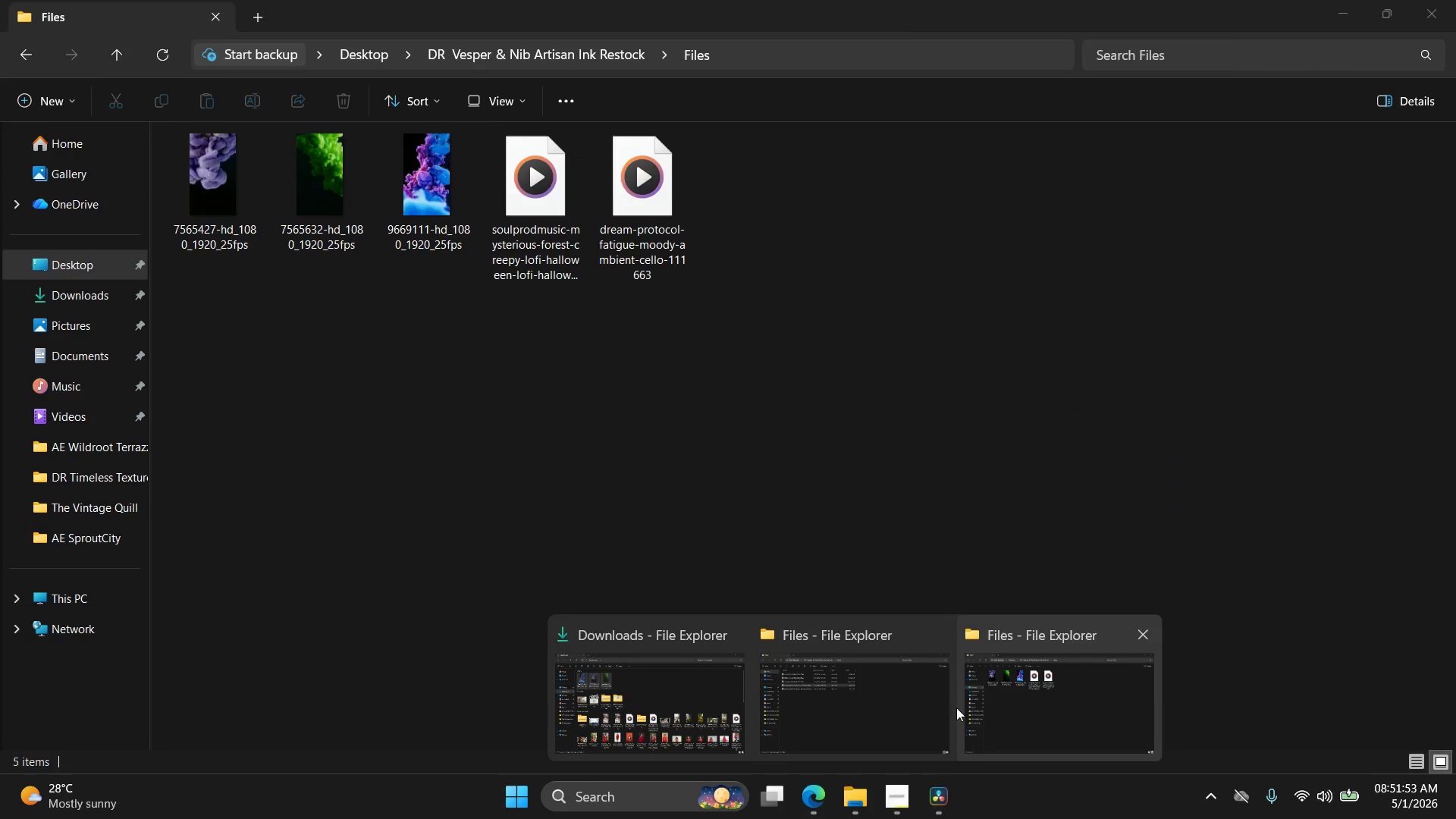 
left_click([635, 711])
 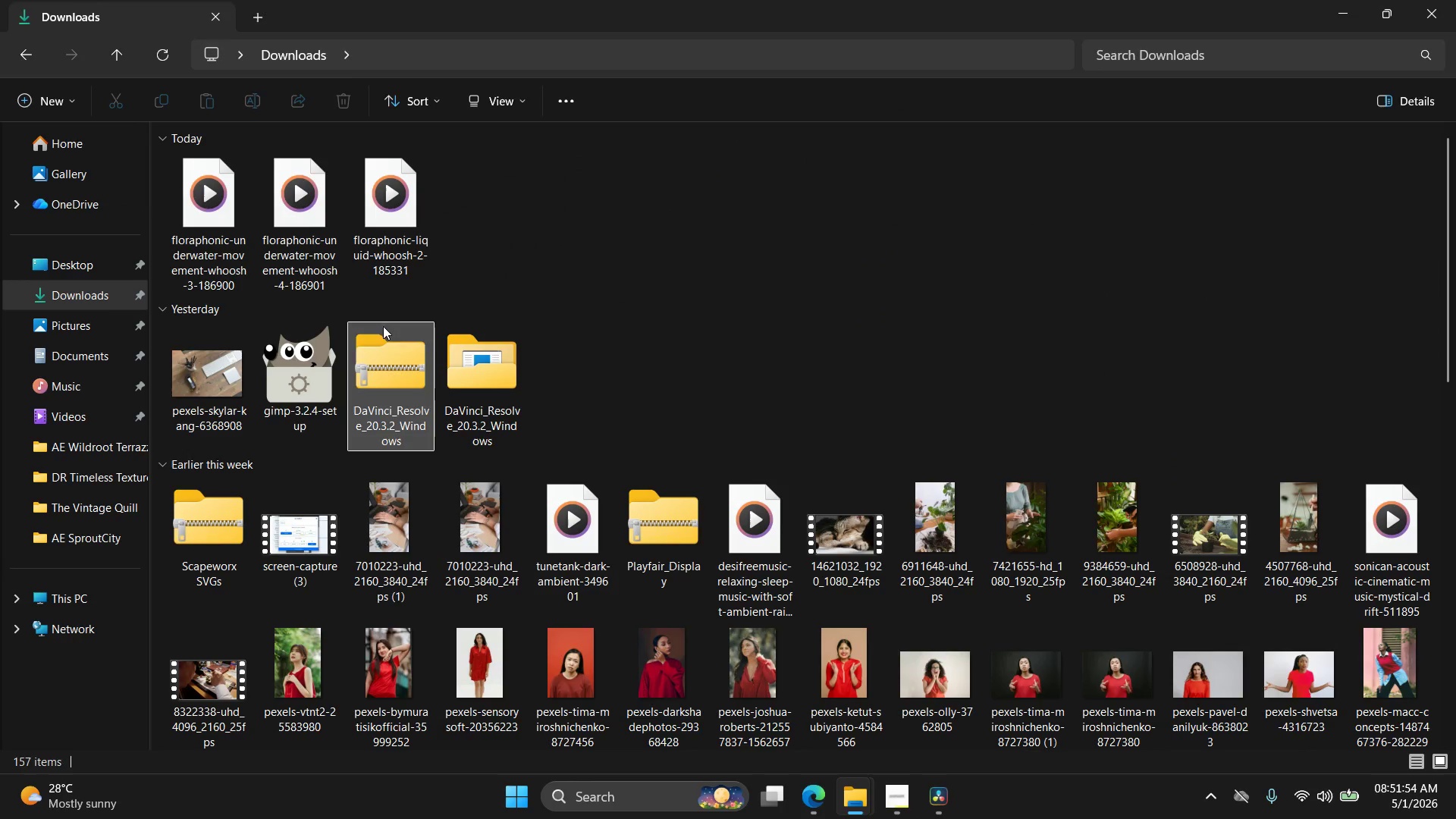 
left_click_drag(start_coordinate=[513, 269], to_coordinate=[194, 193])
 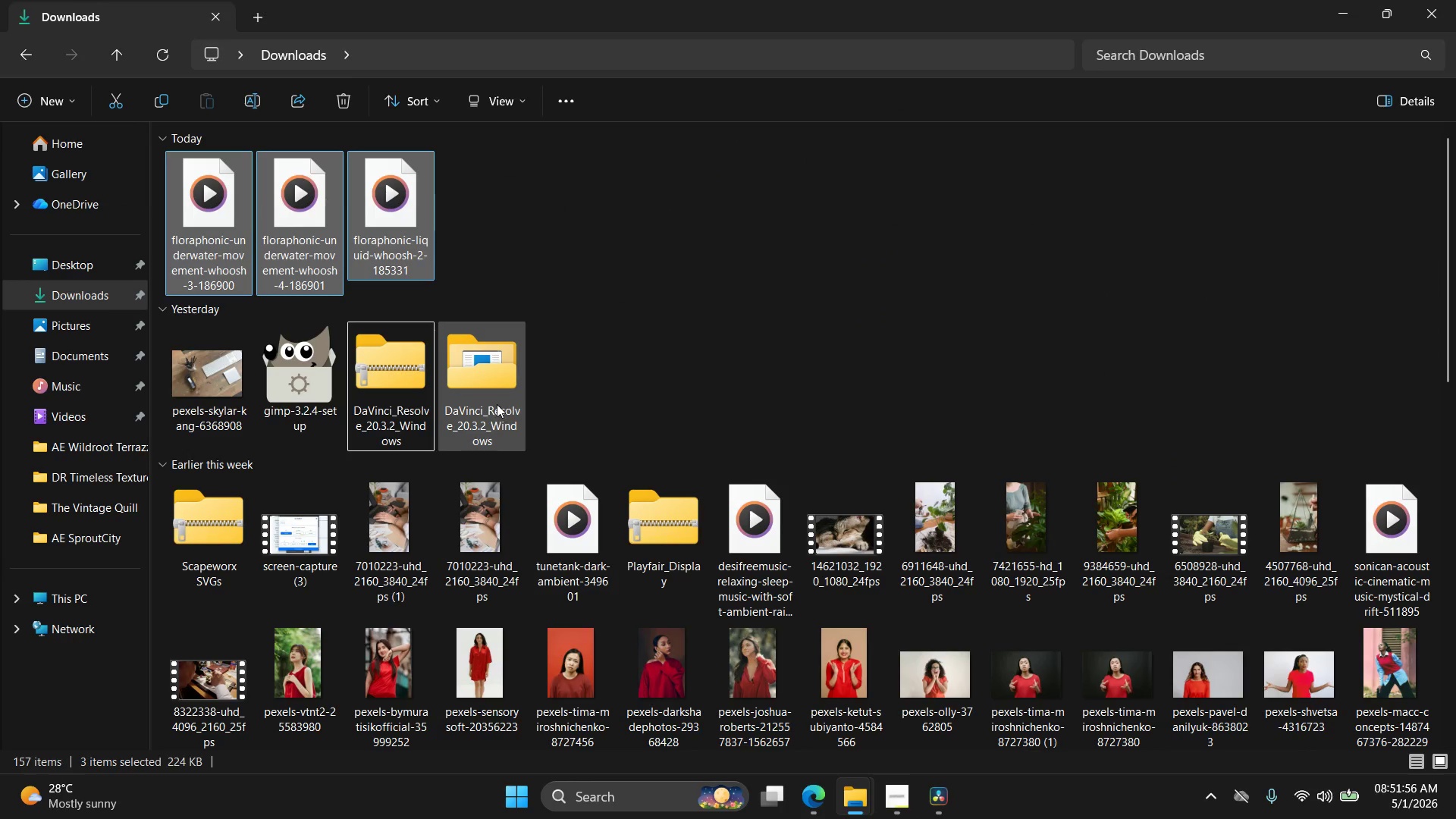 
key(Control+X)
 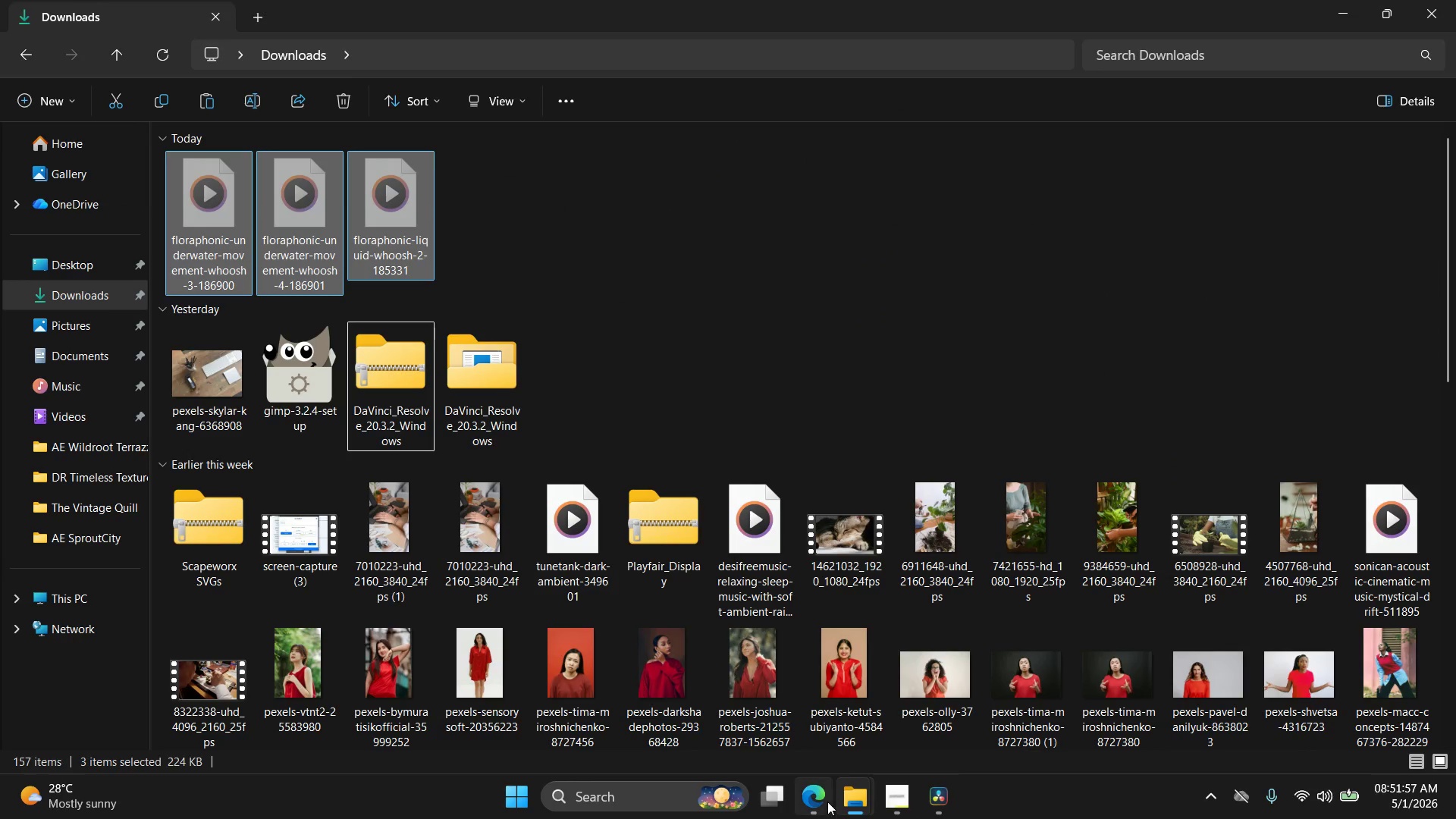 
left_click([839, 805])
 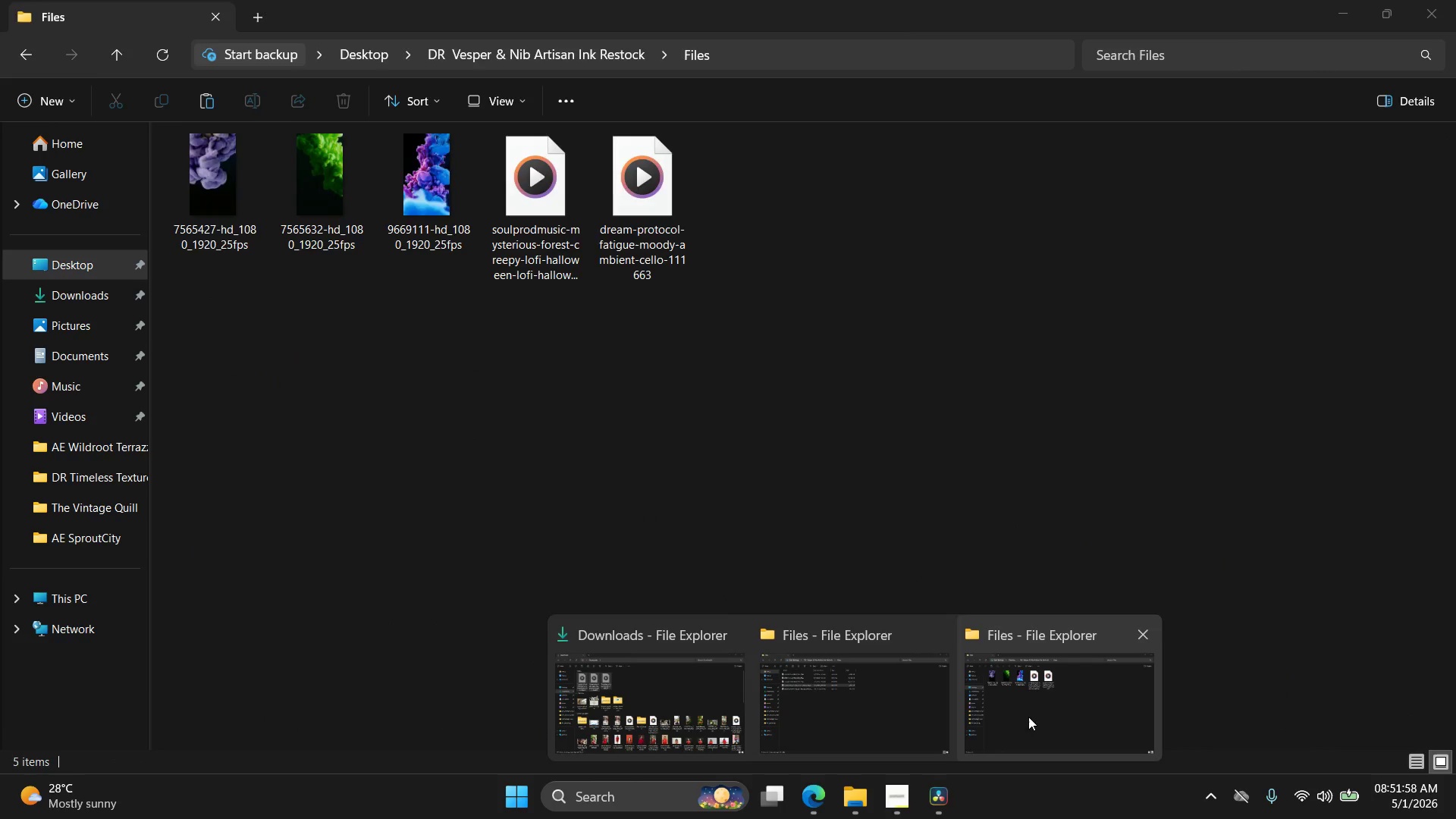 
left_click([847, 698])
 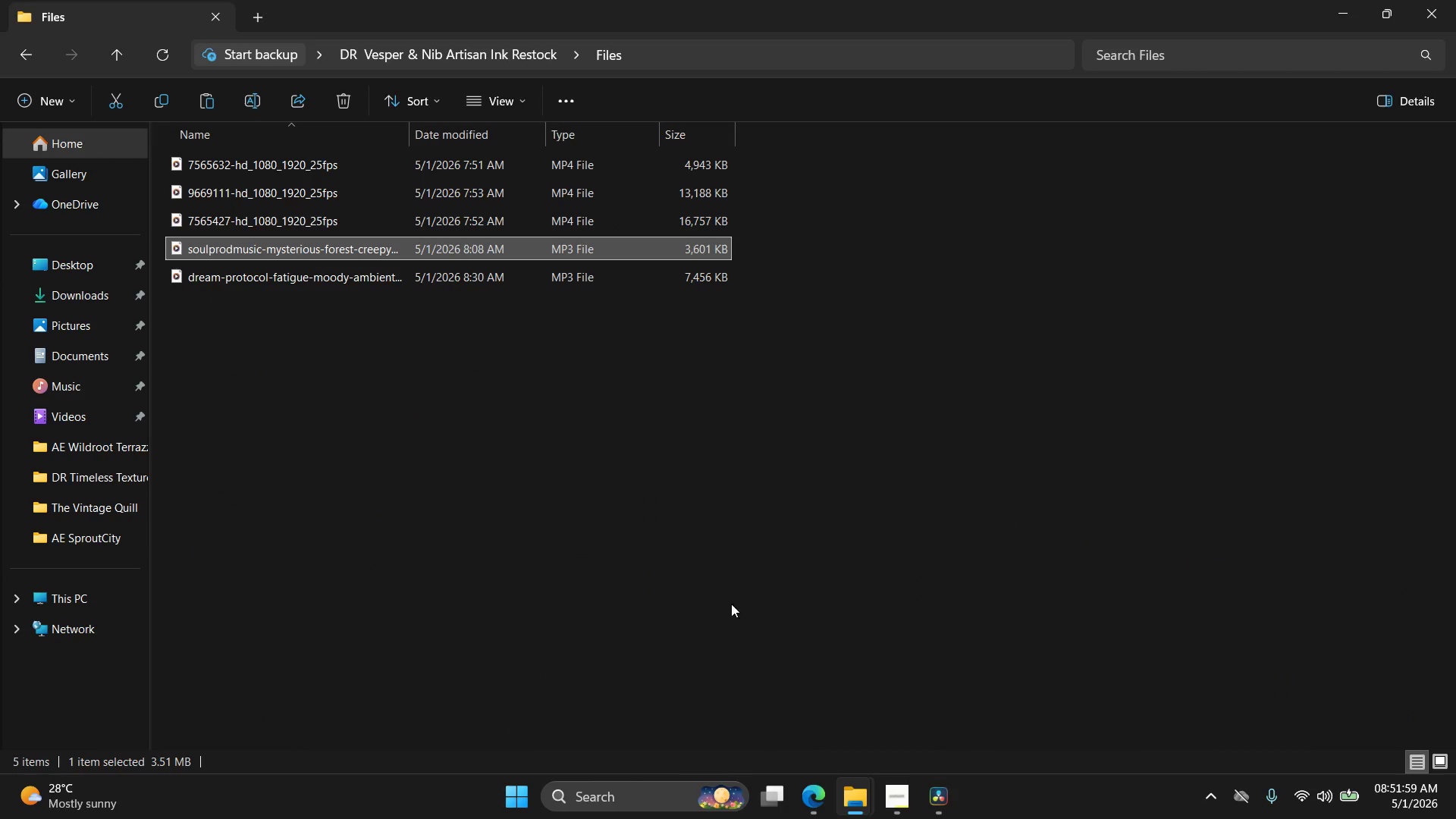 
key(Control+ControlLeft)
 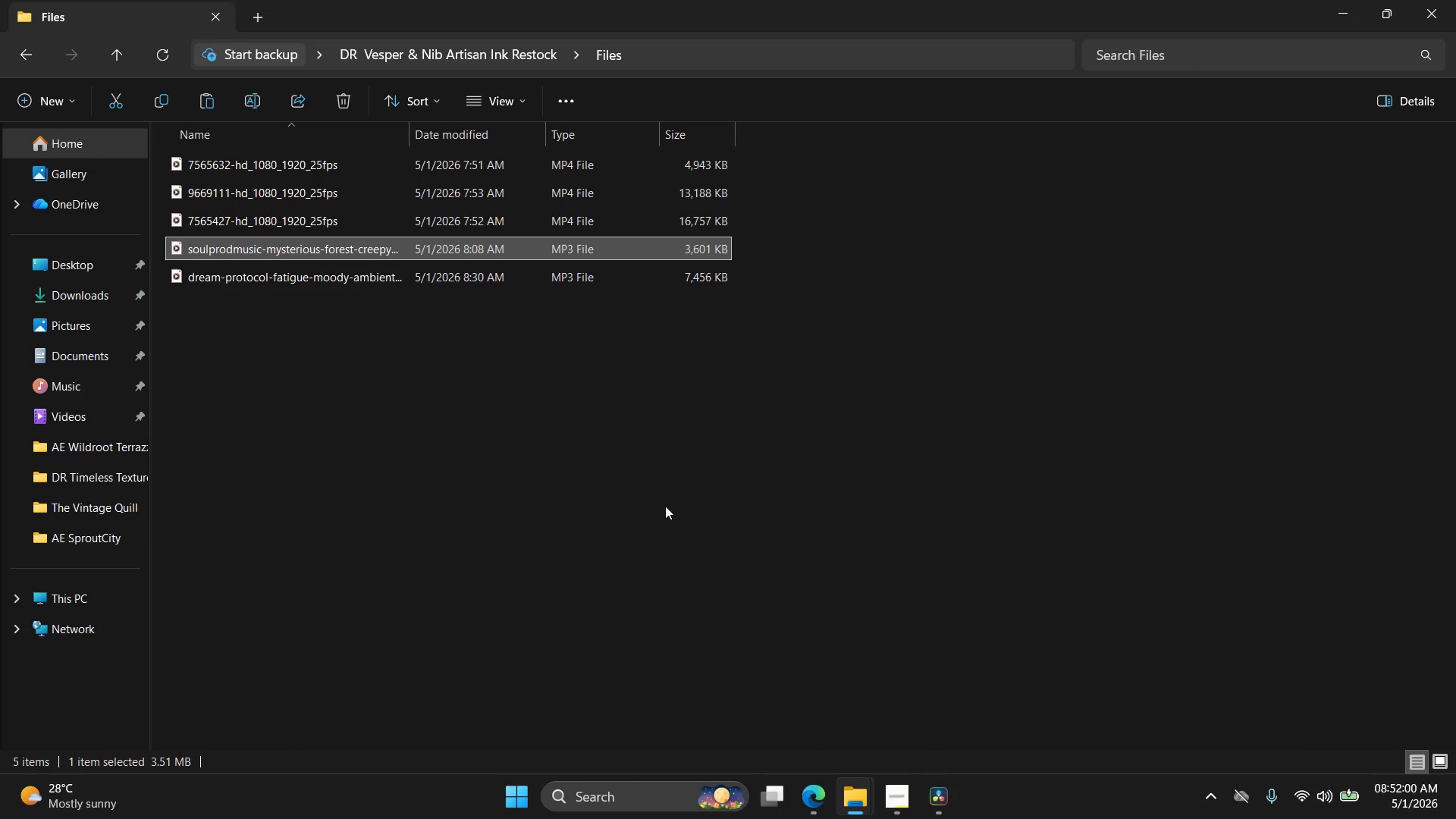 
key(Control+V)
 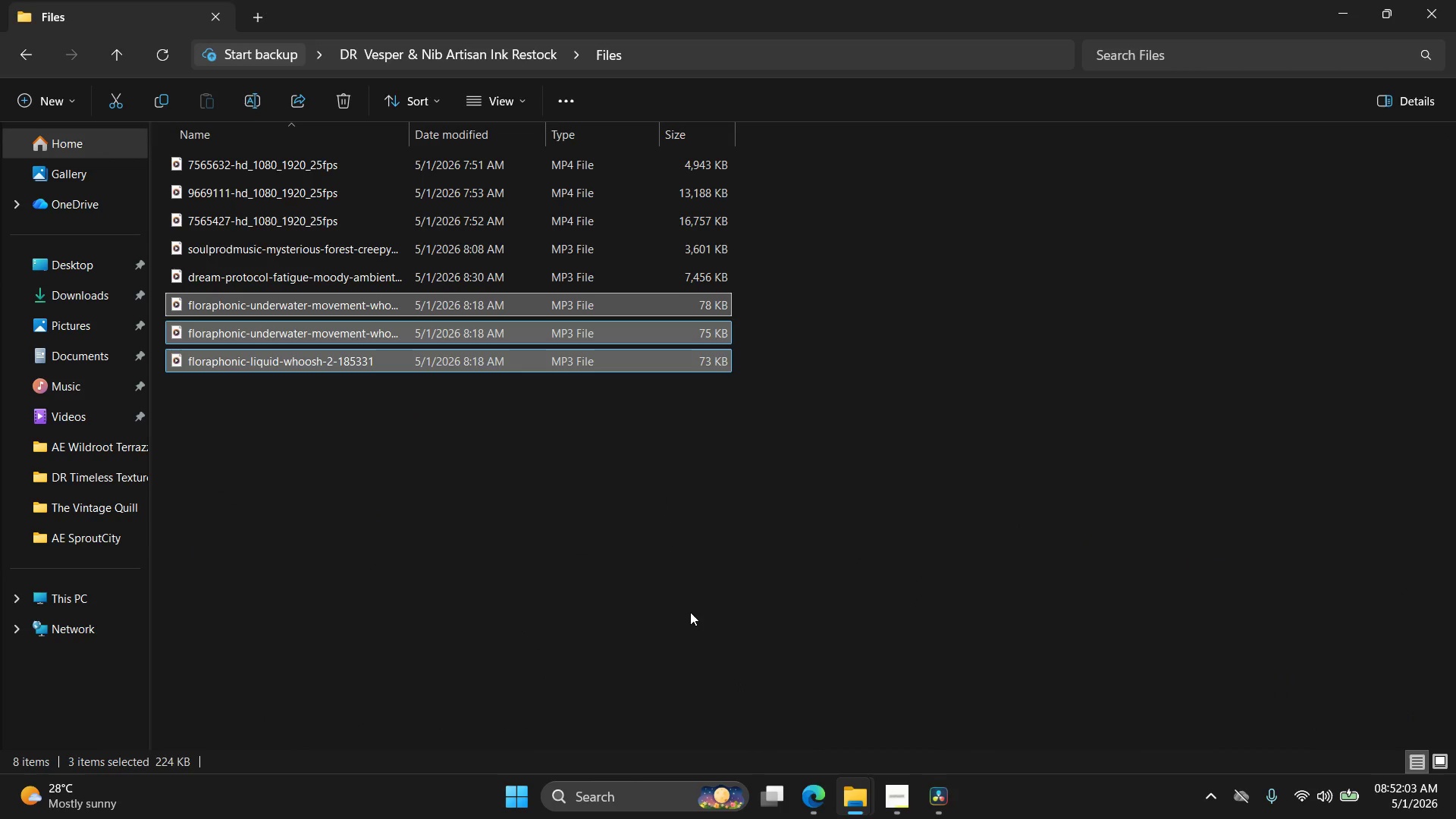 
left_click([903, 798])
 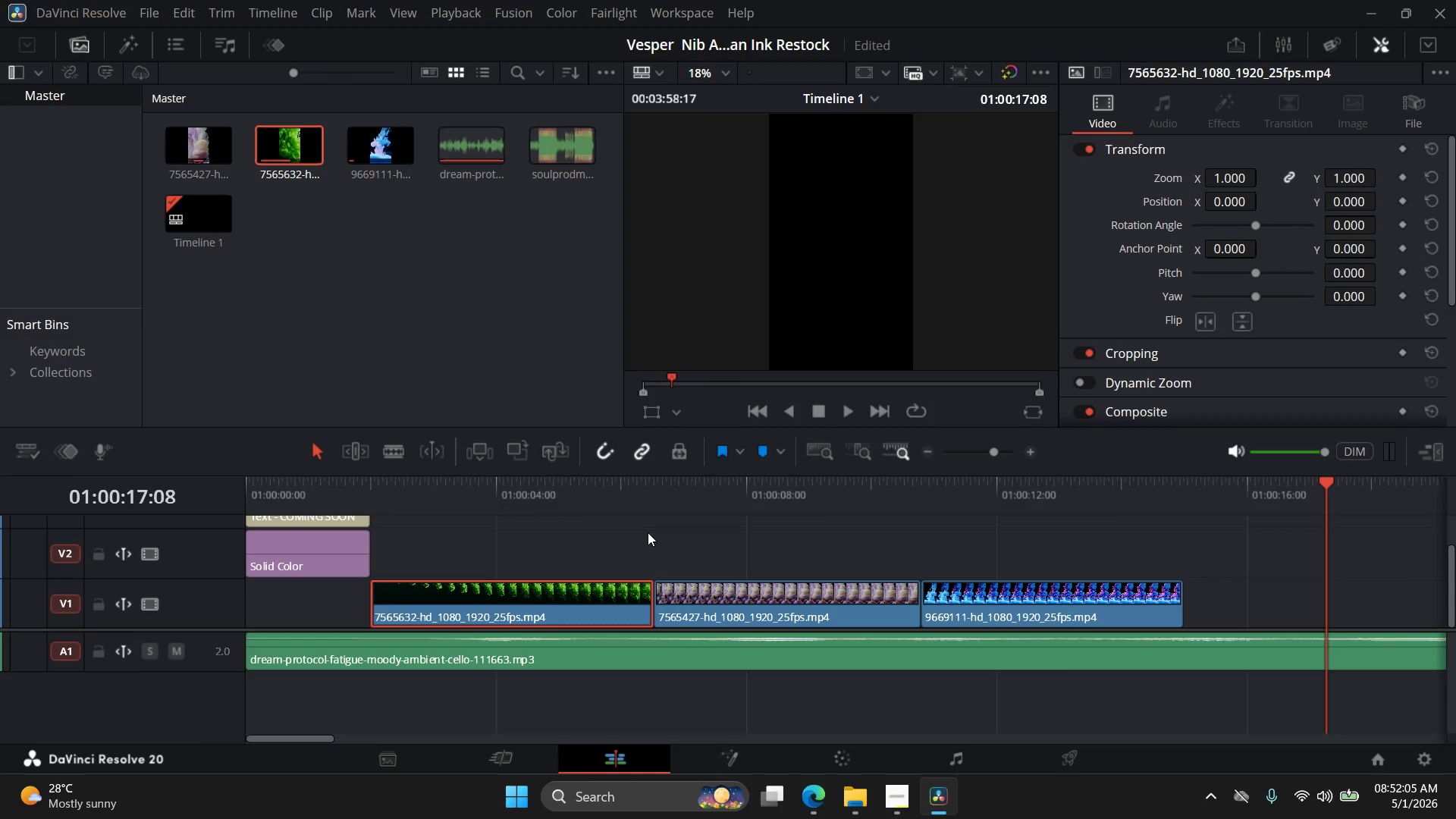 
left_click([496, 344])
 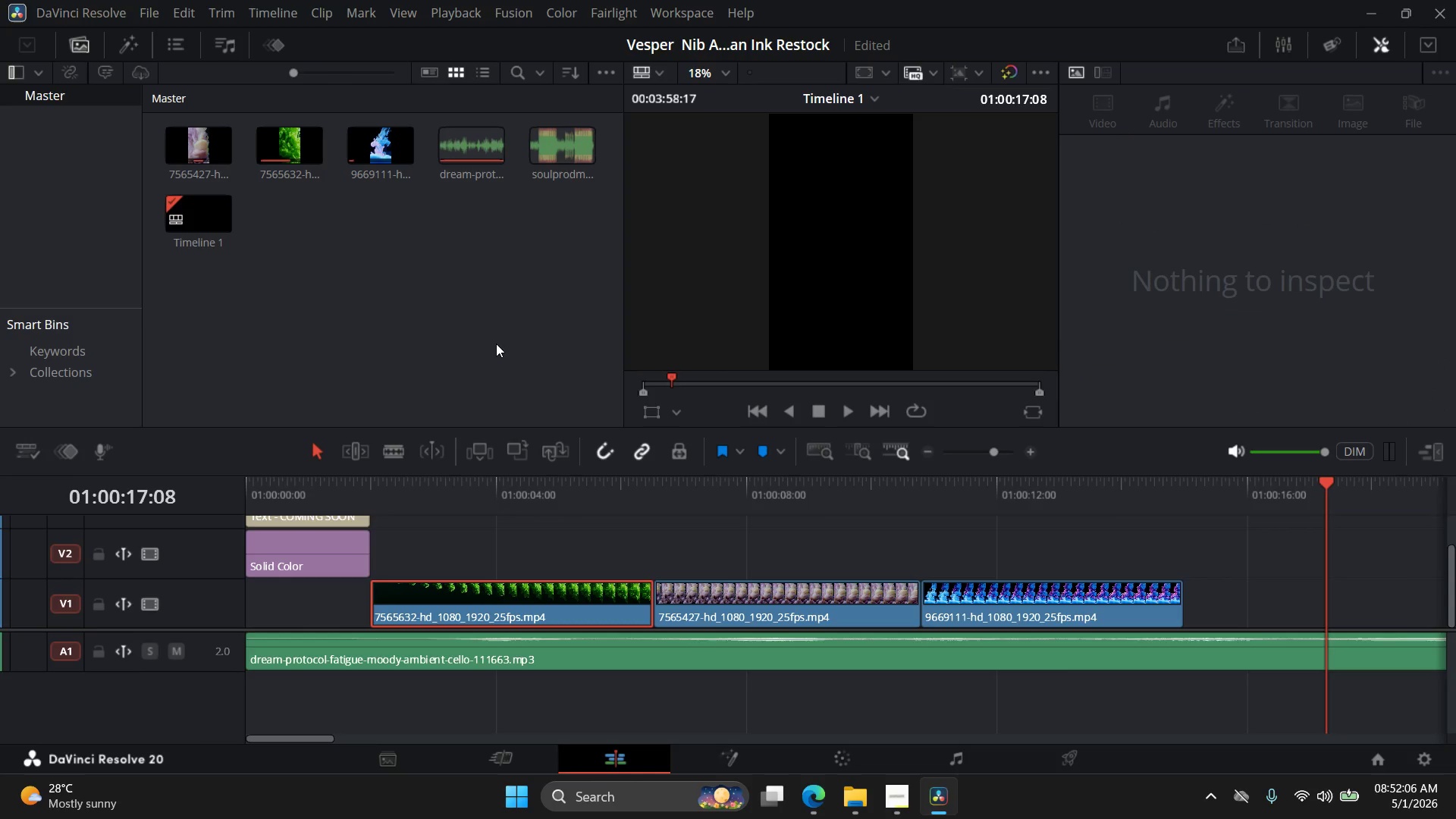 
key(Control+I)
 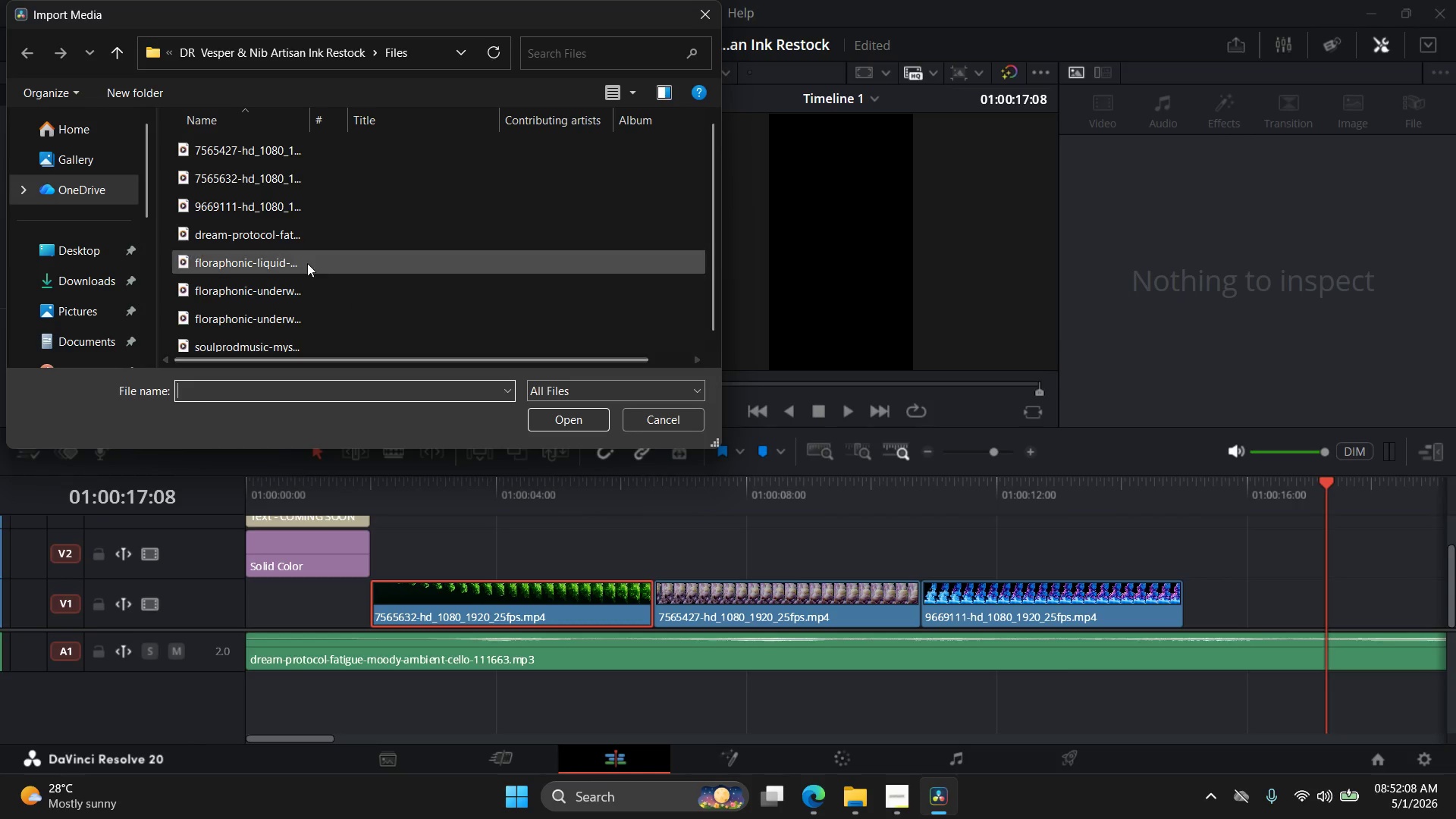 
scroll: coordinate [302, 246], scroll_direction: down, amount: 5.0
 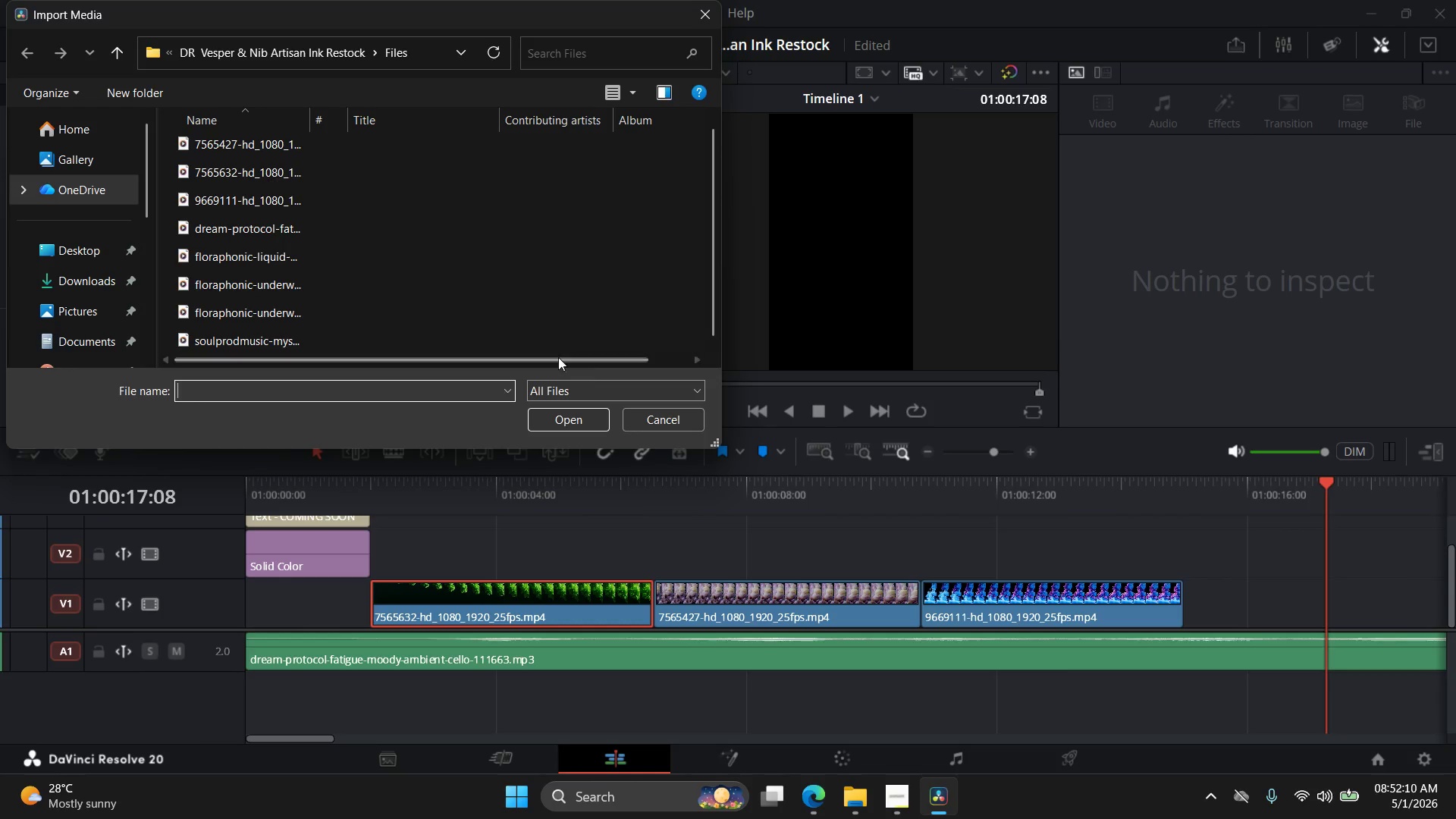 
left_click([637, 100])
 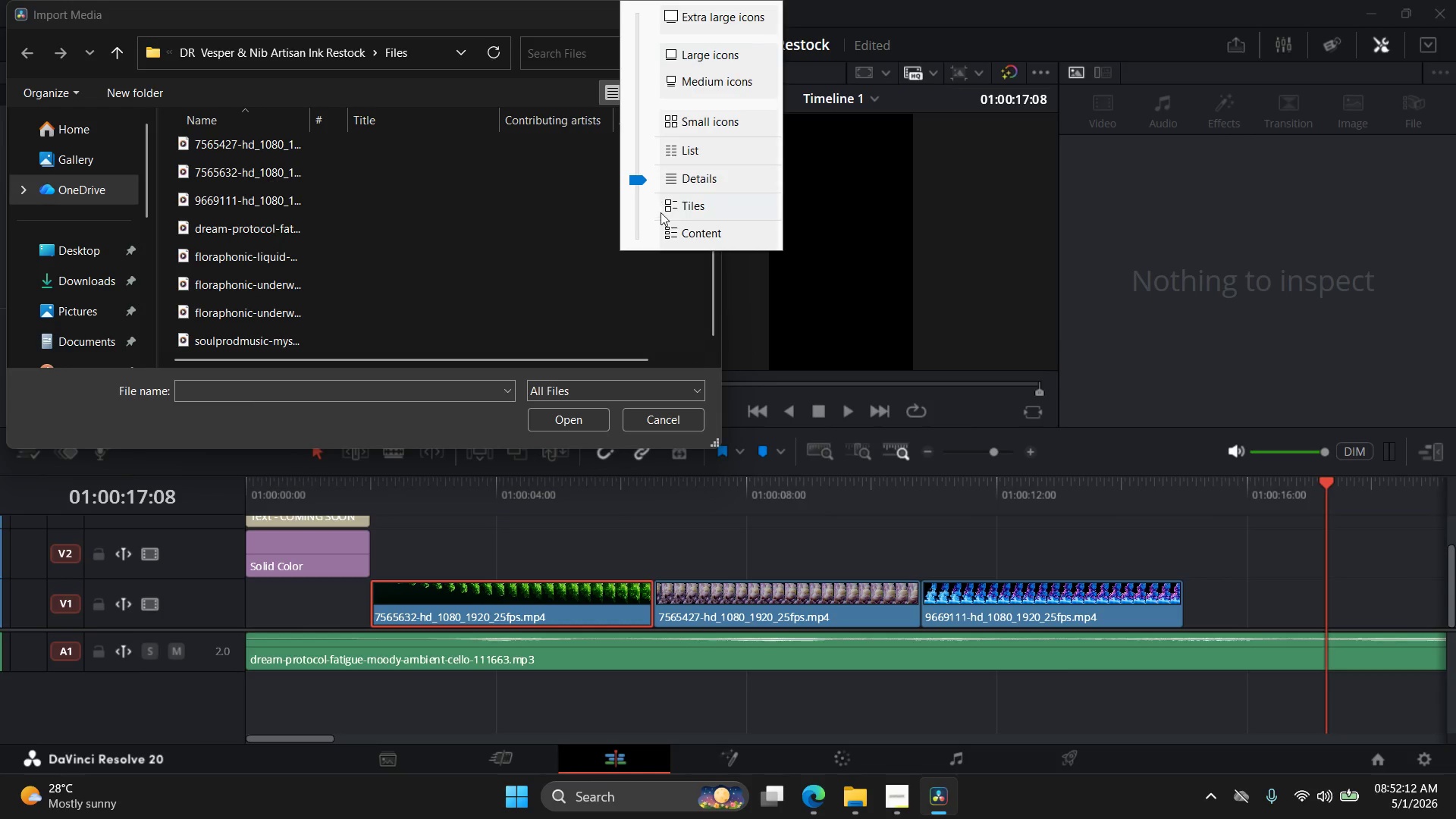 
left_click([680, 148])
 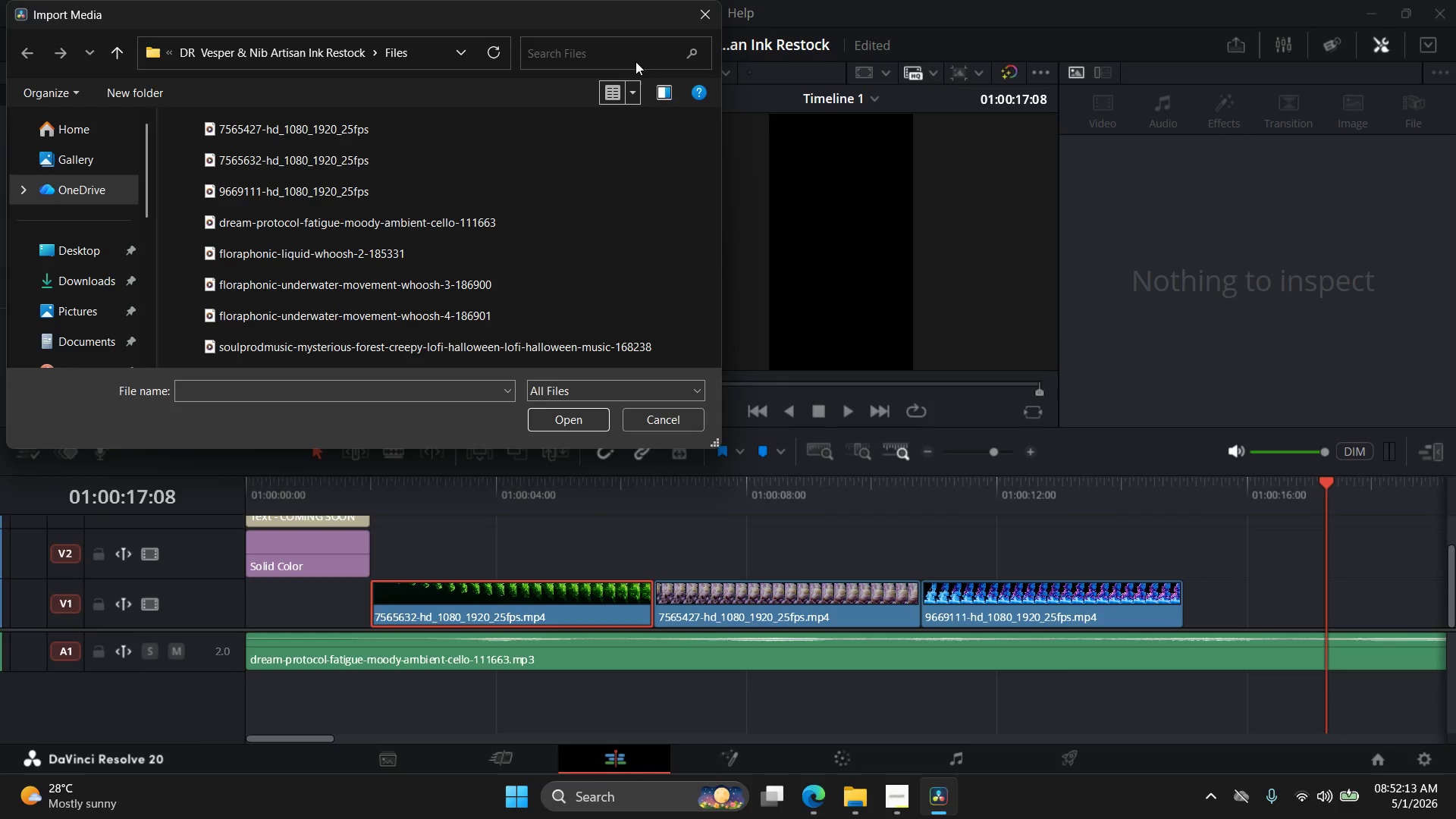 
left_click([634, 88])
 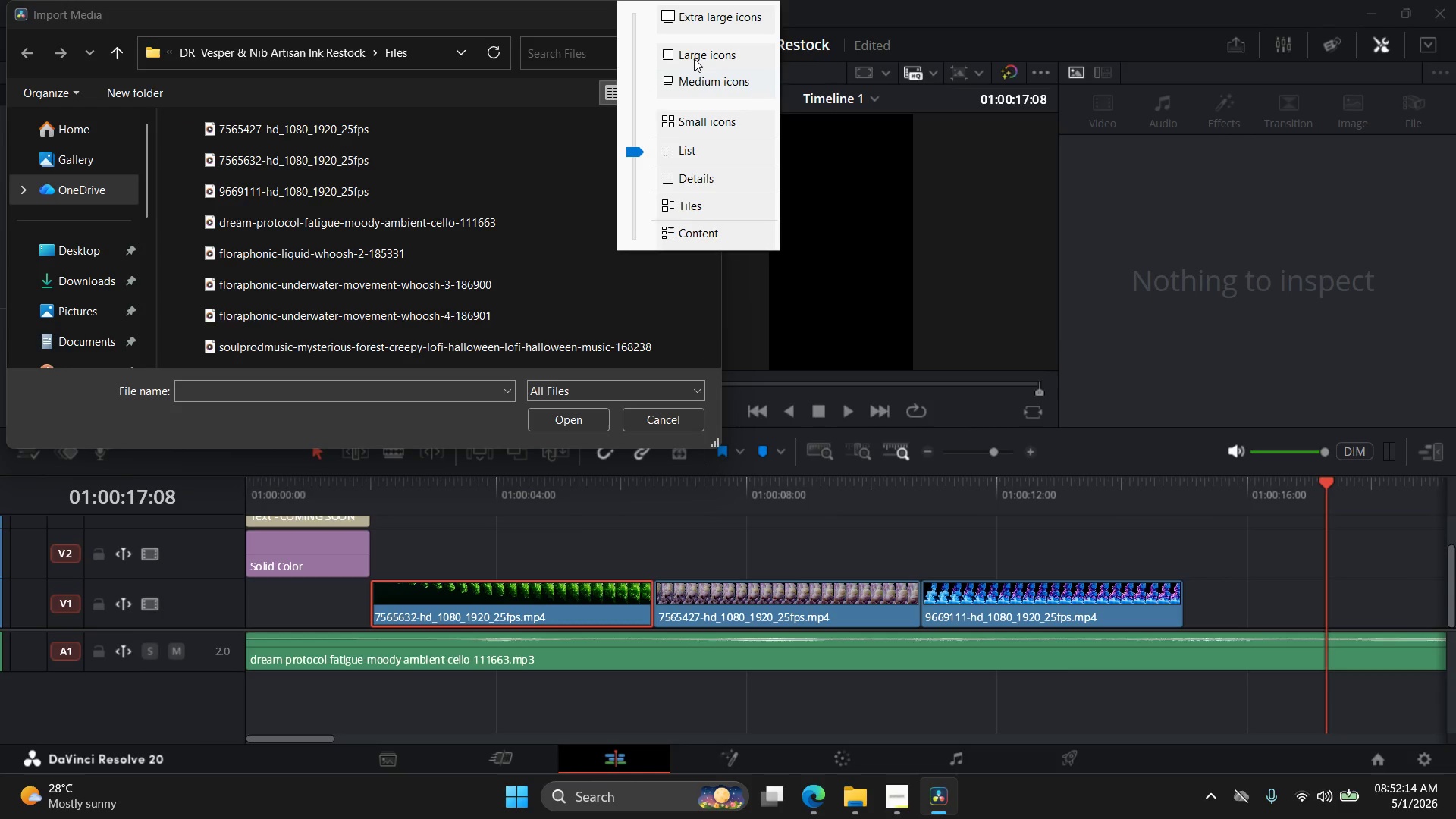 
left_click([694, 53])
 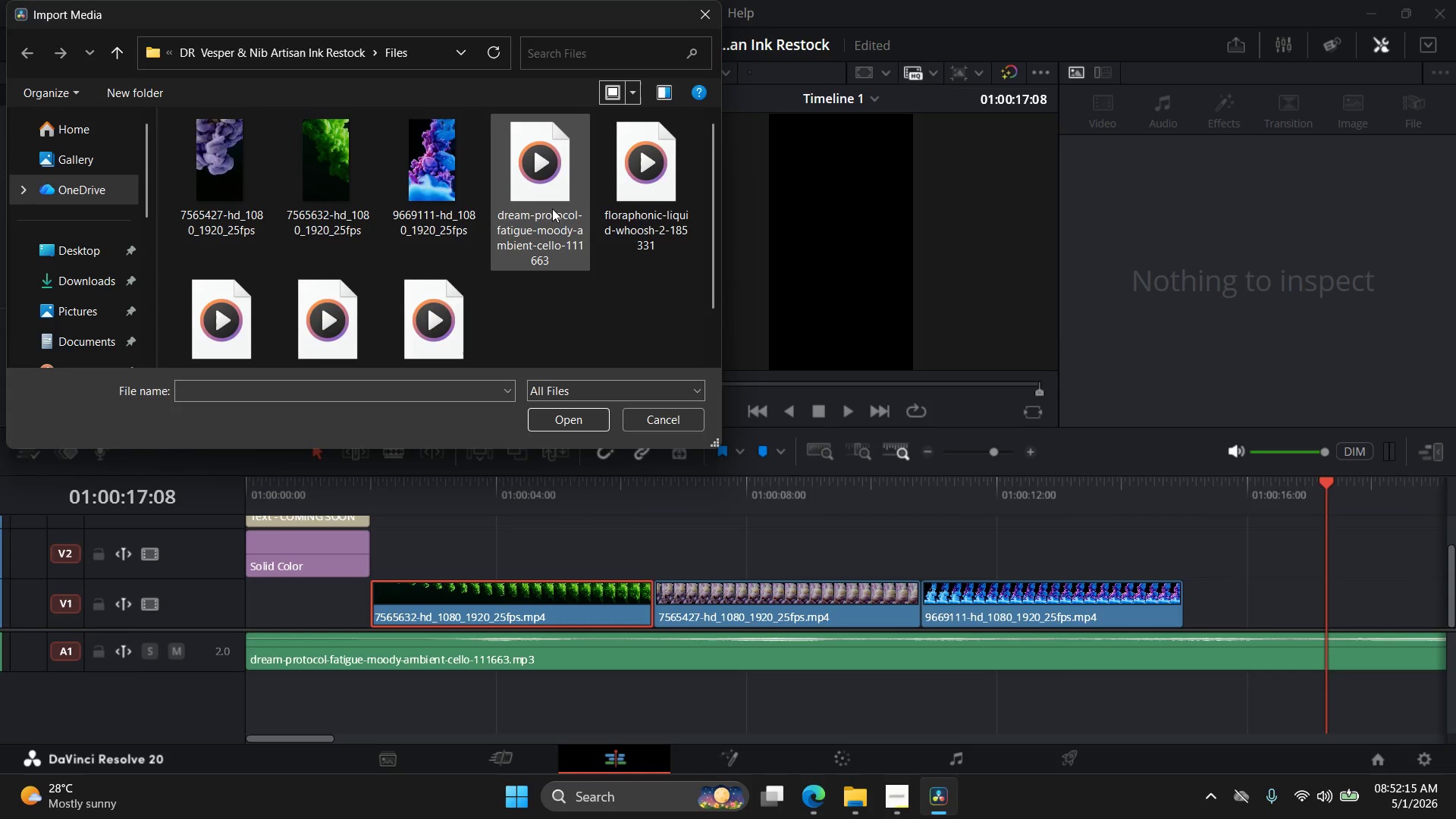 
left_click([562, 165])
 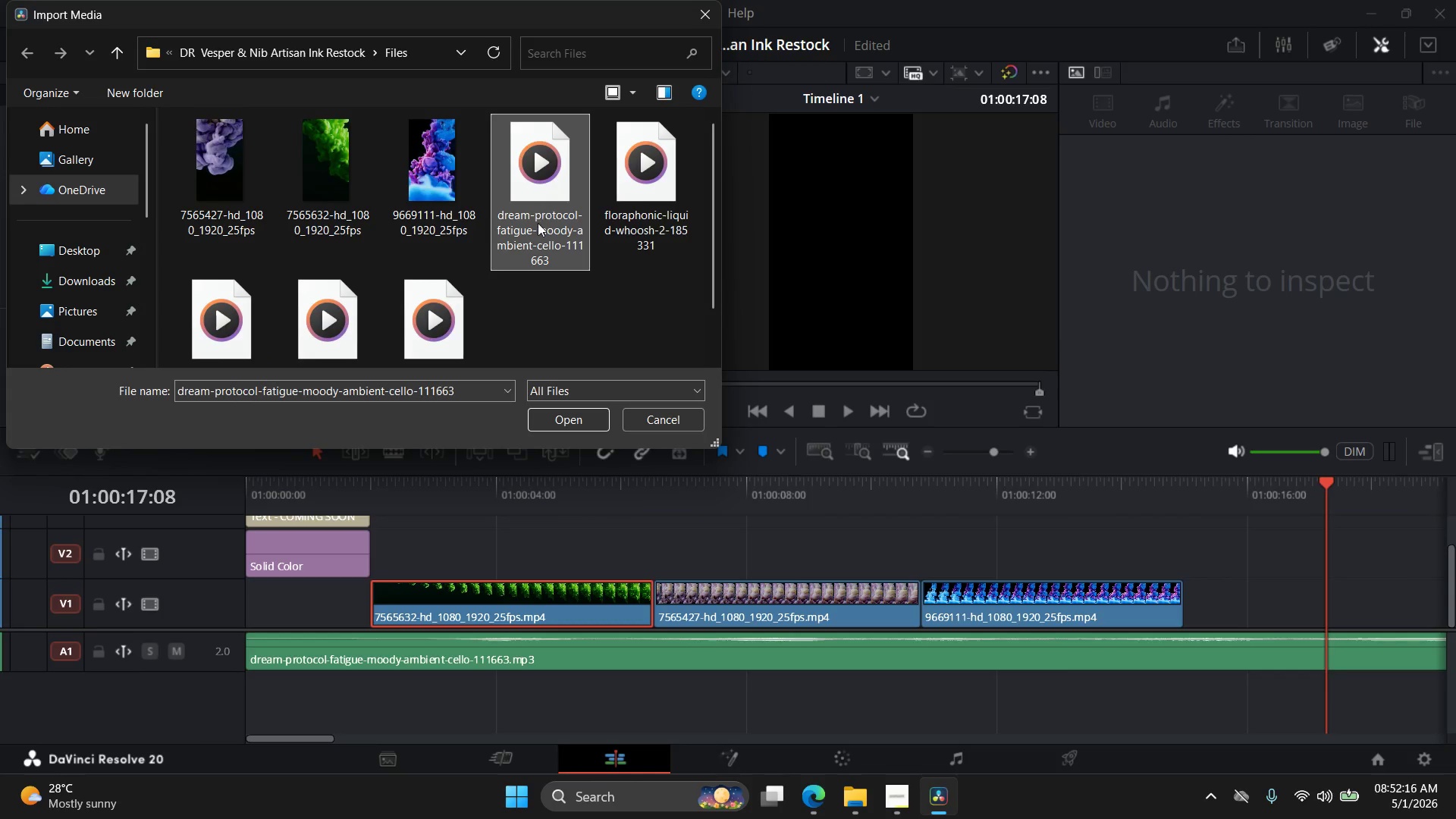 
scroll: coordinate [536, 230], scroll_direction: down, amount: 2.0
 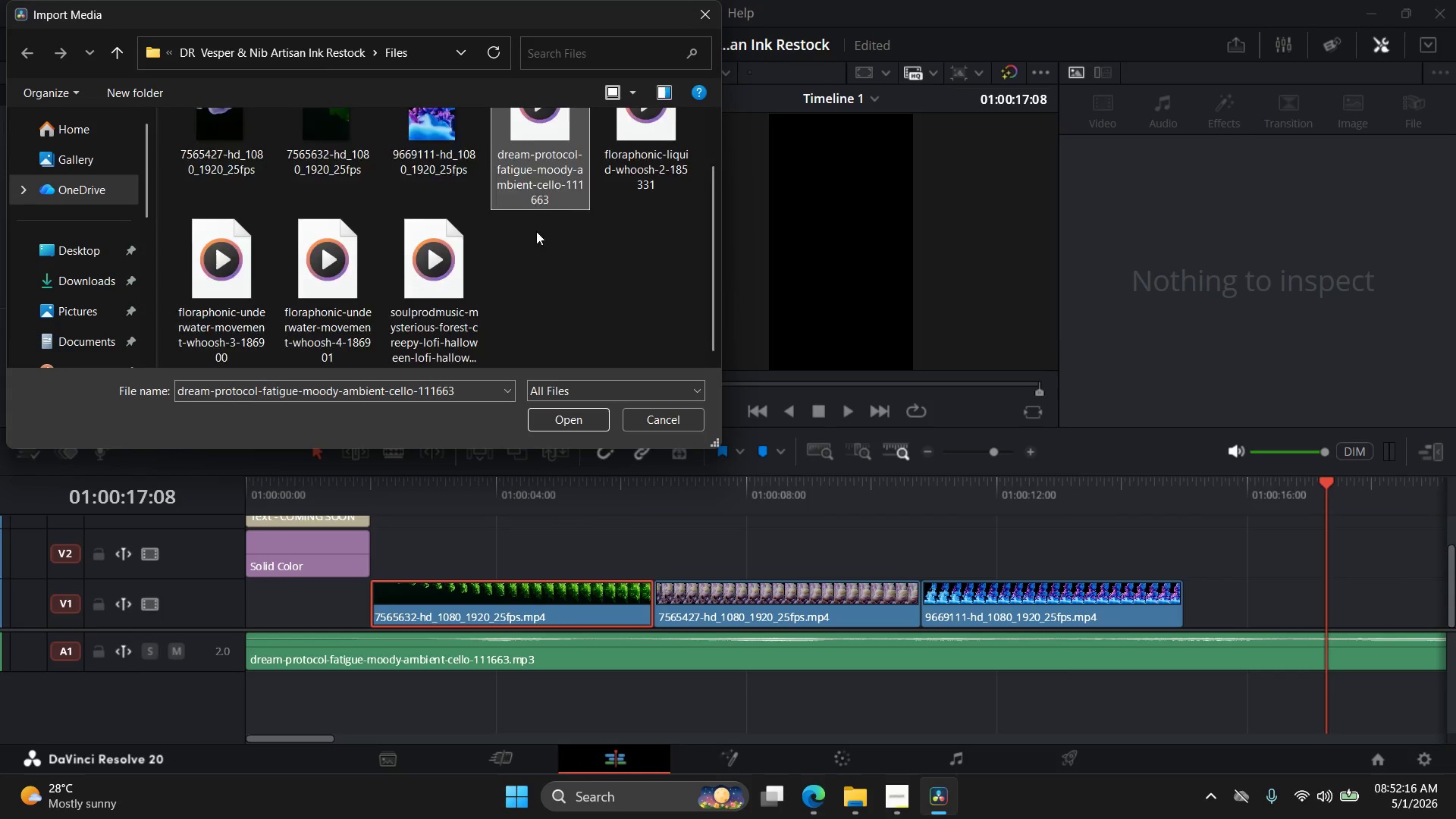 
scroll: coordinate [536, 231], scroll_direction: up, amount: 2.0
 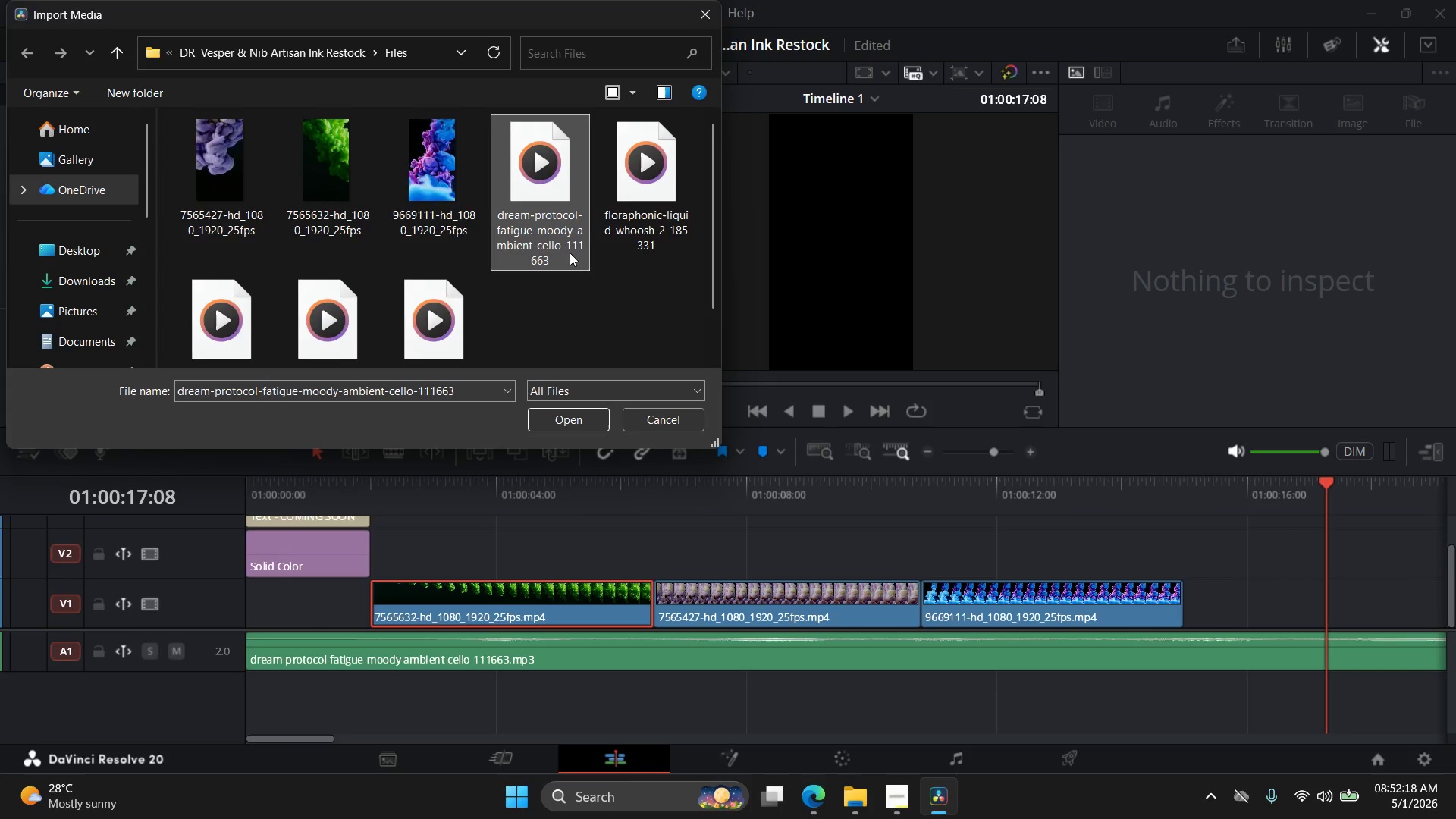 
scroll: coordinate [570, 276], scroll_direction: down, amount: 1.0
 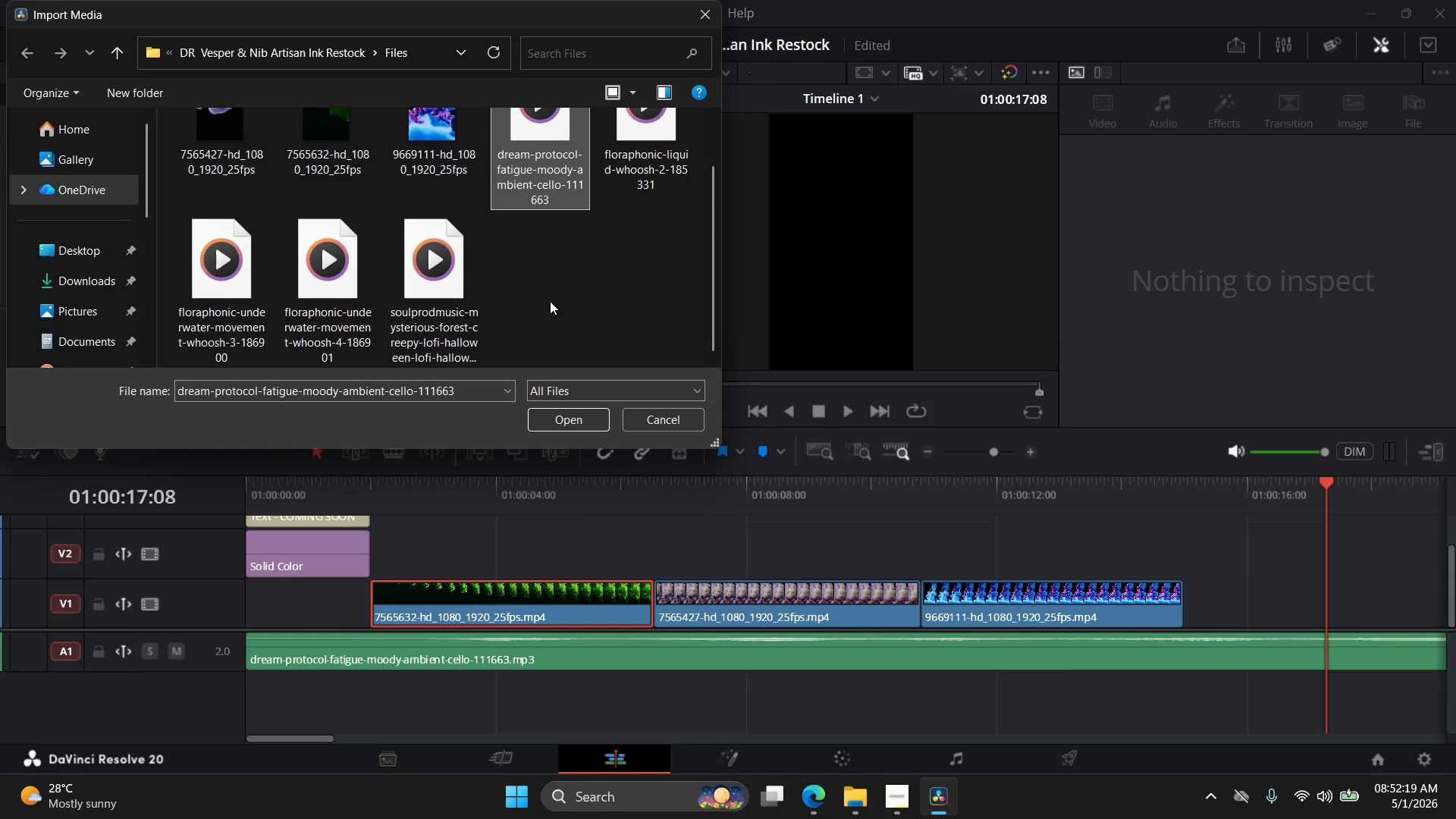 
left_click_drag(start_coordinate=[561, 314], to_coordinate=[177, 273])
 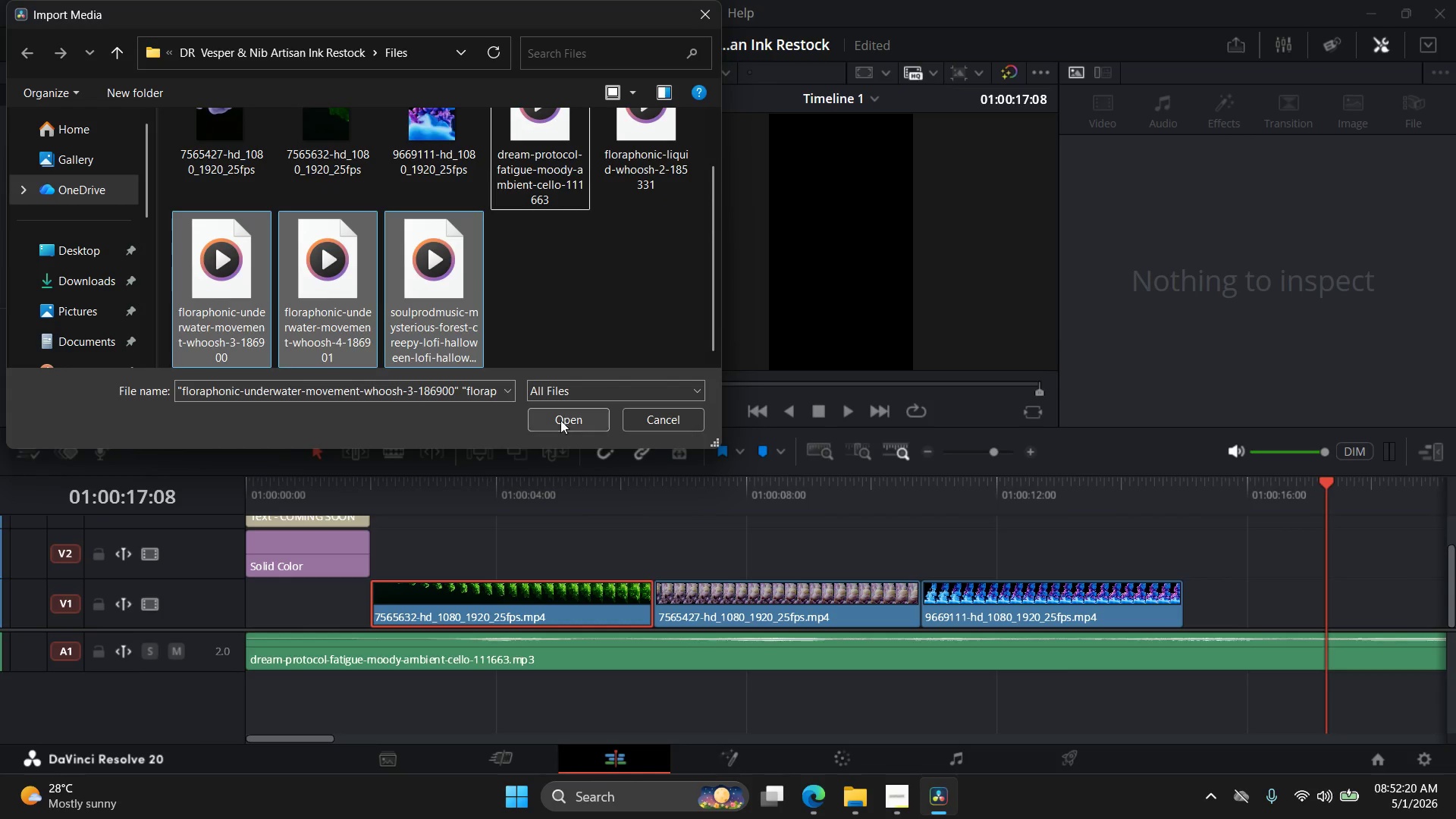 
left_click([561, 419])
 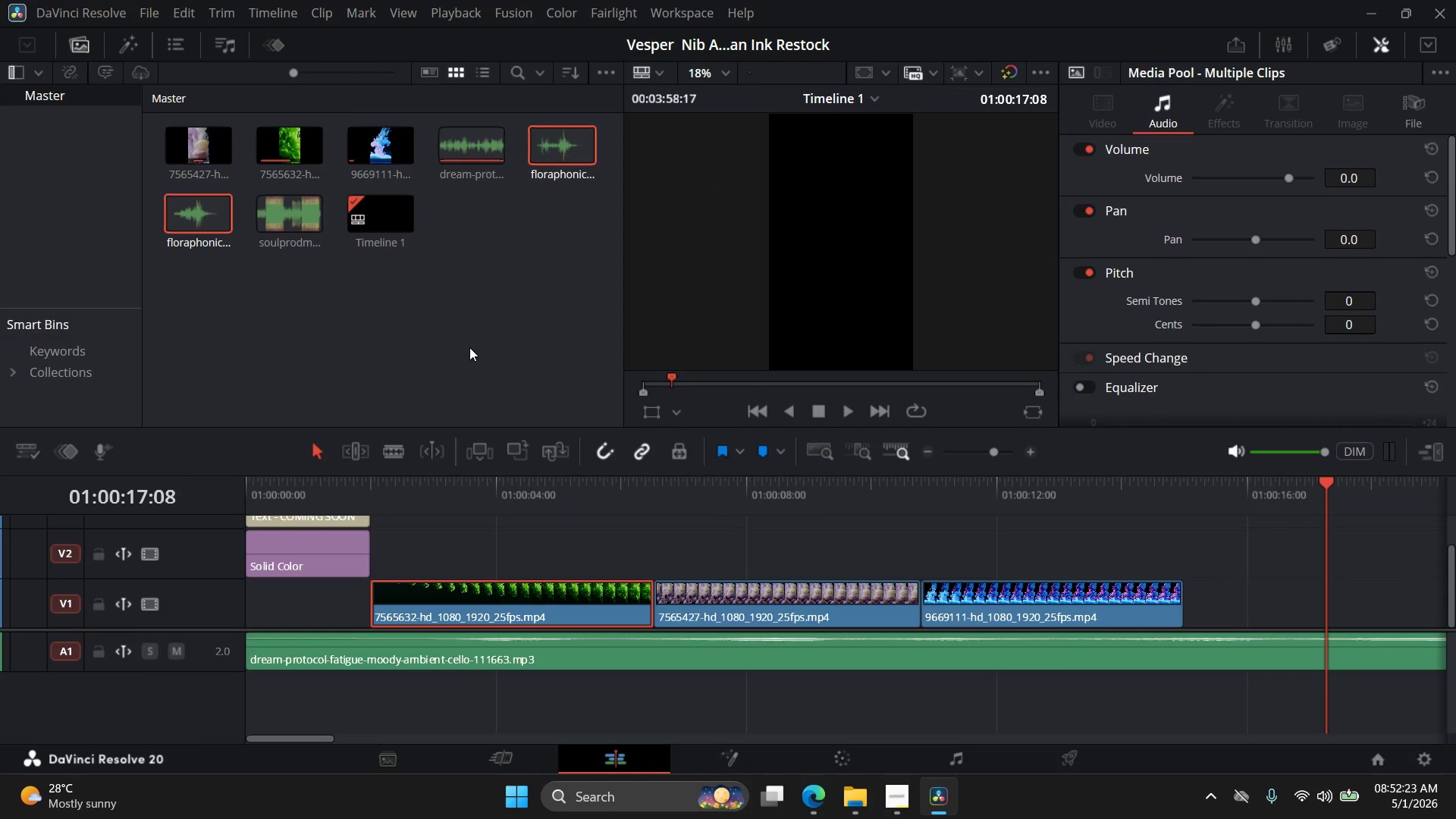 
left_click([469, 348])
 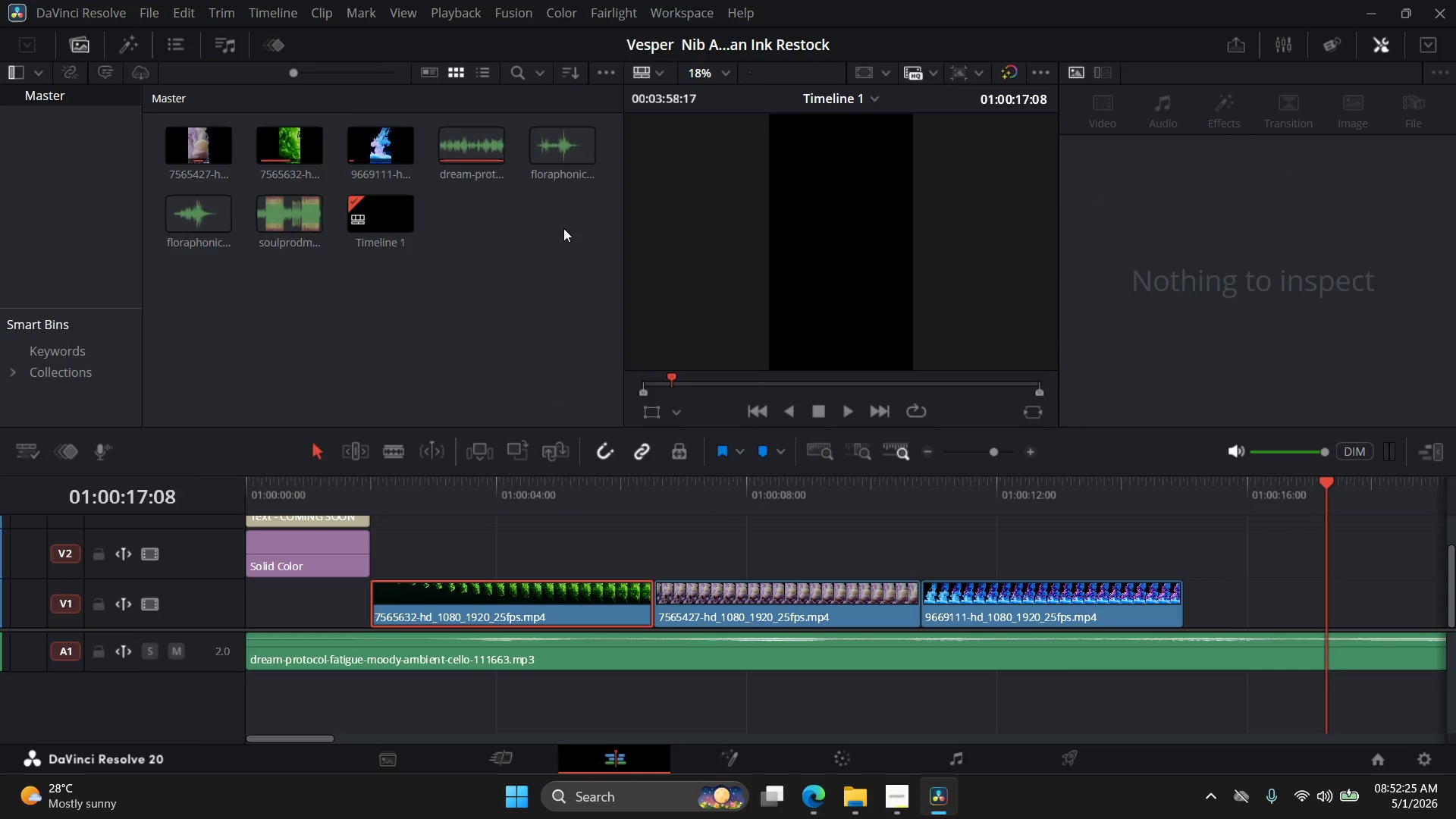 
mouse_move([554, 156])
 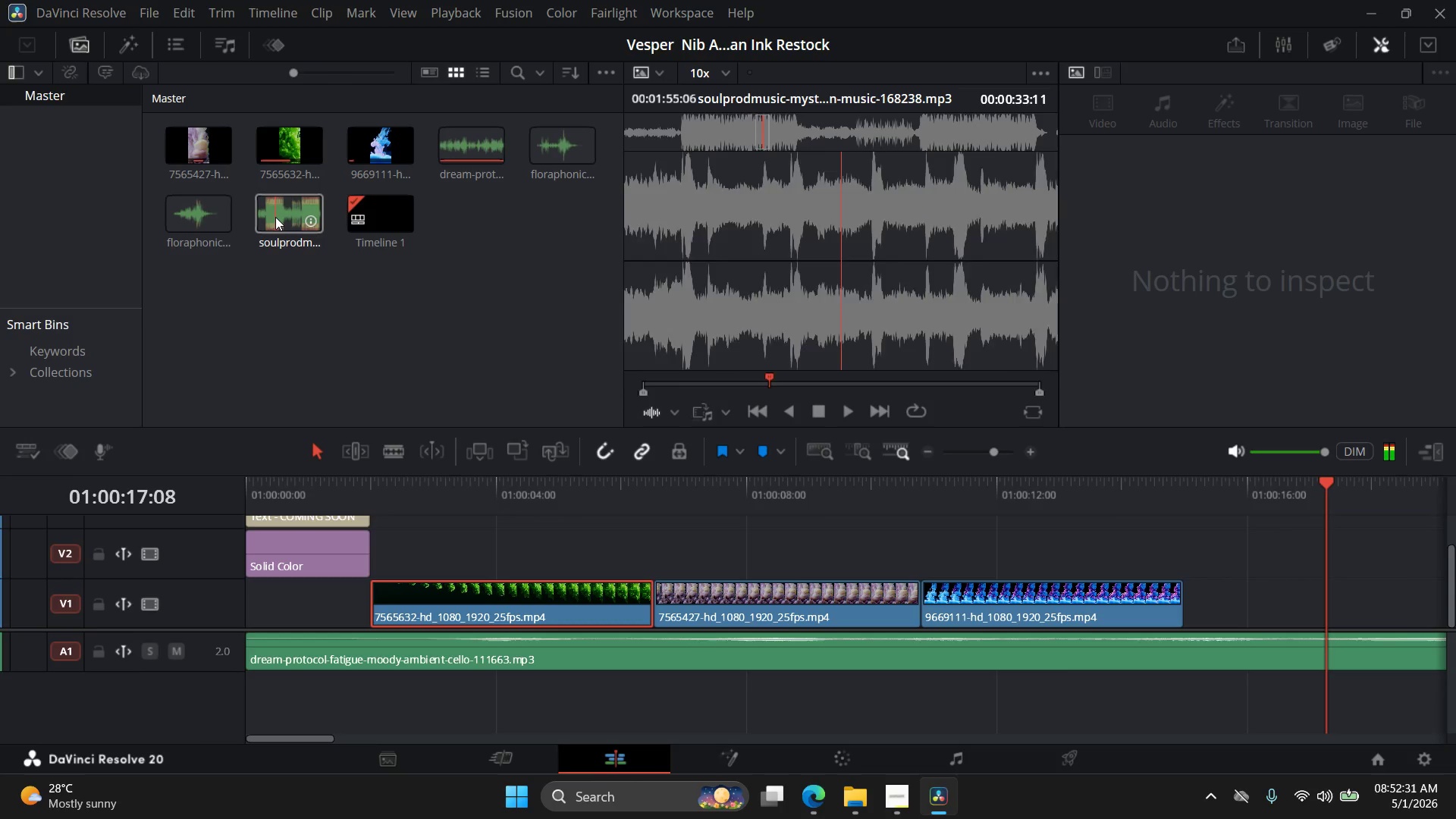 
wait(5.87)
 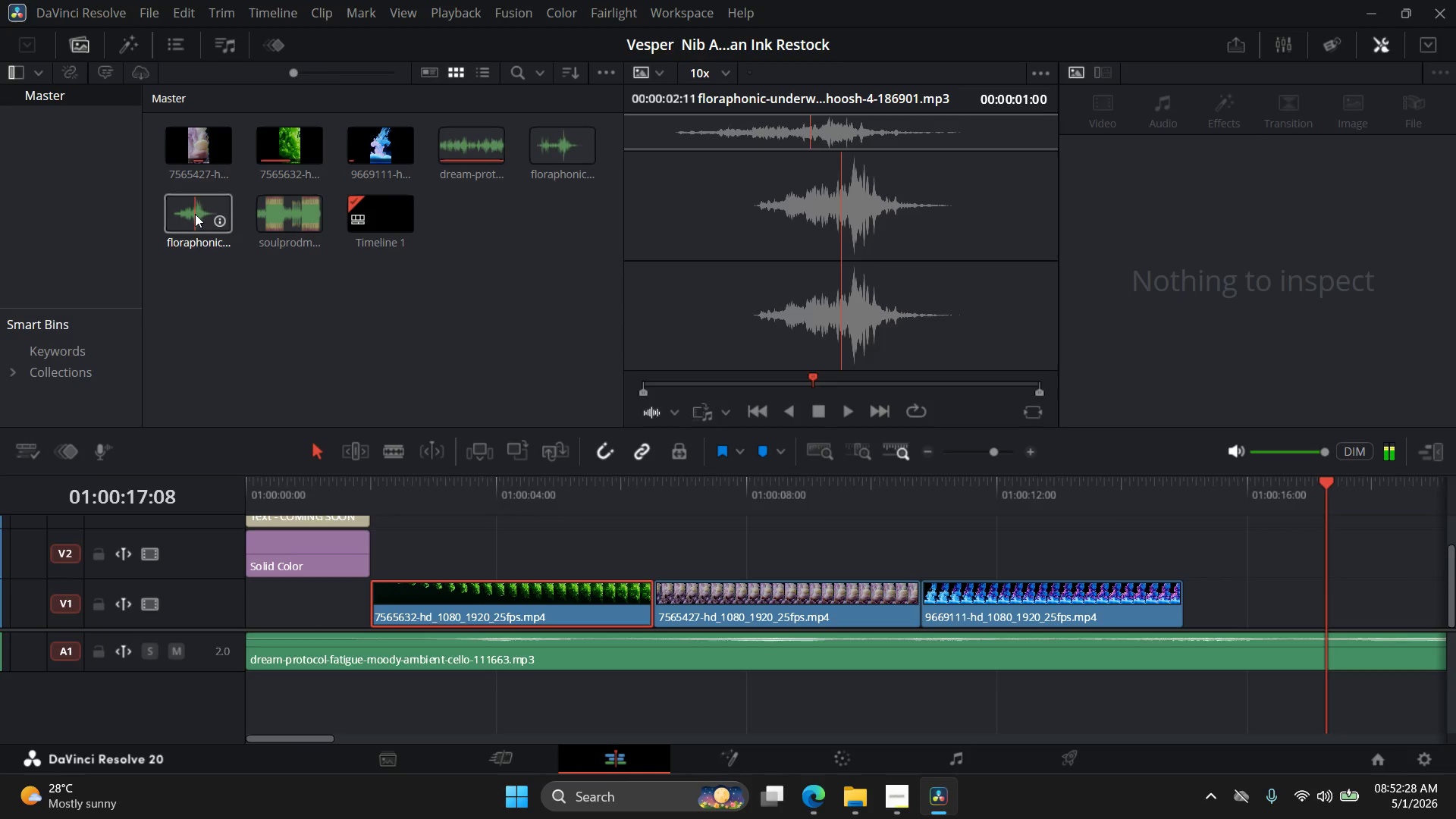 
left_click_drag(start_coordinate=[196, 226], to_coordinate=[278, 701])
 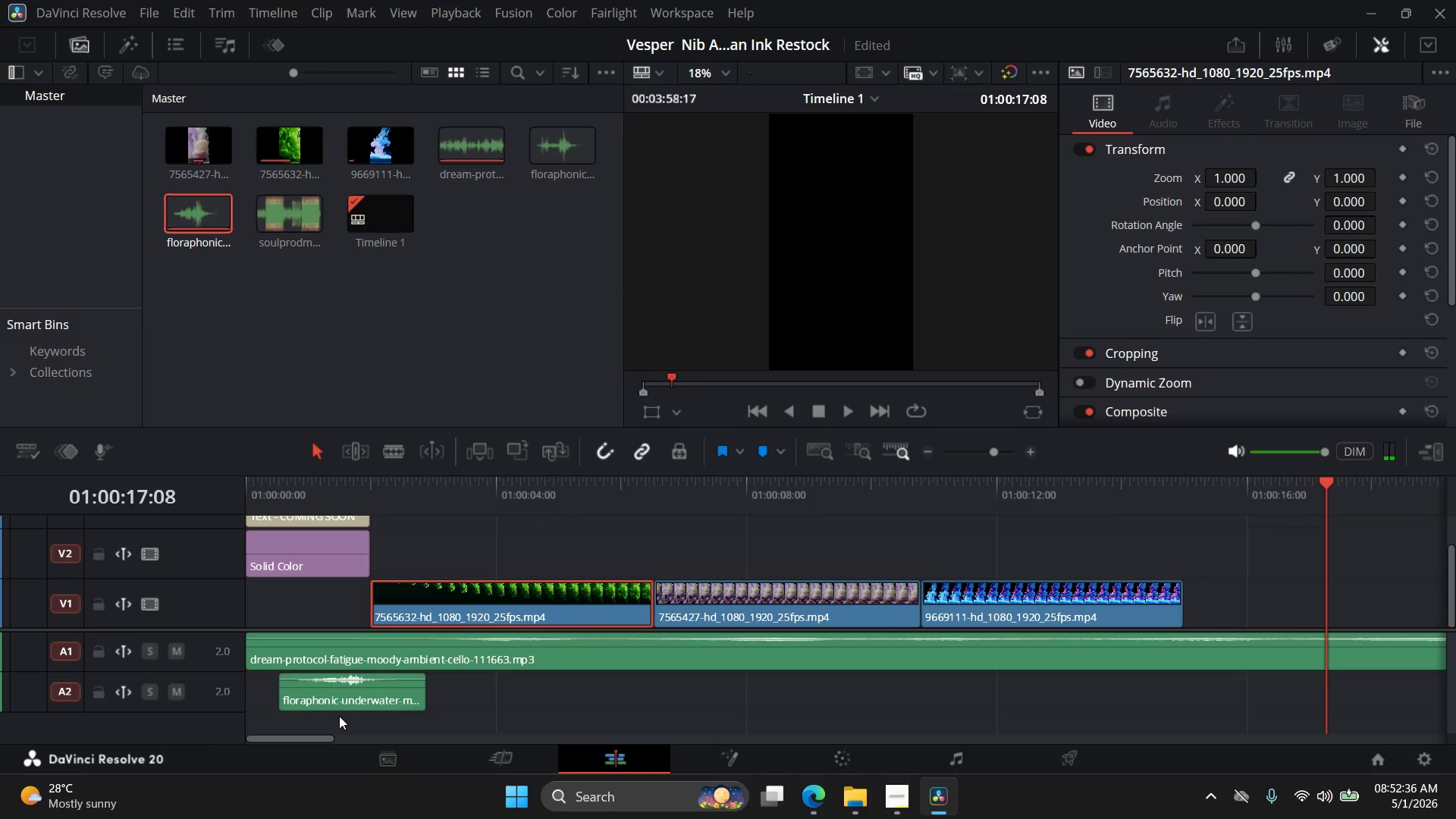 
left_click_drag(start_coordinate=[339, 706], to_coordinate=[300, 708])
 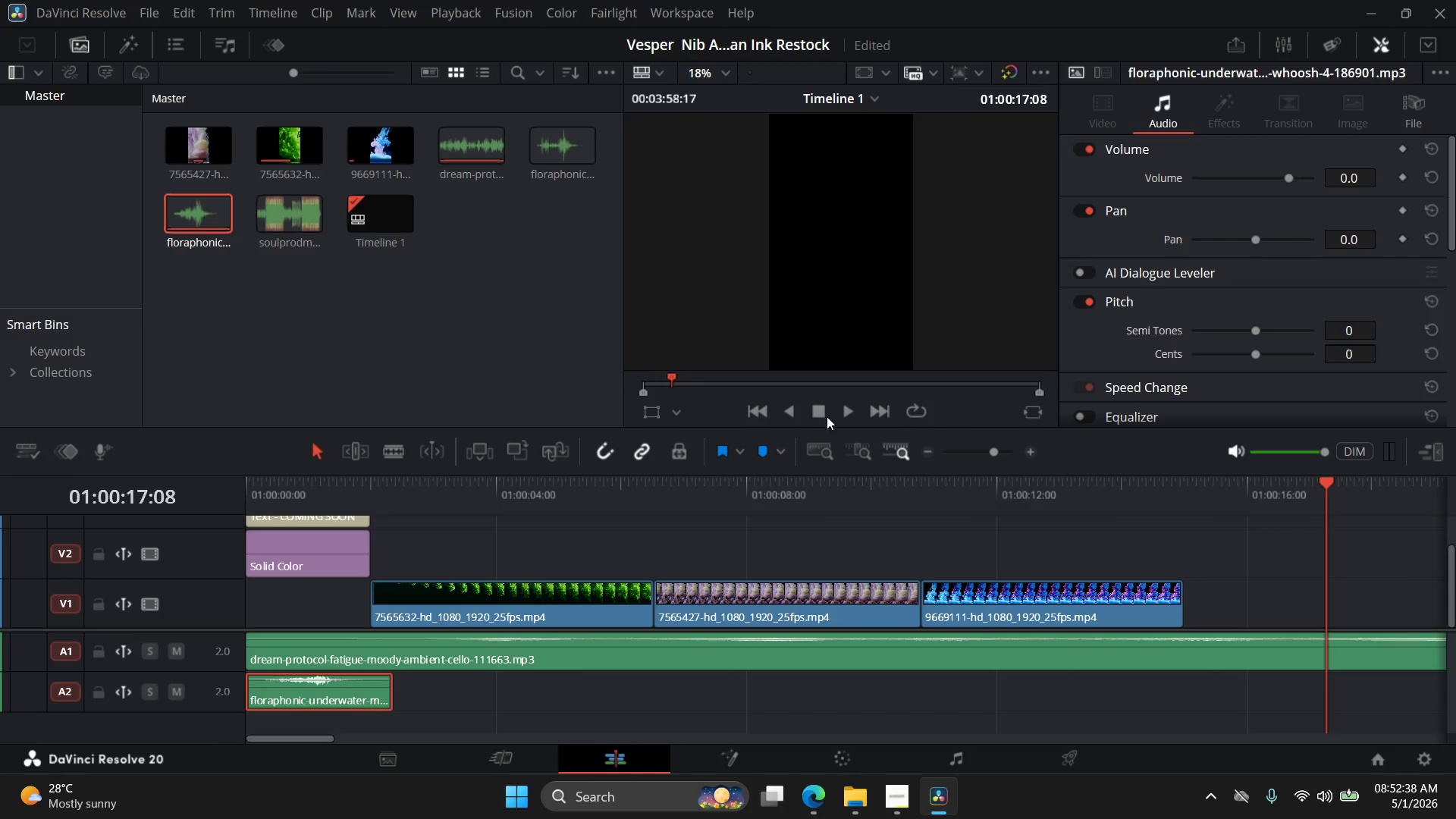 
left_click([789, 410])
 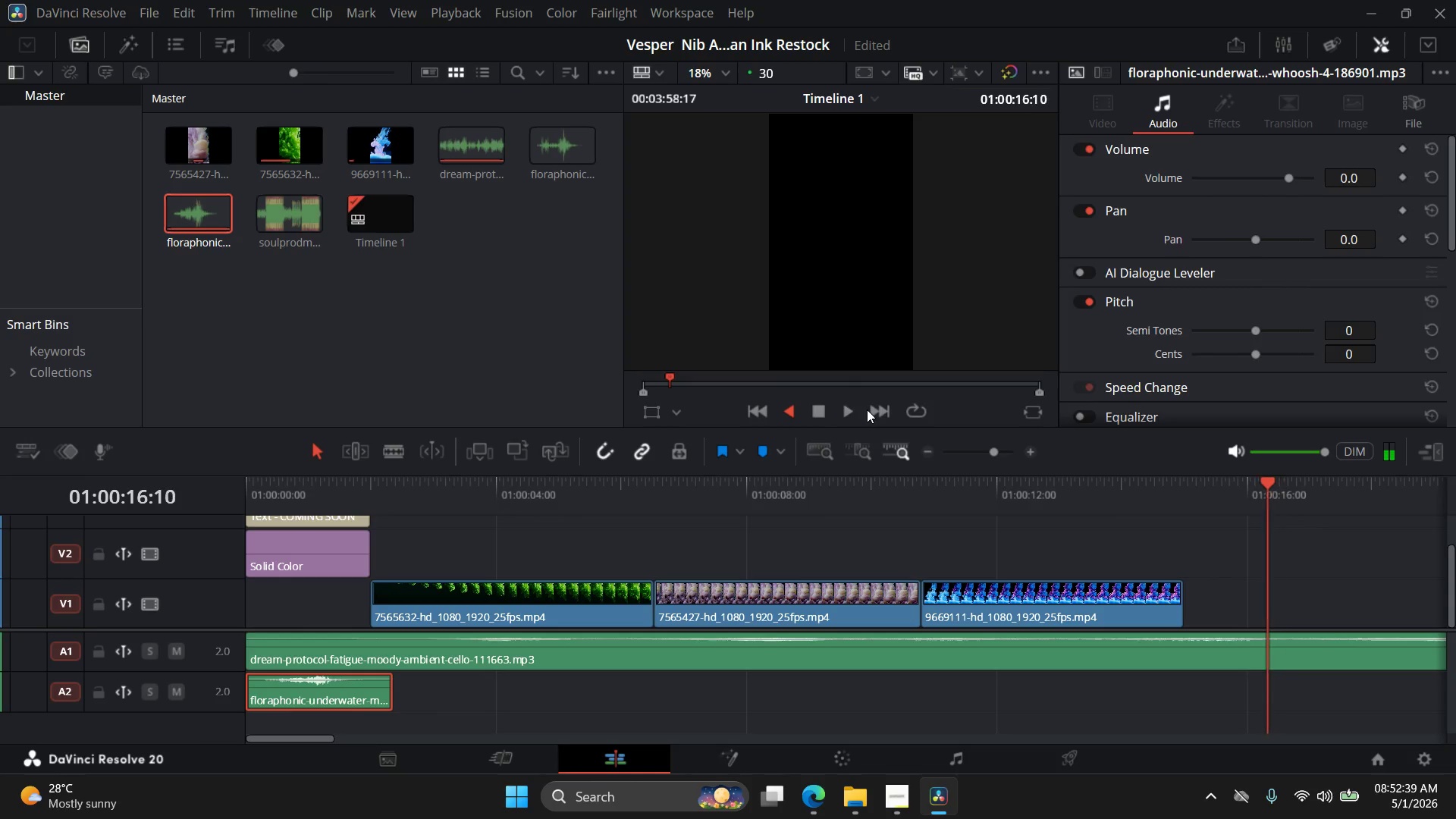 
left_click([826, 410])
 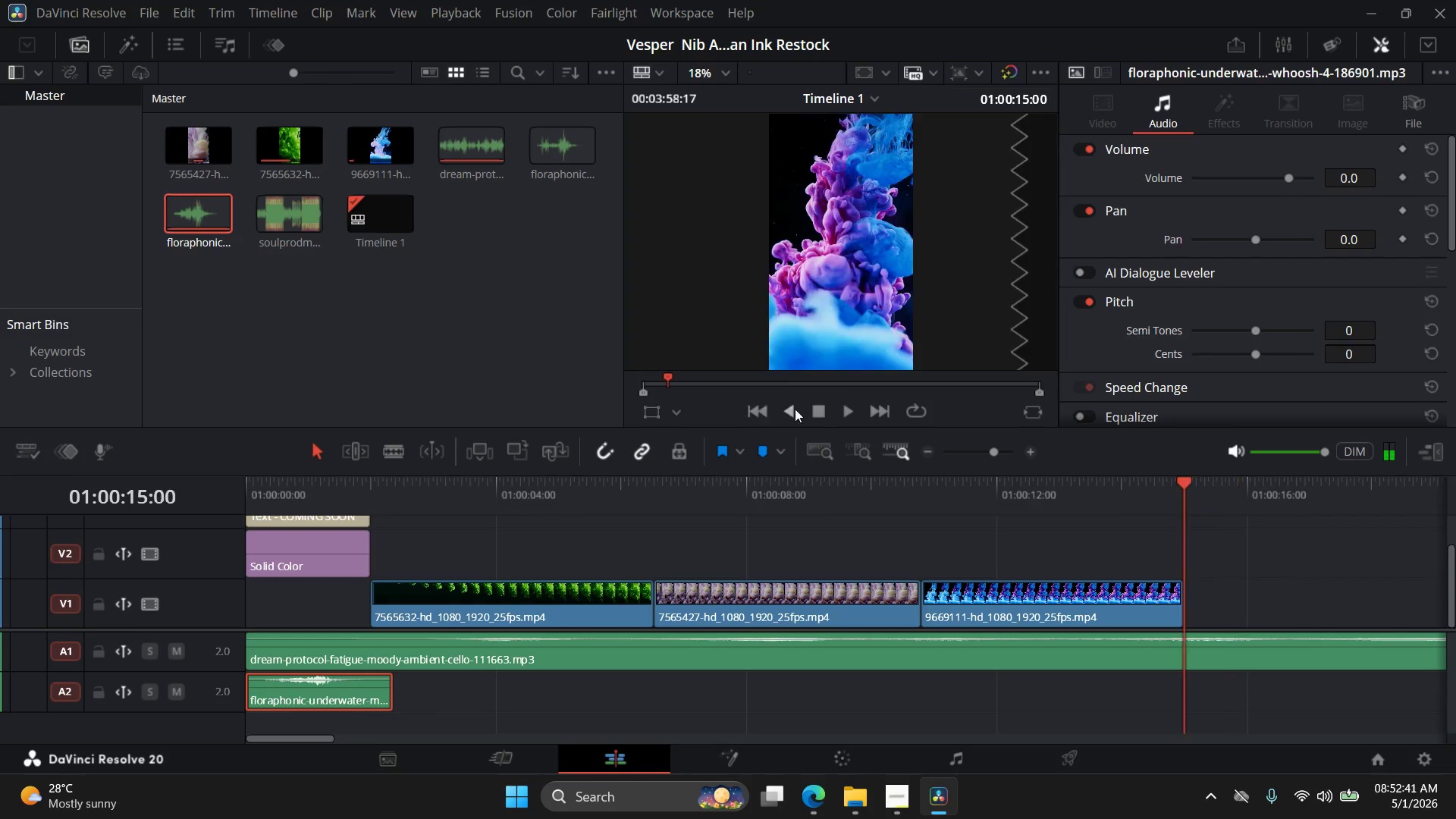 
double_click([821, 406])
 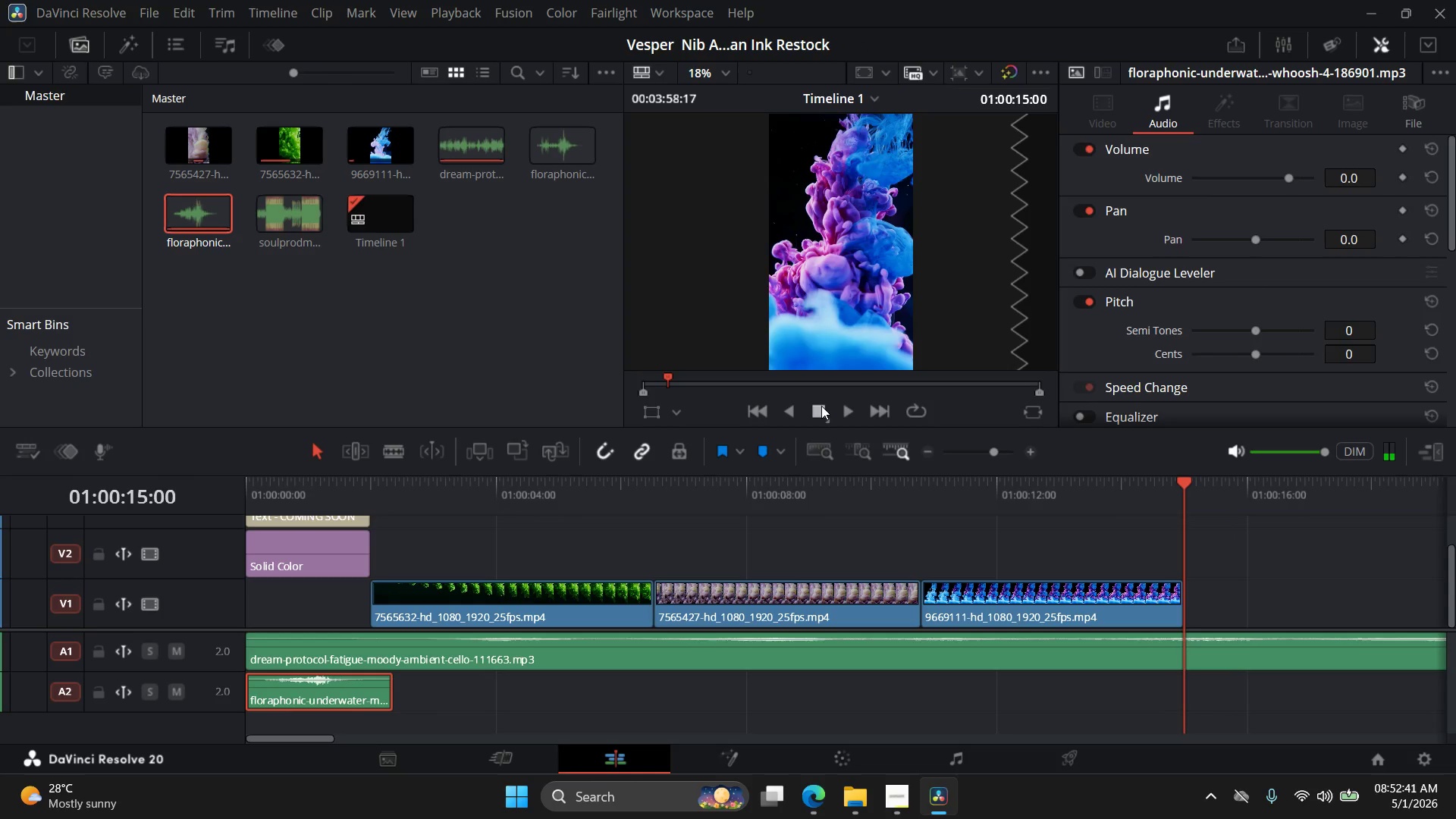 
left_click([856, 408])
 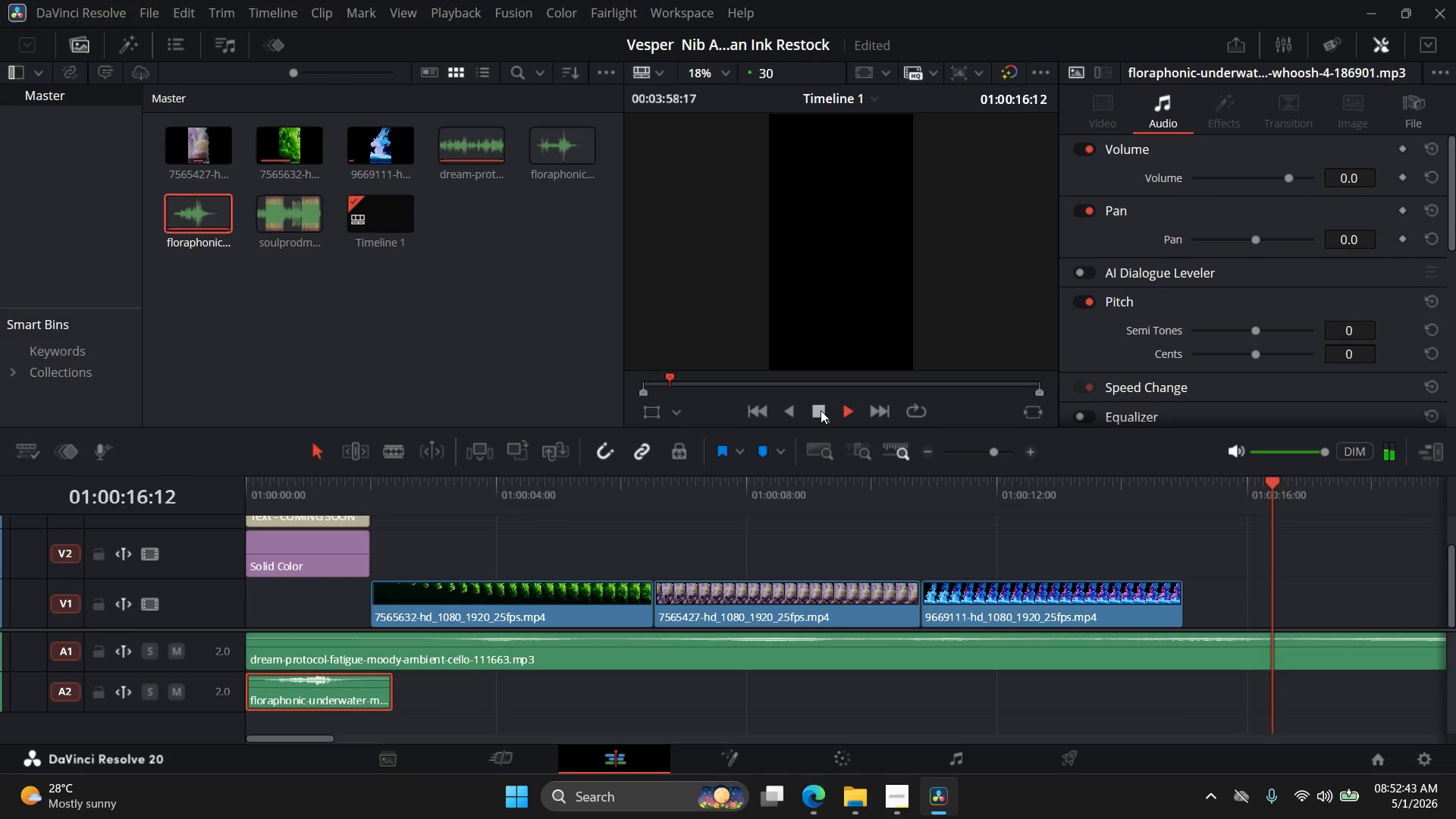 
double_click([752, 407])
 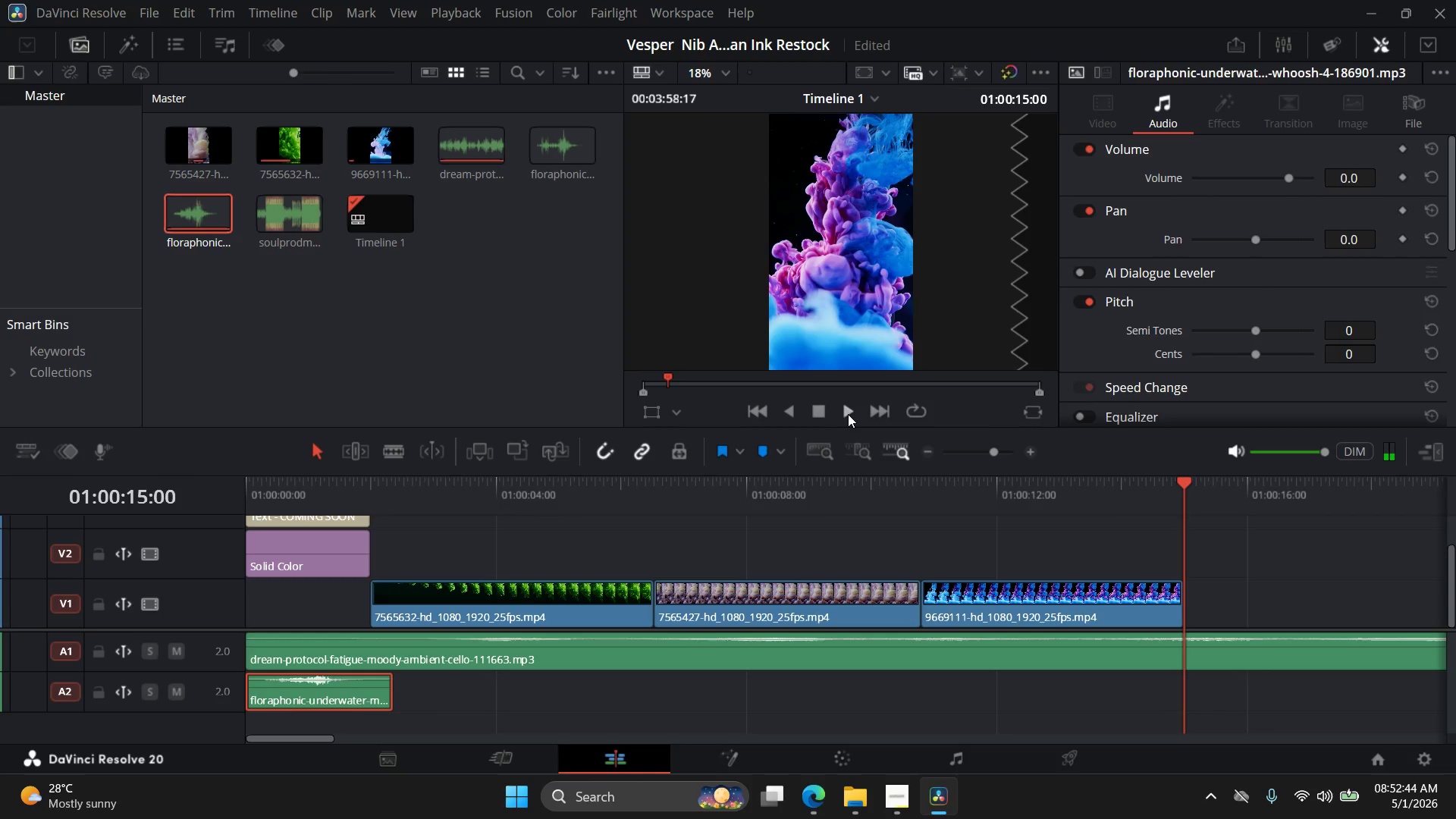 
left_click([845, 412])
 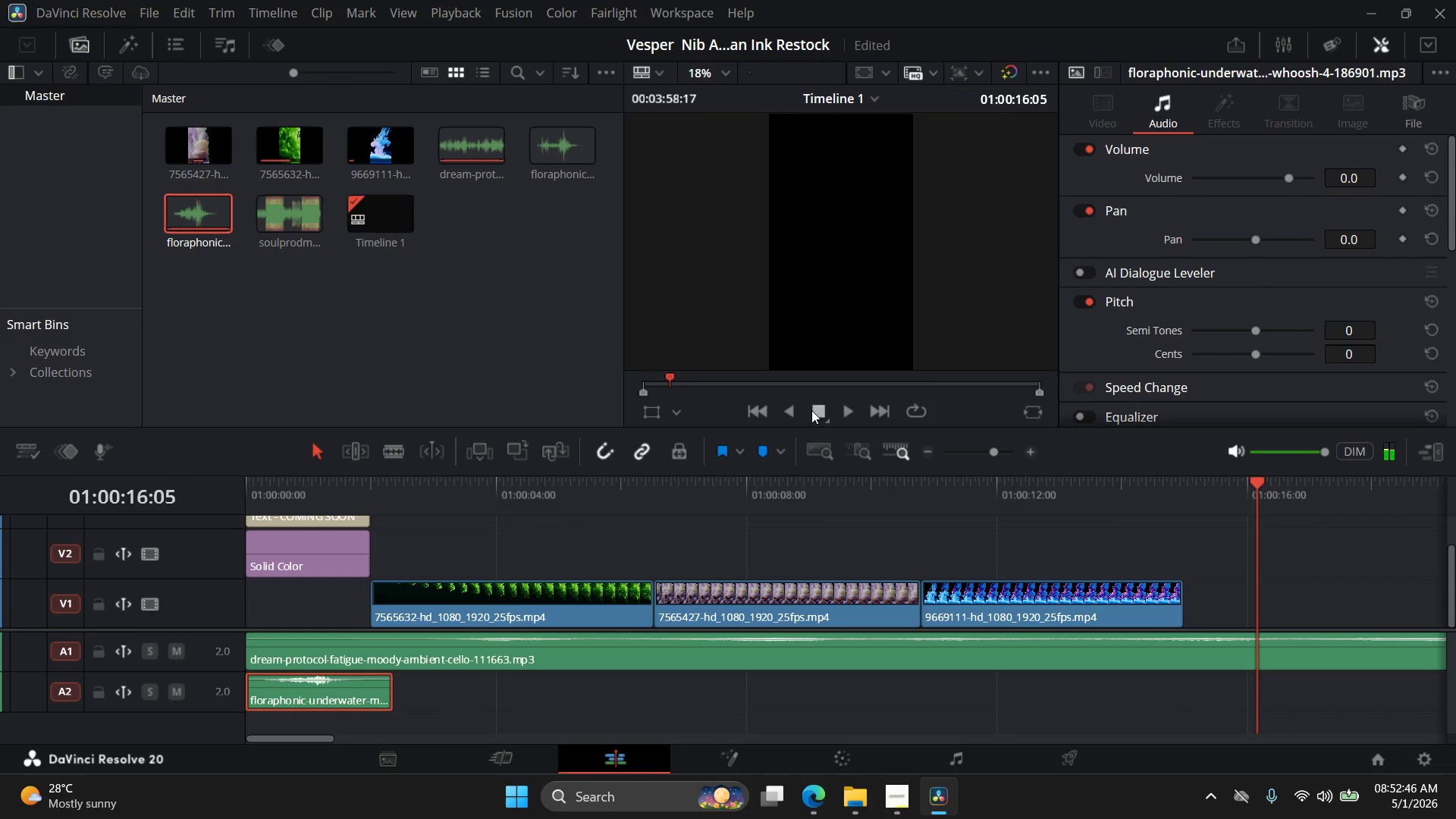 
double_click([759, 409])
 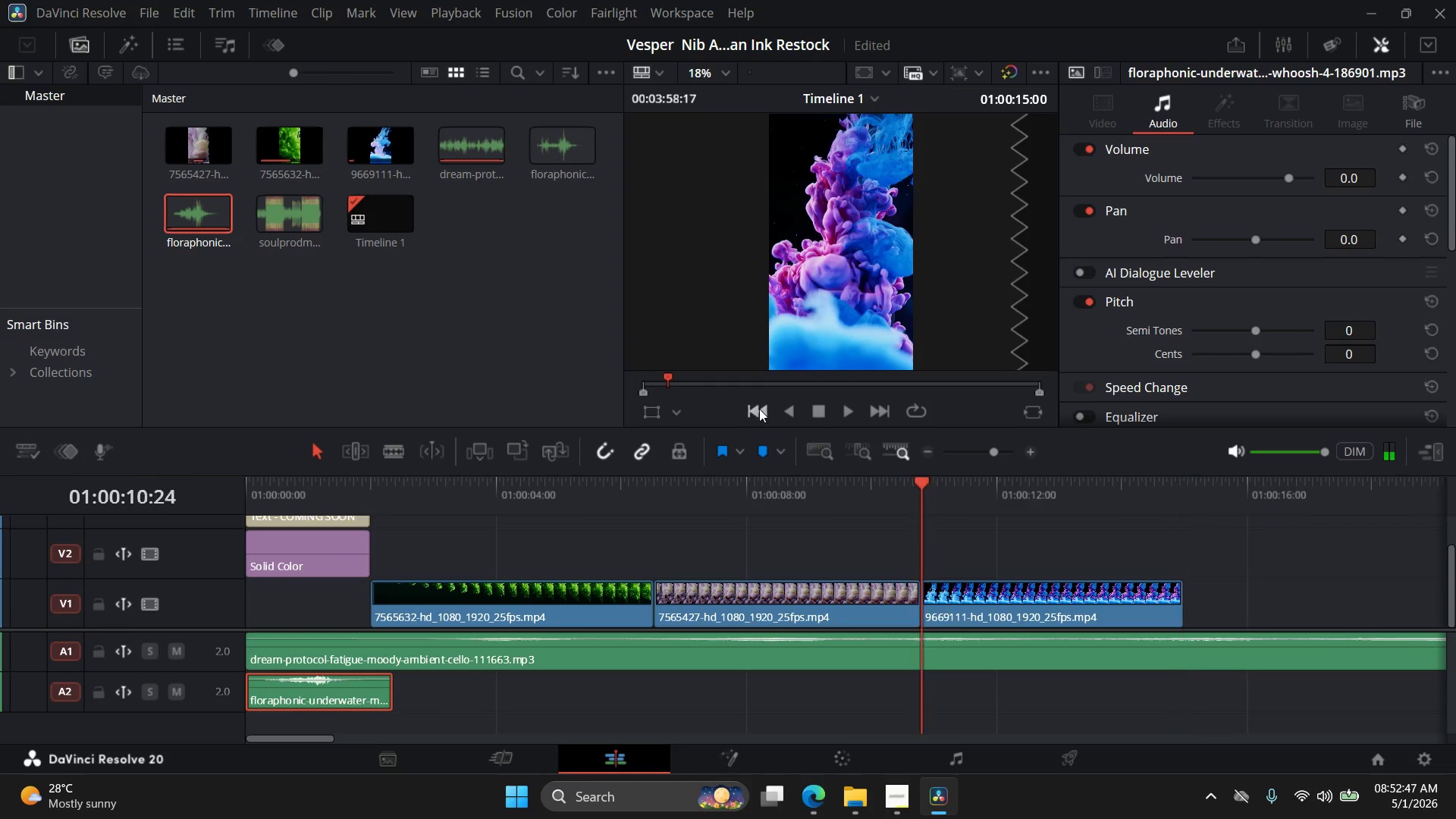 
triple_click([759, 409])
 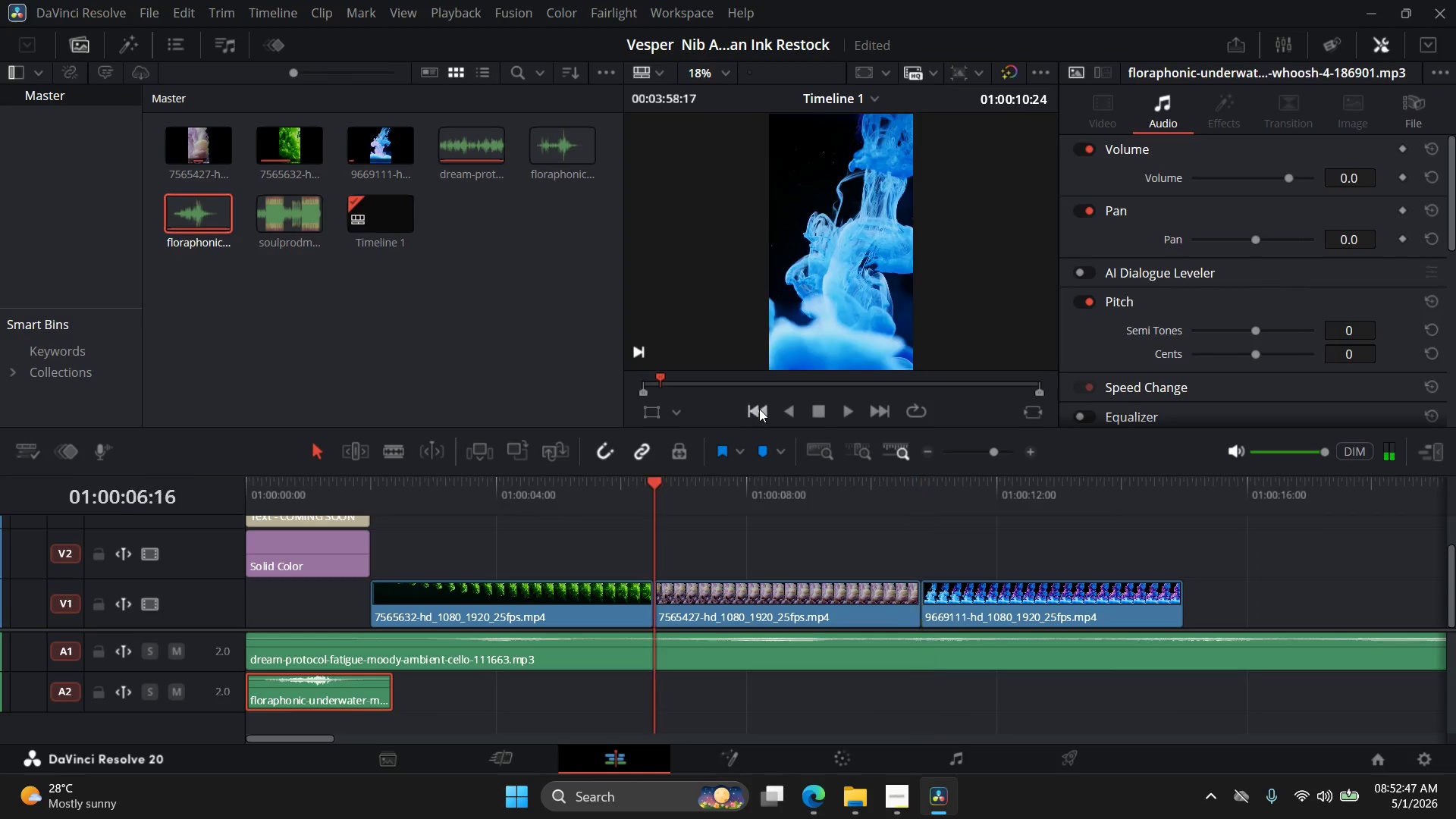 
triple_click([759, 409])
 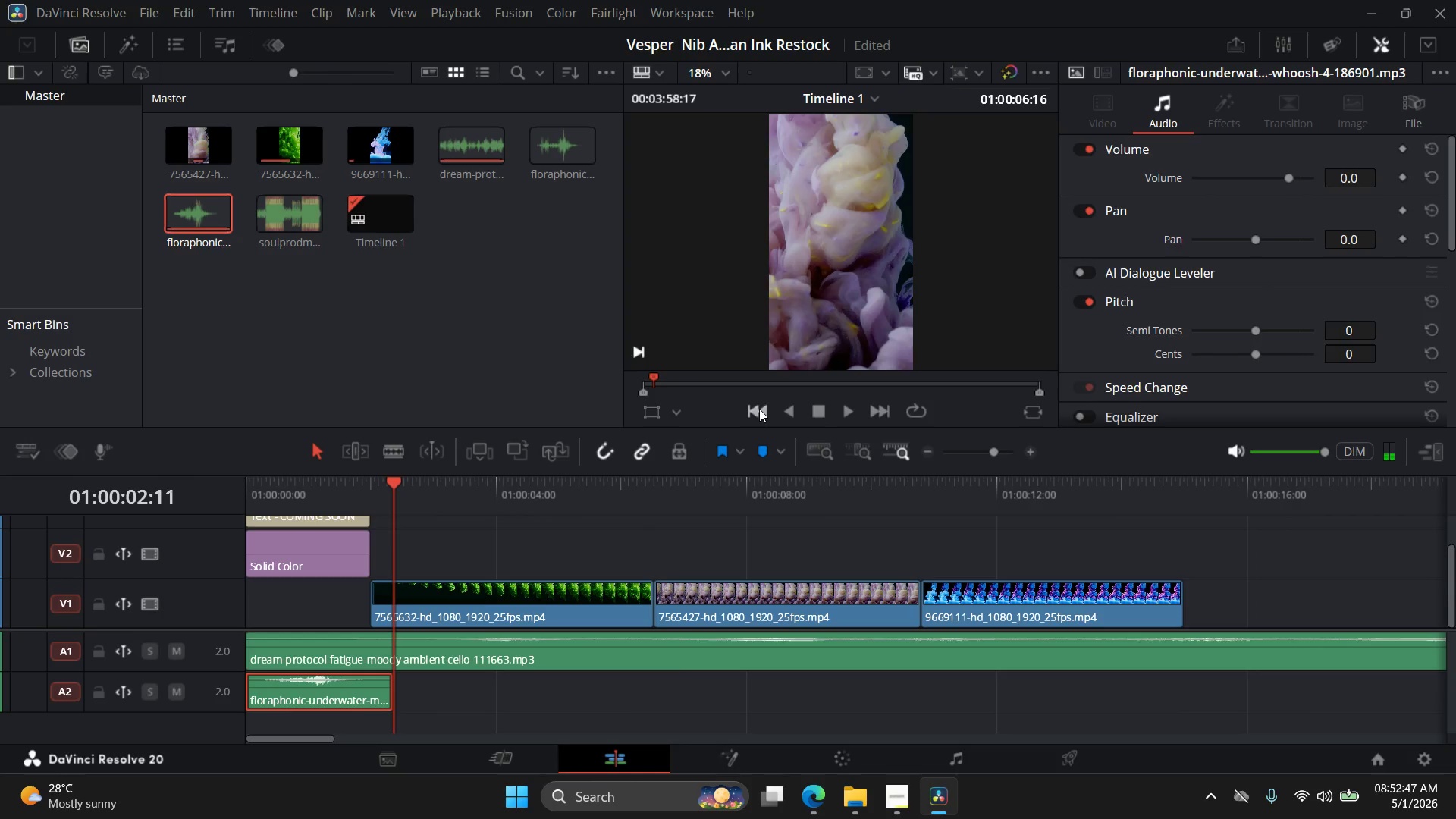 
triple_click([759, 409])
 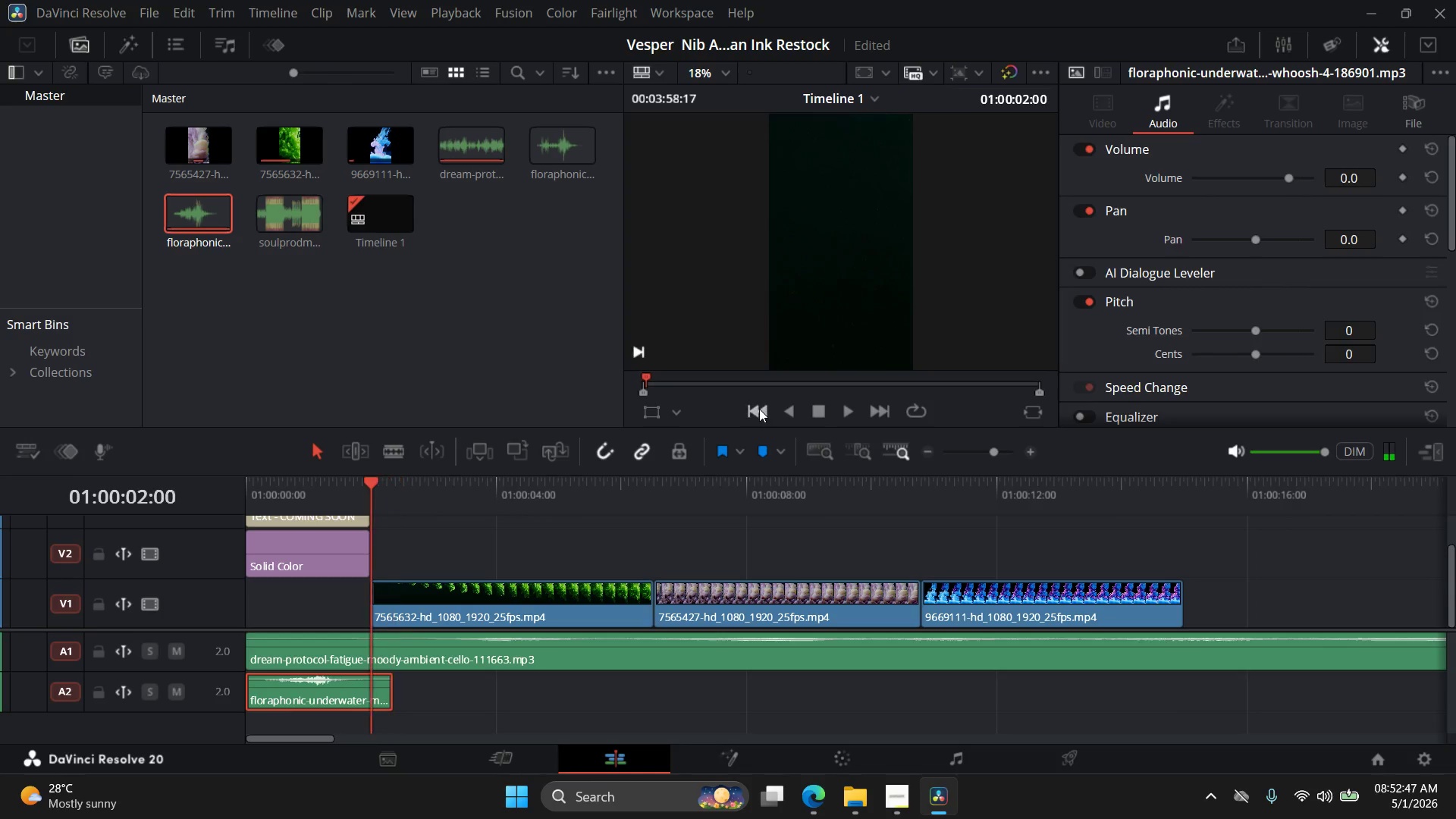 
triple_click([759, 409])
 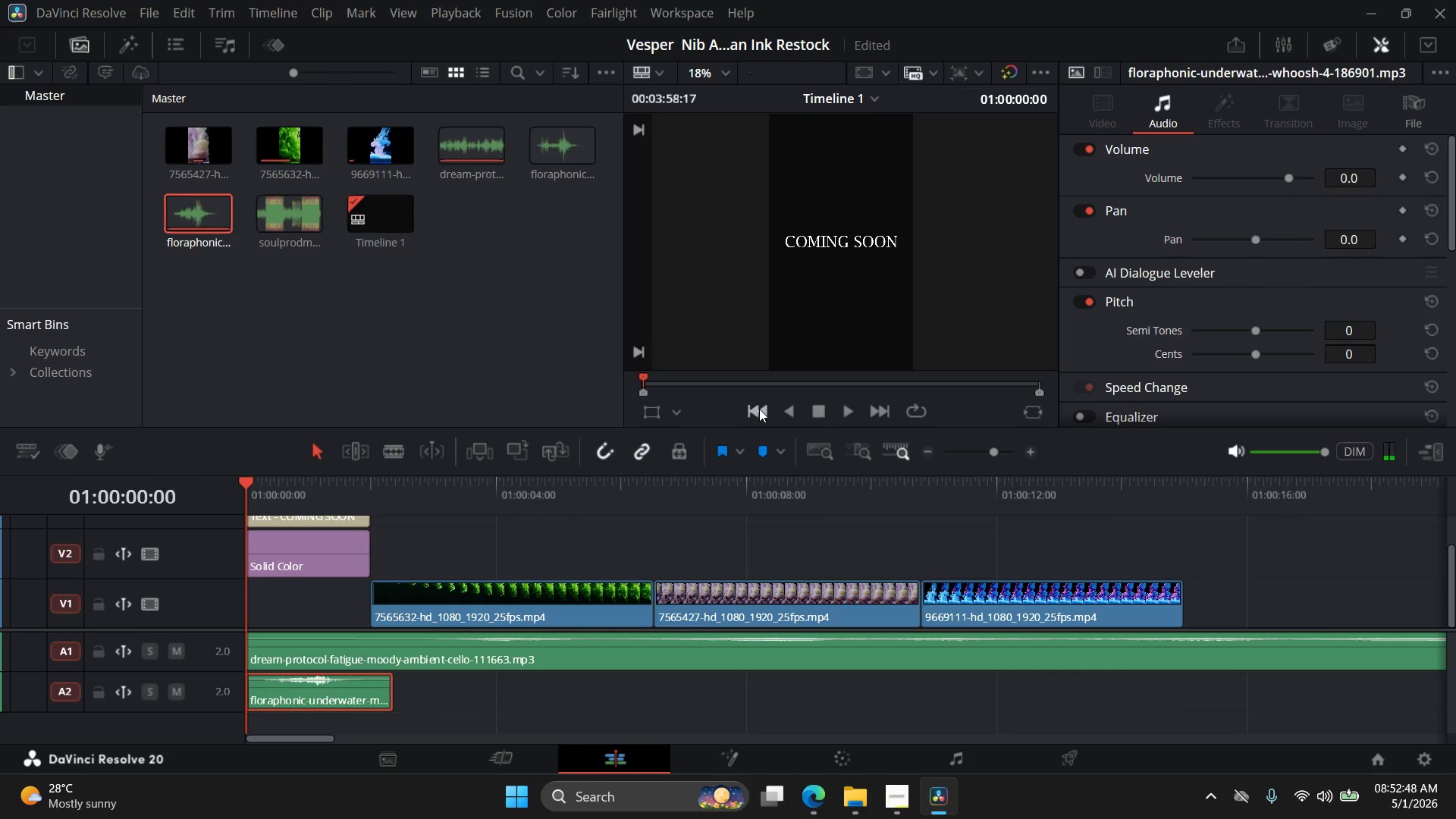 
triple_click([759, 409])
 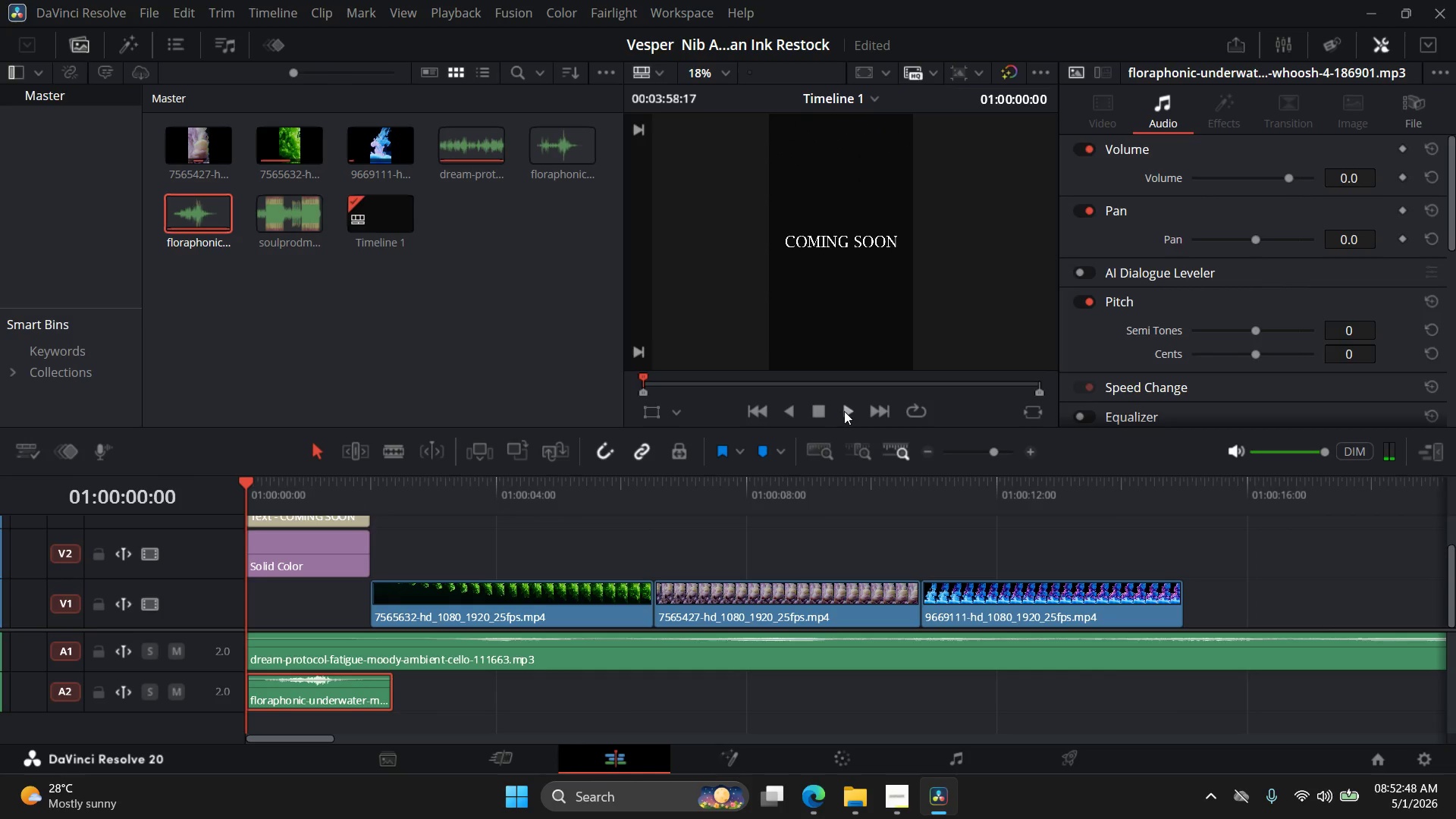 
left_click([847, 410])
 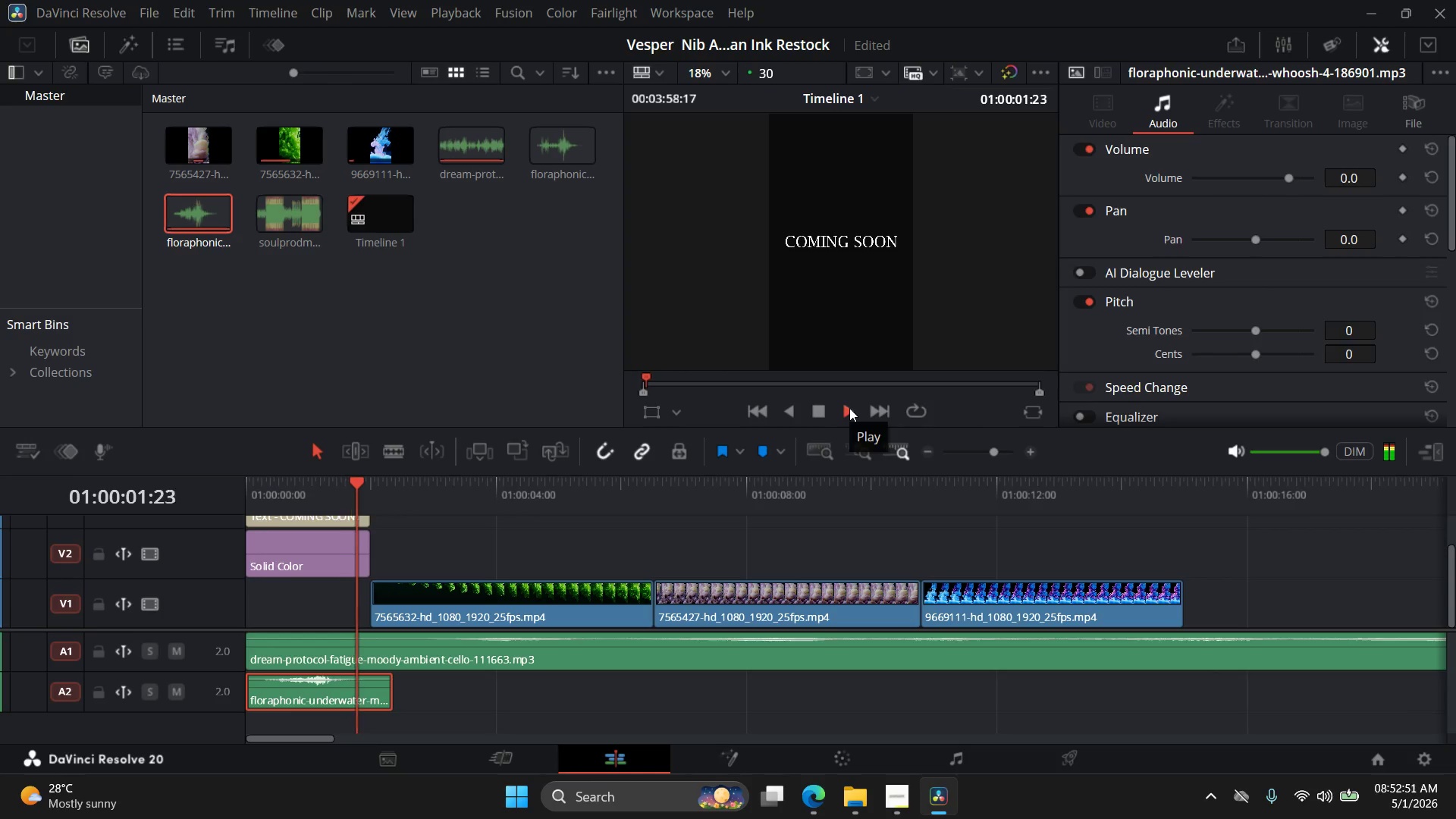 
left_click([817, 410])
 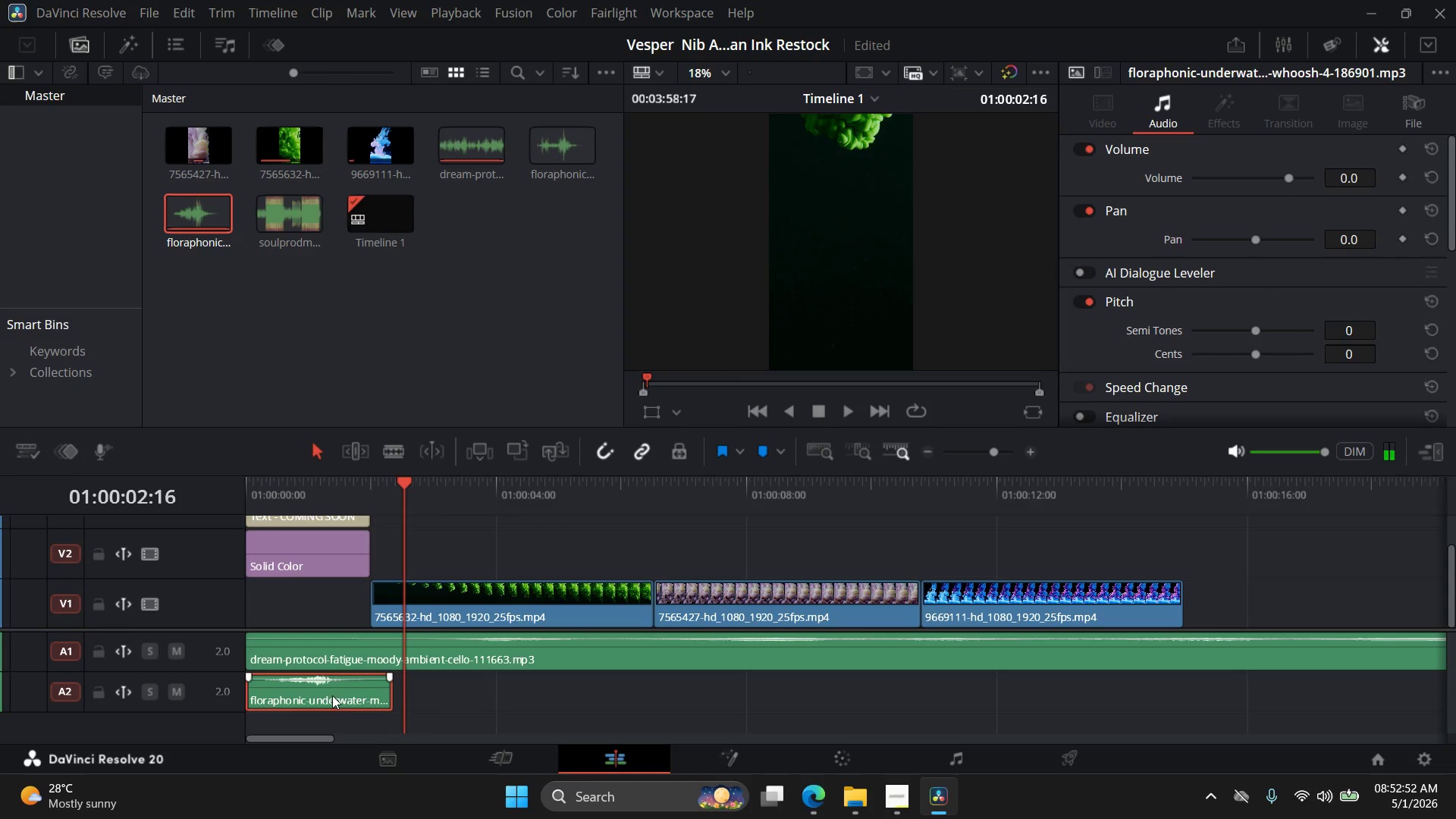 
left_click_drag(start_coordinate=[325, 695], to_coordinate=[484, 697])
 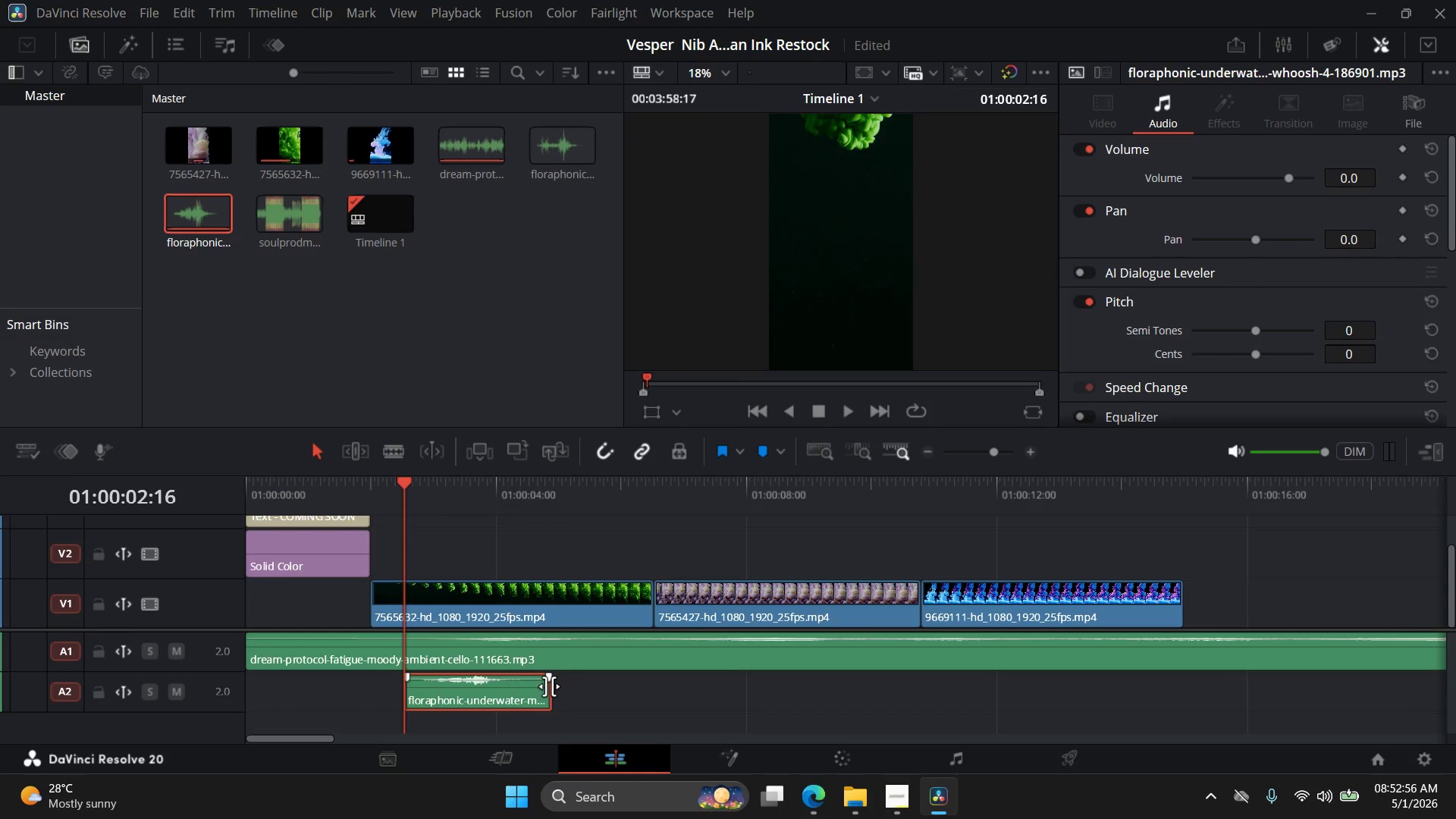 
left_click_drag(start_coordinate=[547, 686], to_coordinate=[572, 690])
 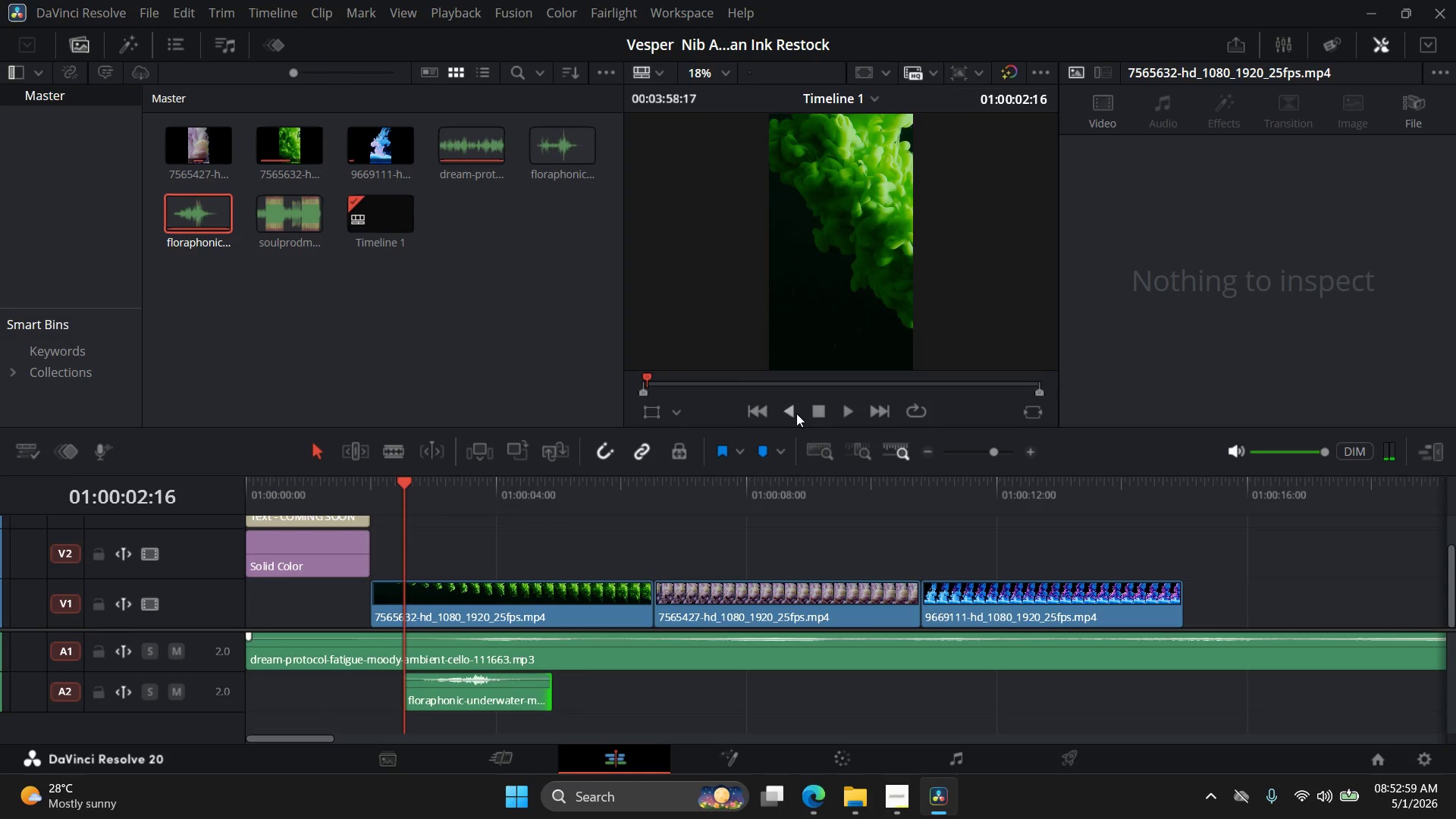 
left_click([761, 414])
 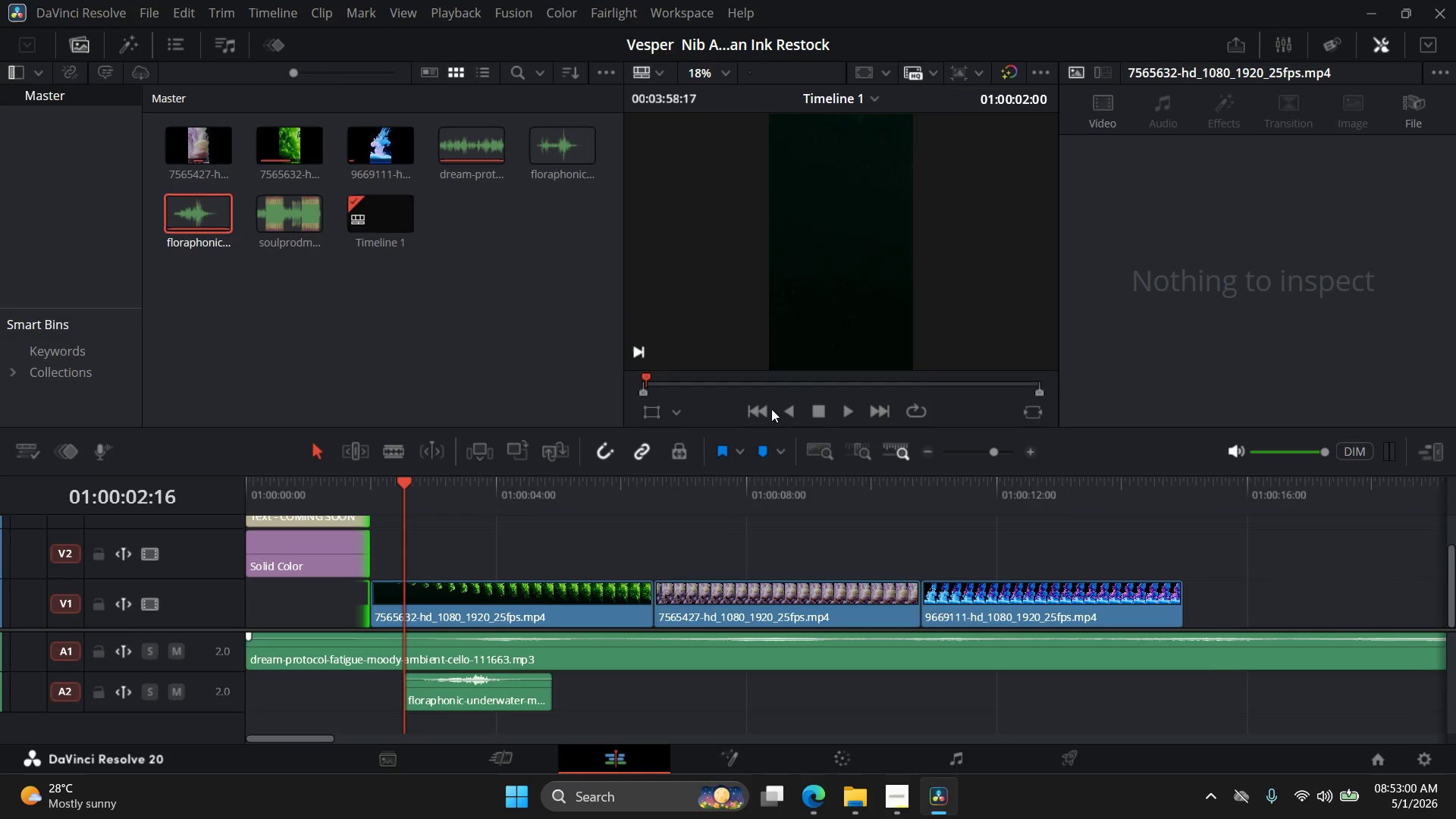 
left_click([758, 409])
 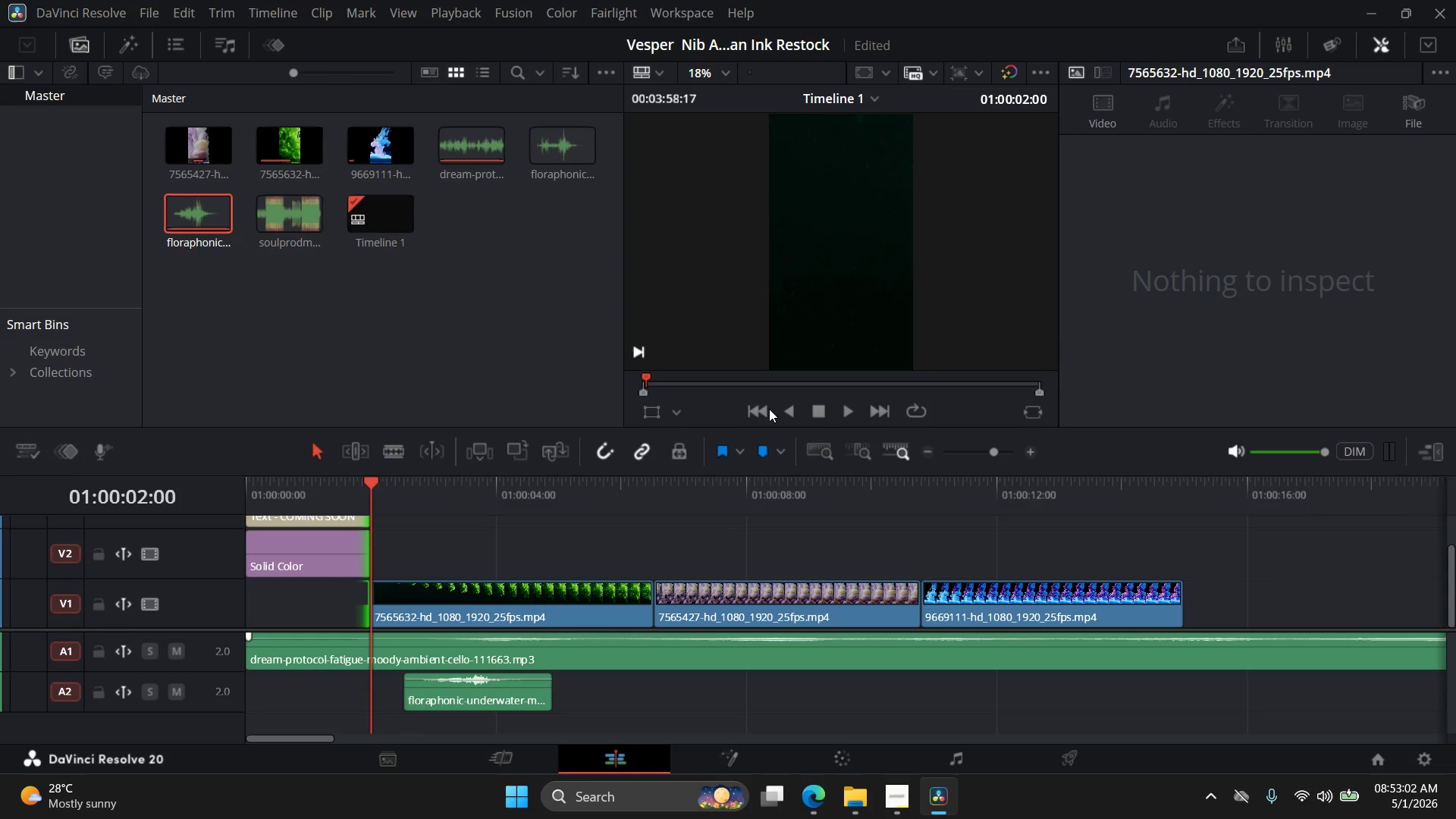 
double_click([762, 407])
 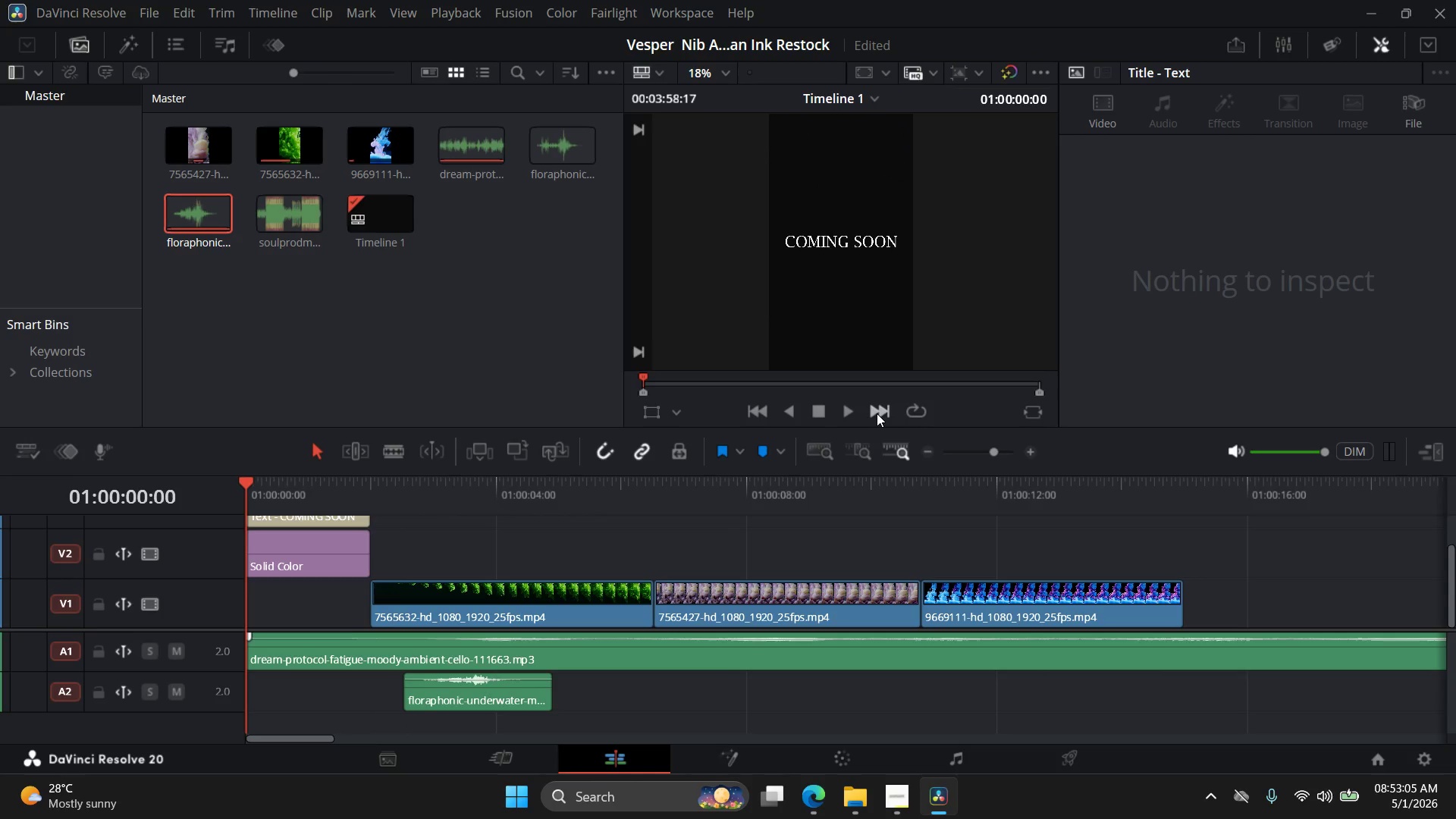 
left_click([844, 412])
 